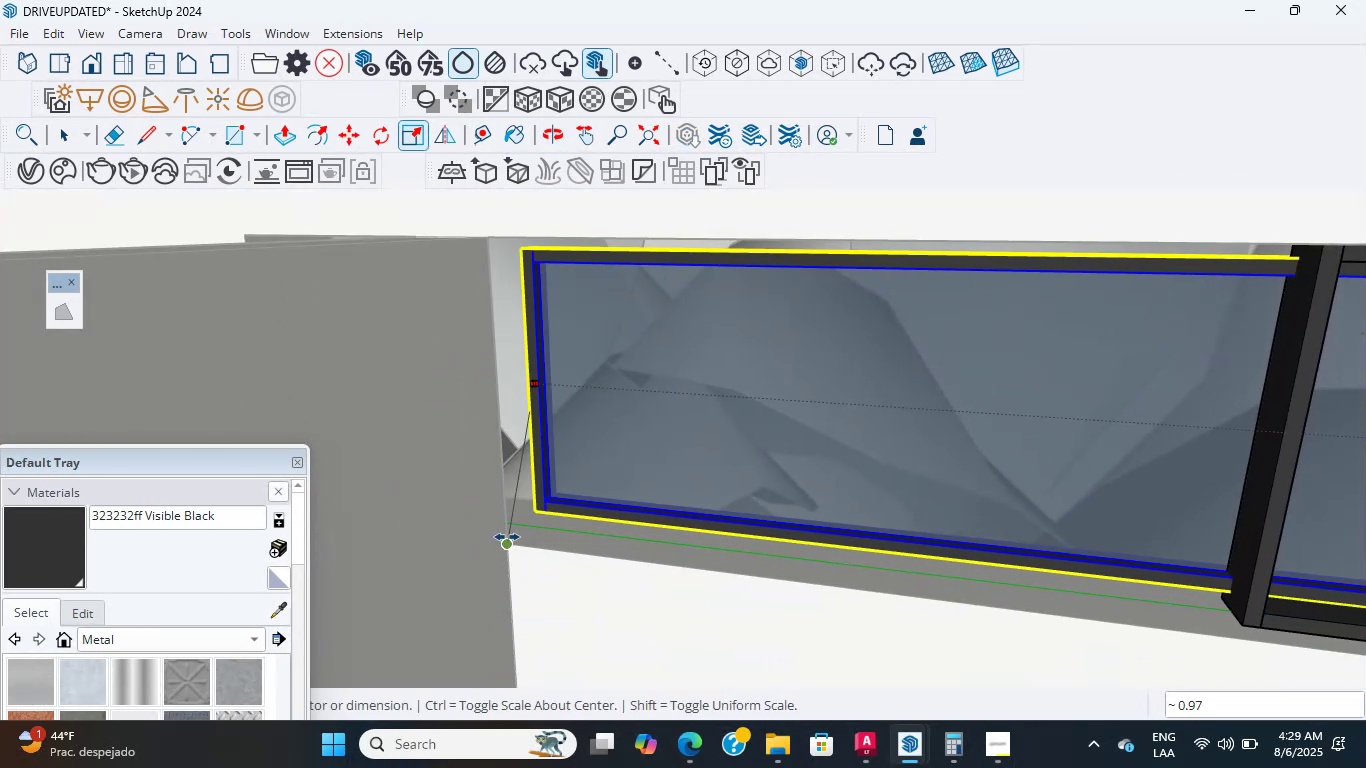 
scroll: coordinate [771, 584], scroll_direction: down, amount: 12.0
 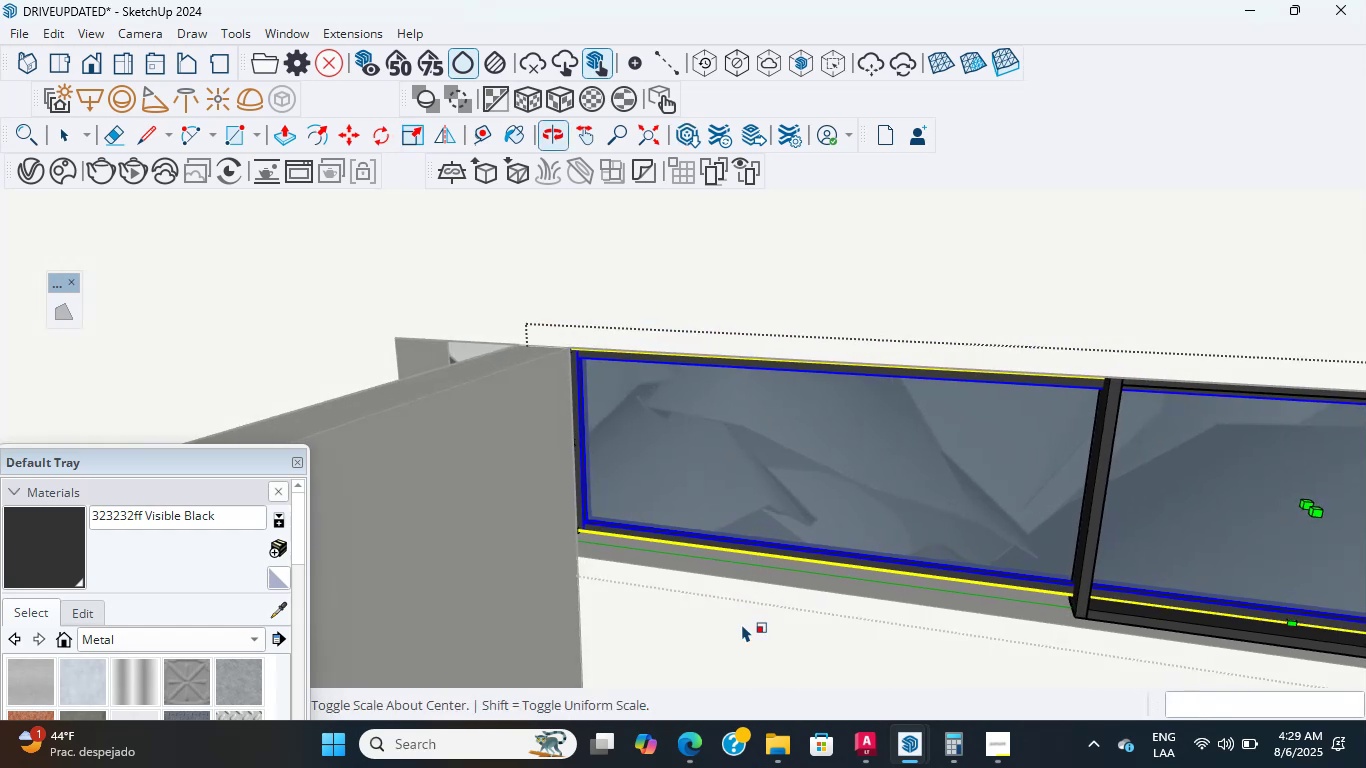 
hold_key(key=ShiftLeft, duration=0.39)
 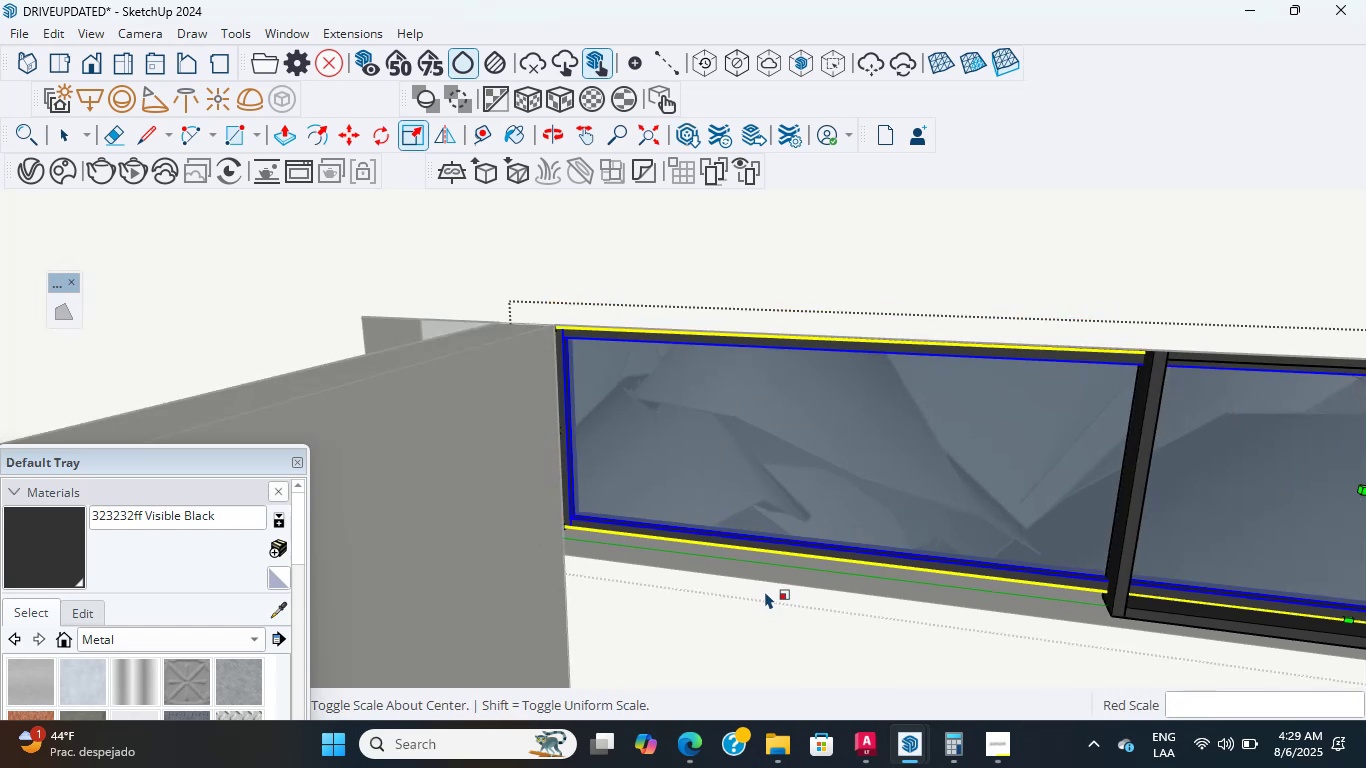 
key(Shift+ShiftLeft)
 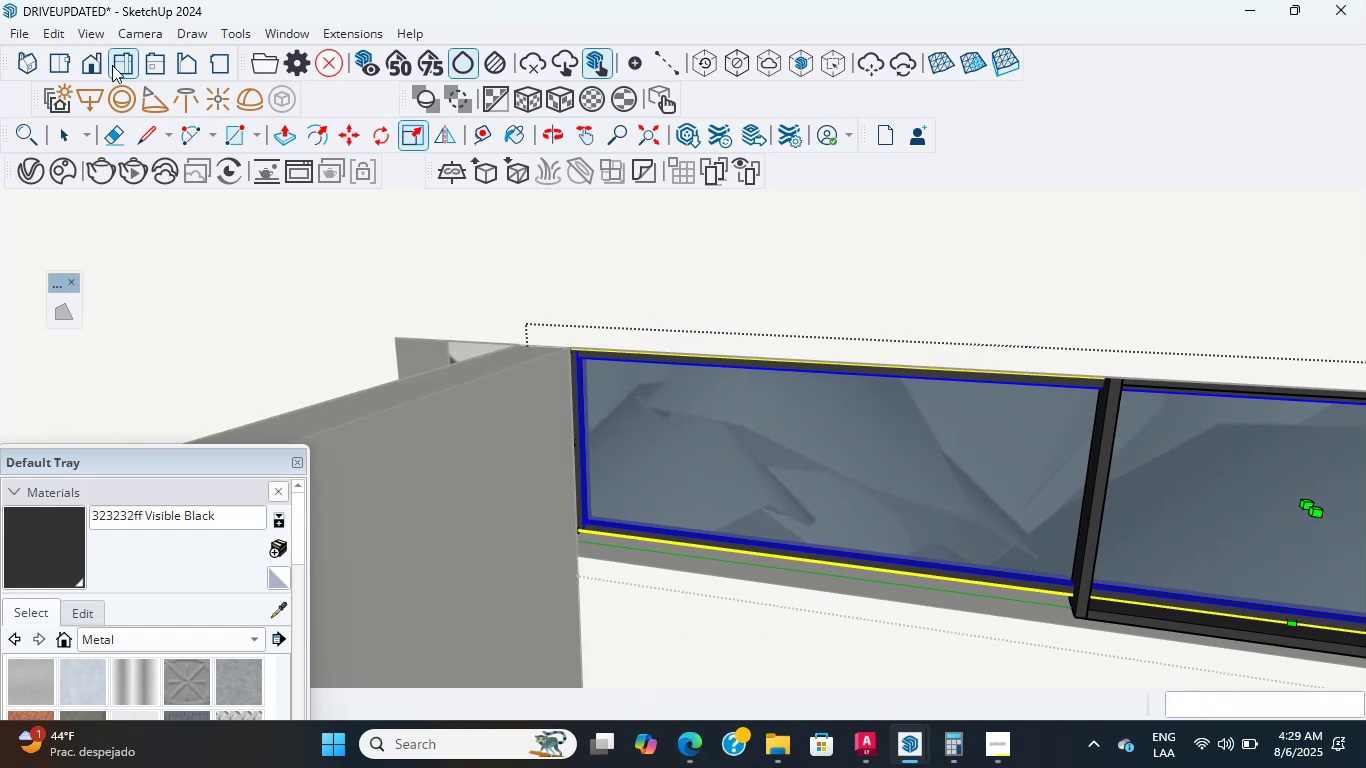 
left_click([59, 135])
 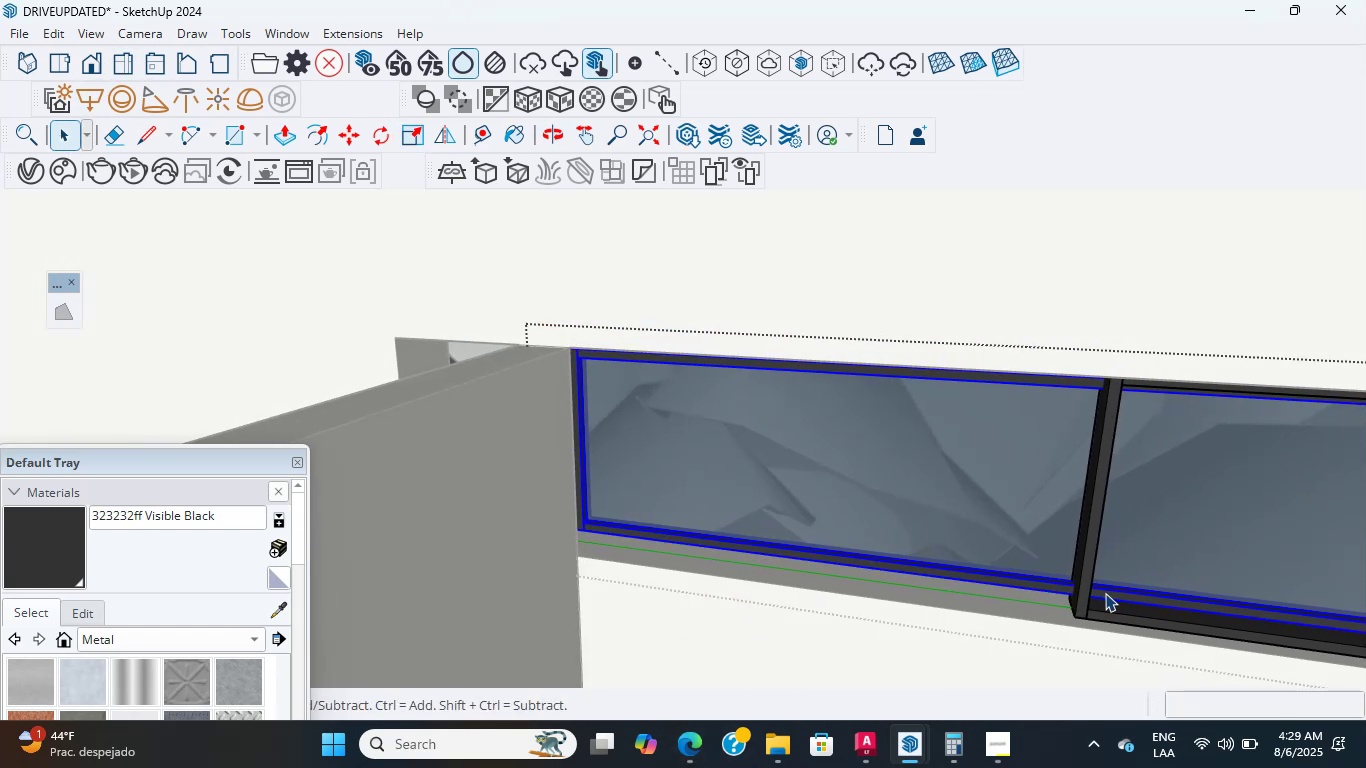 
left_click([1087, 578])
 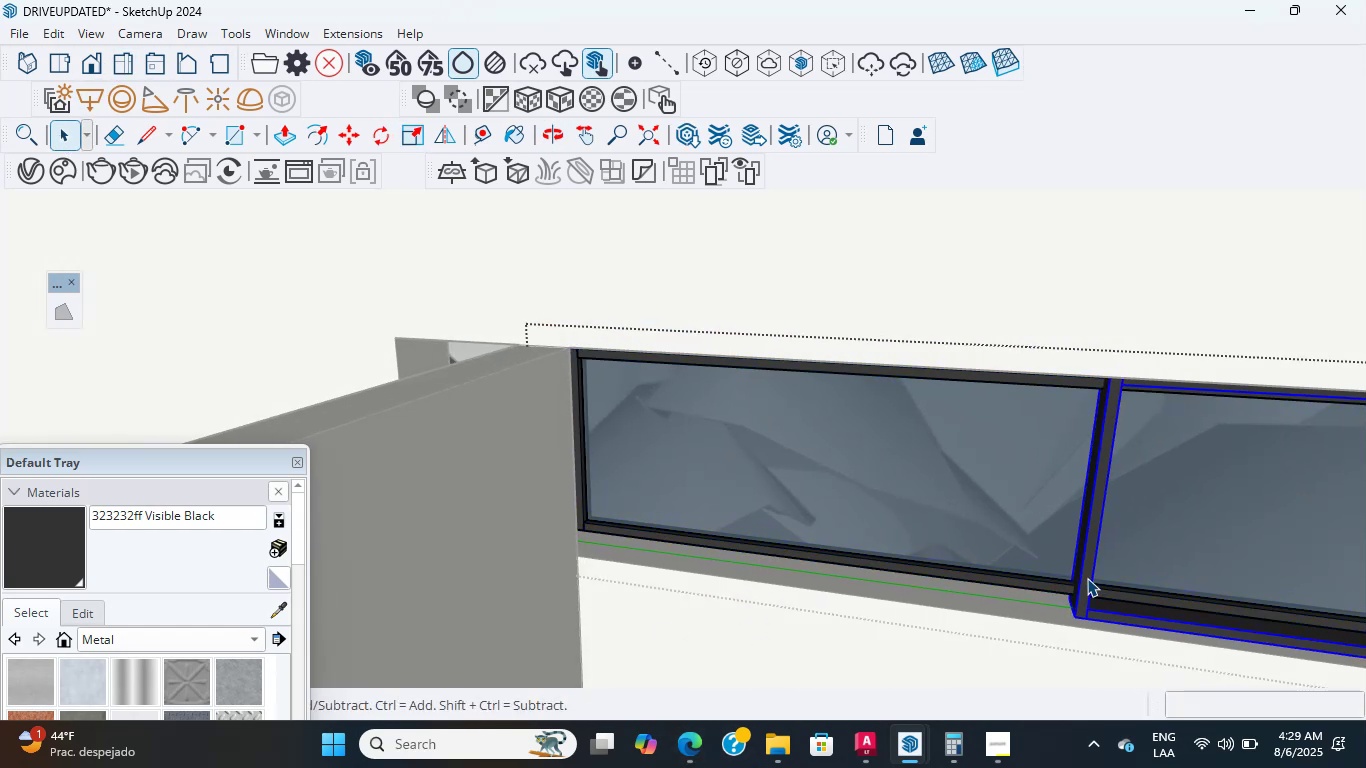 
key(S)
 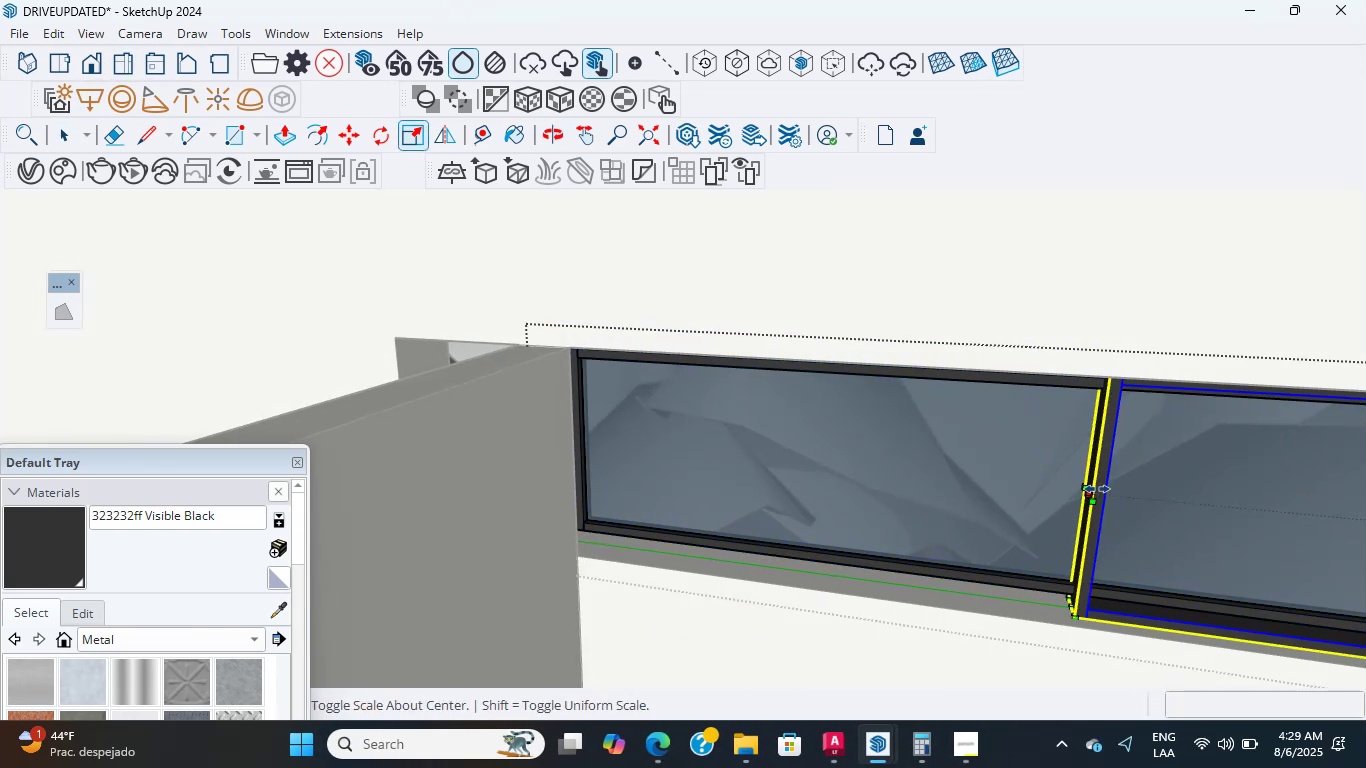 
left_click([1098, 488])
 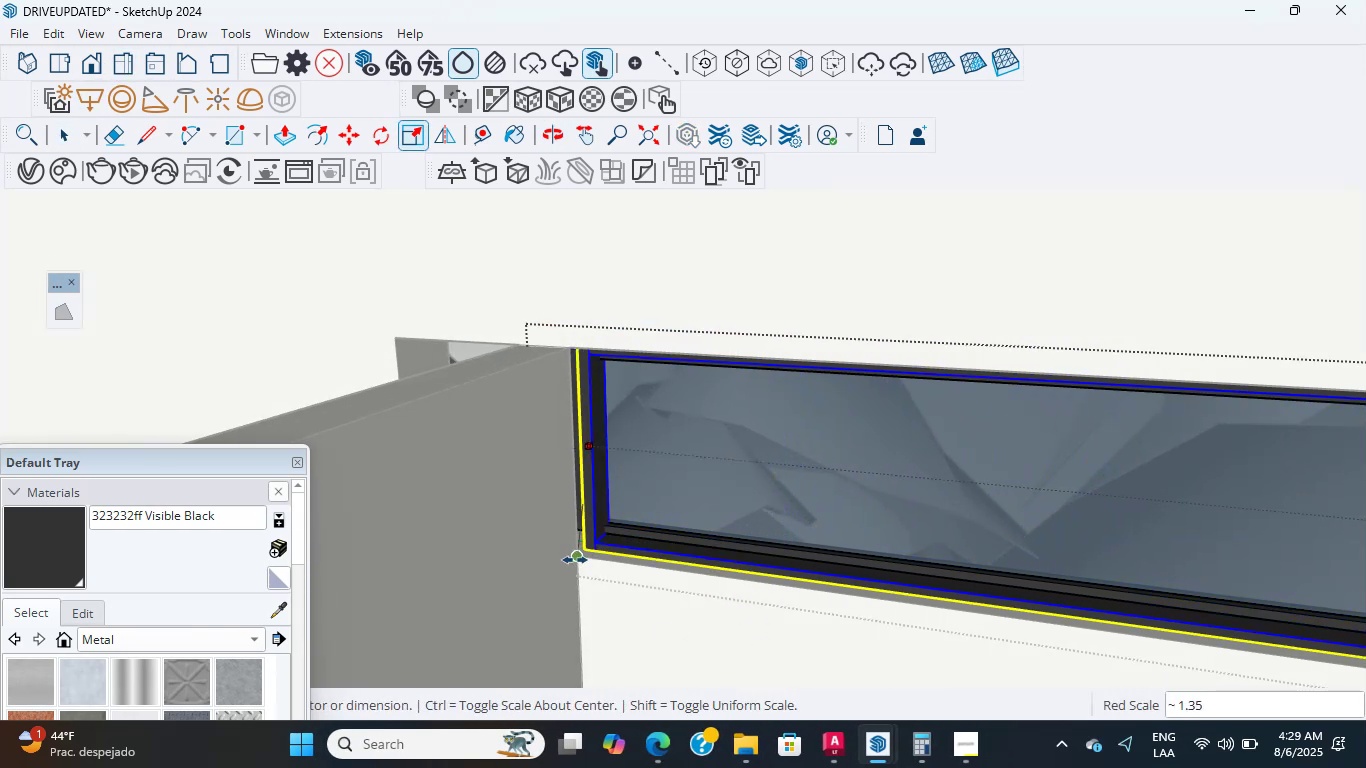 
left_click([569, 563])
 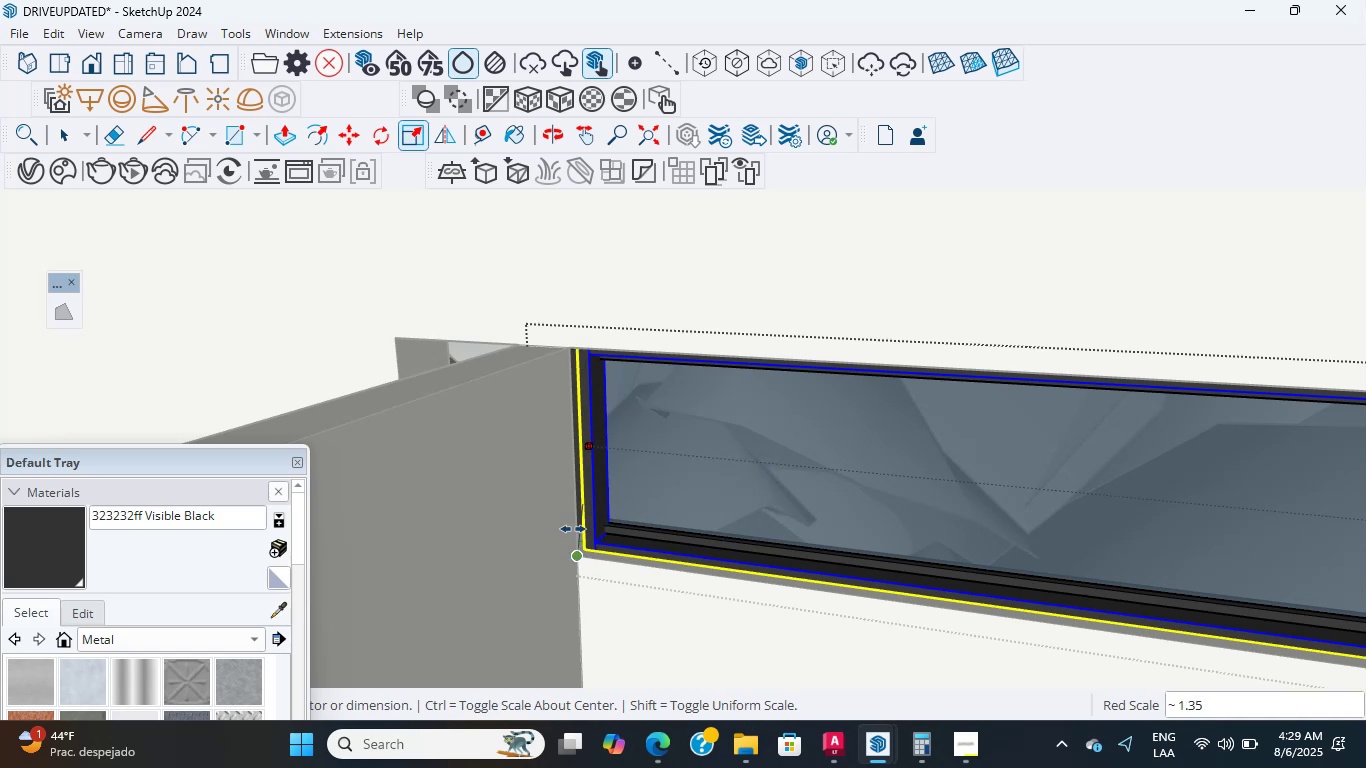 
scroll: coordinate [635, 552], scroll_direction: down, amount: 11.0
 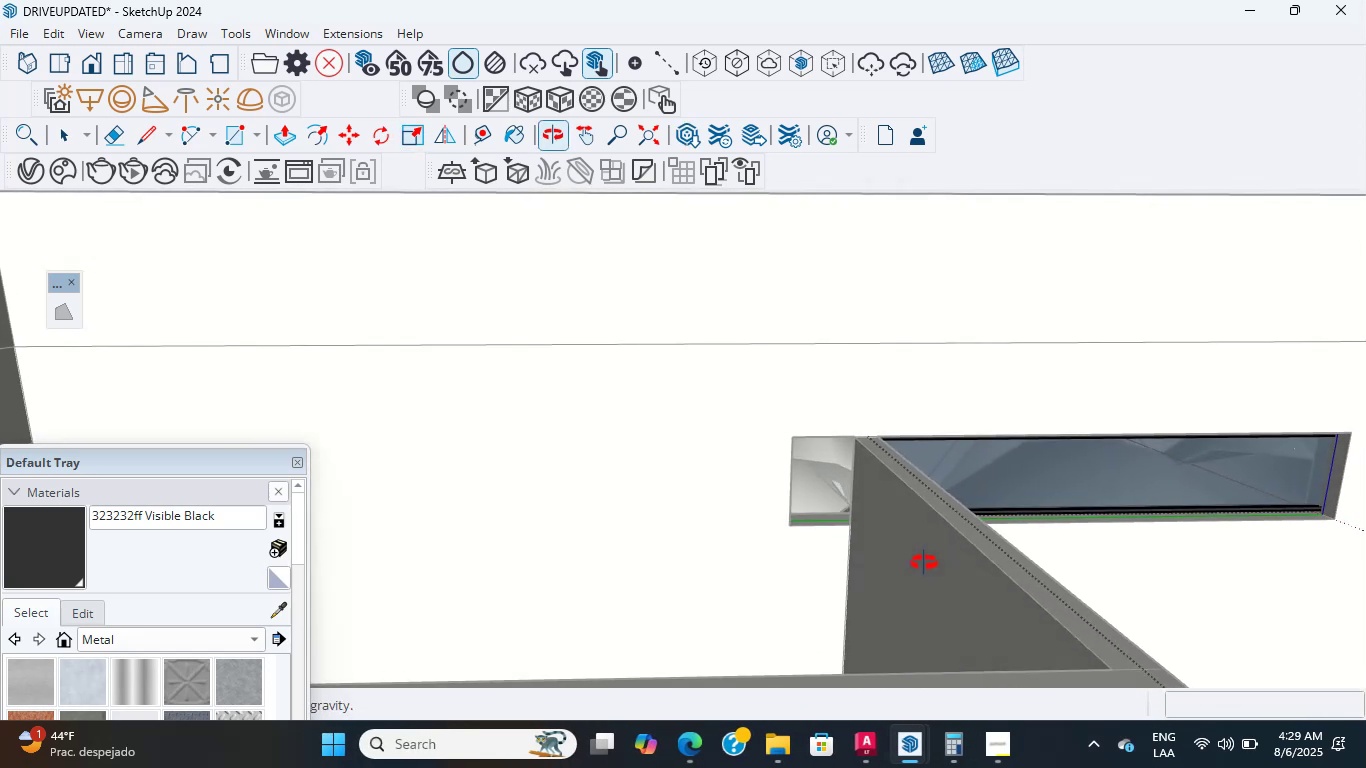 
scroll: coordinate [943, 440], scroll_direction: up, amount: 10.0
 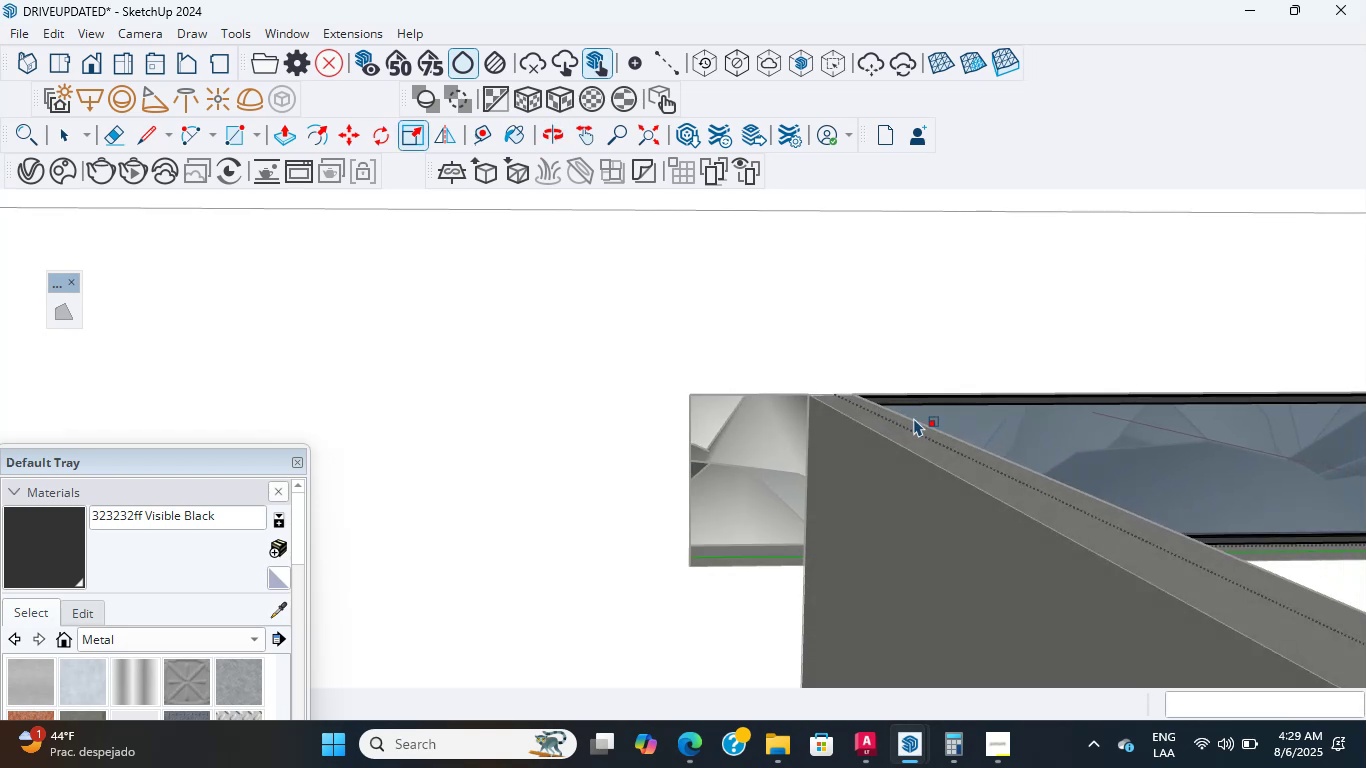 
wait(11.98)
 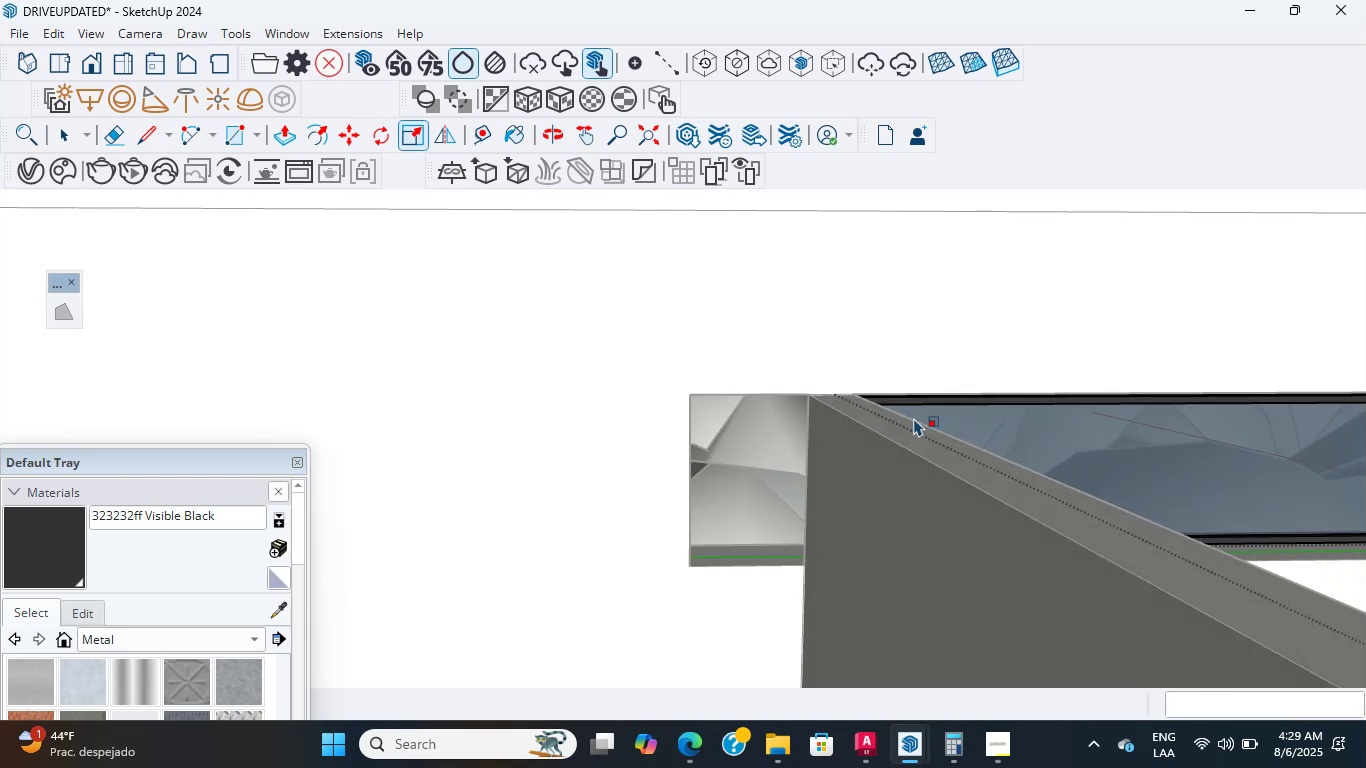 
scroll: coordinate [914, 418], scroll_direction: up, amount: 1.0
 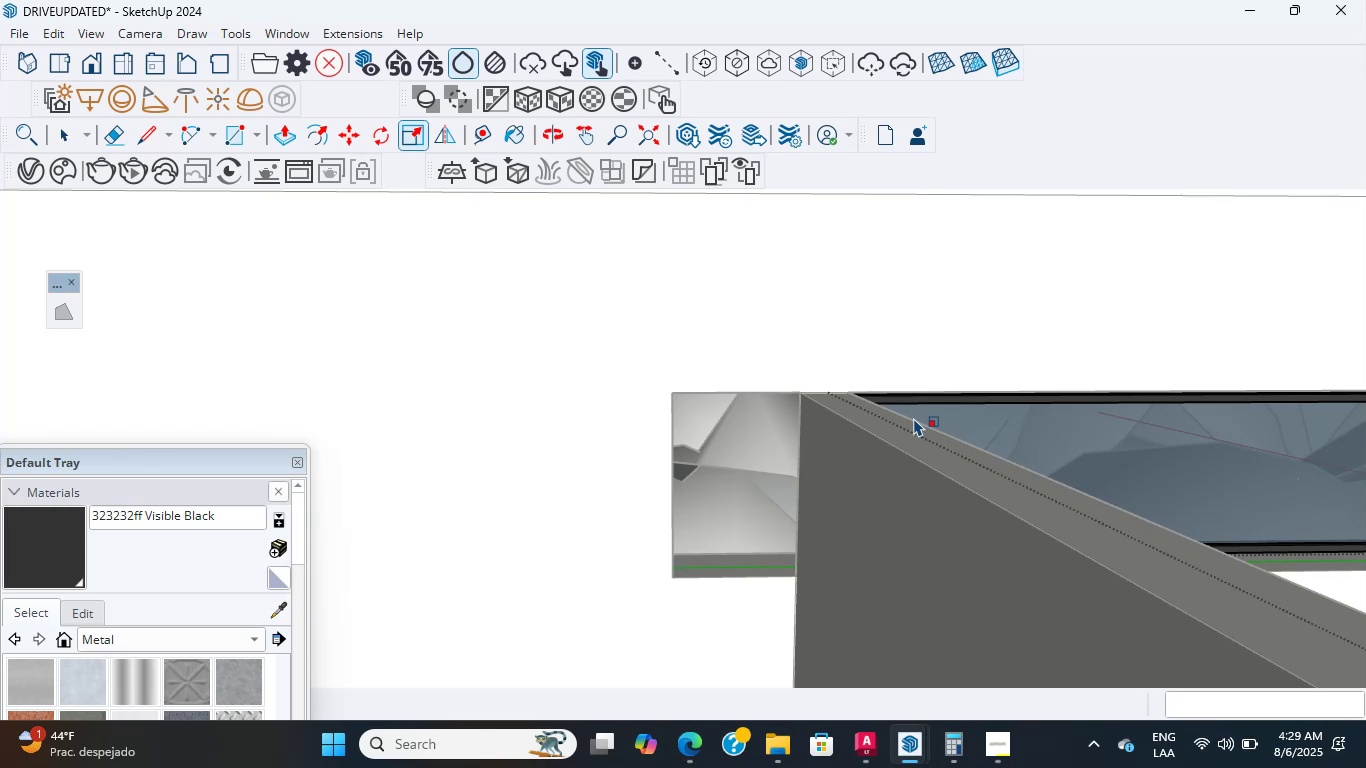 
wait(22.53)
 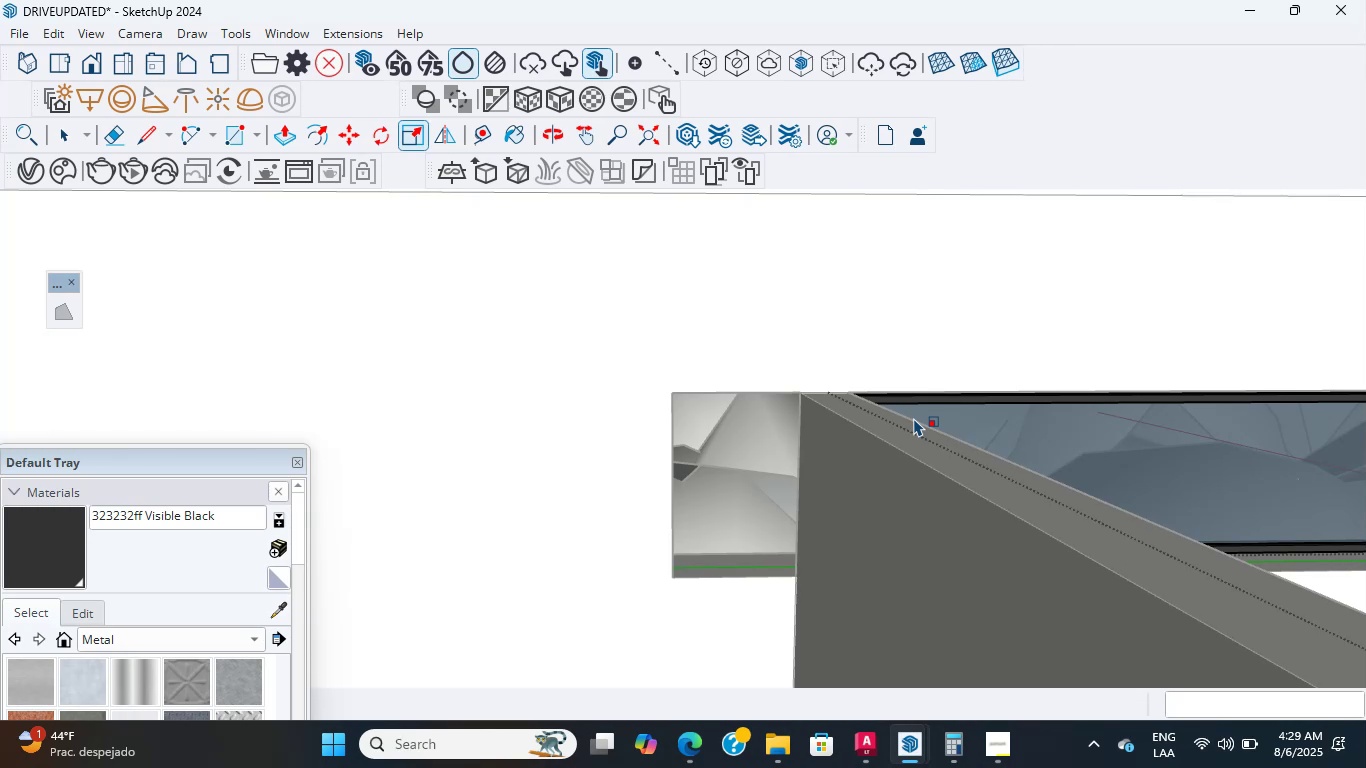 
scroll: coordinate [908, 452], scroll_direction: up, amount: 3.0
 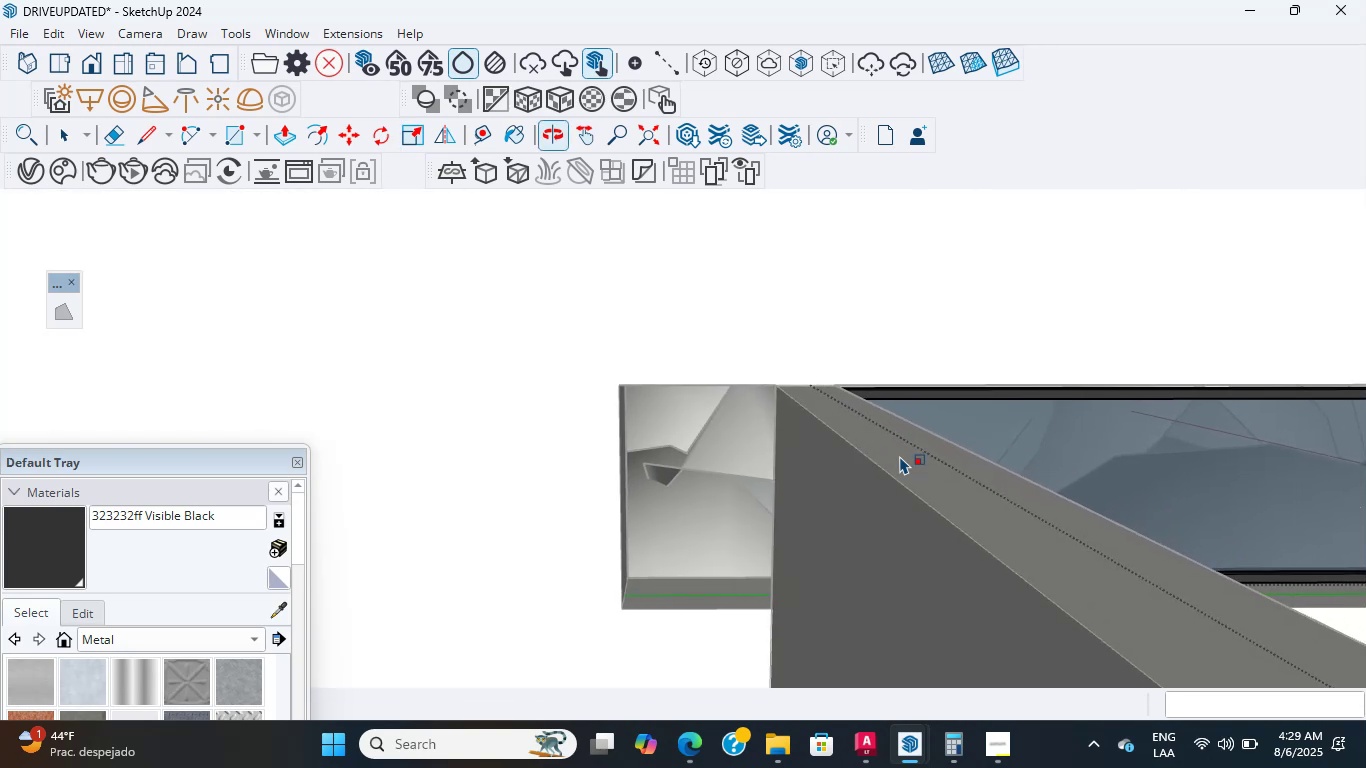 
scroll: coordinate [900, 457], scroll_direction: down, amount: 5.0
 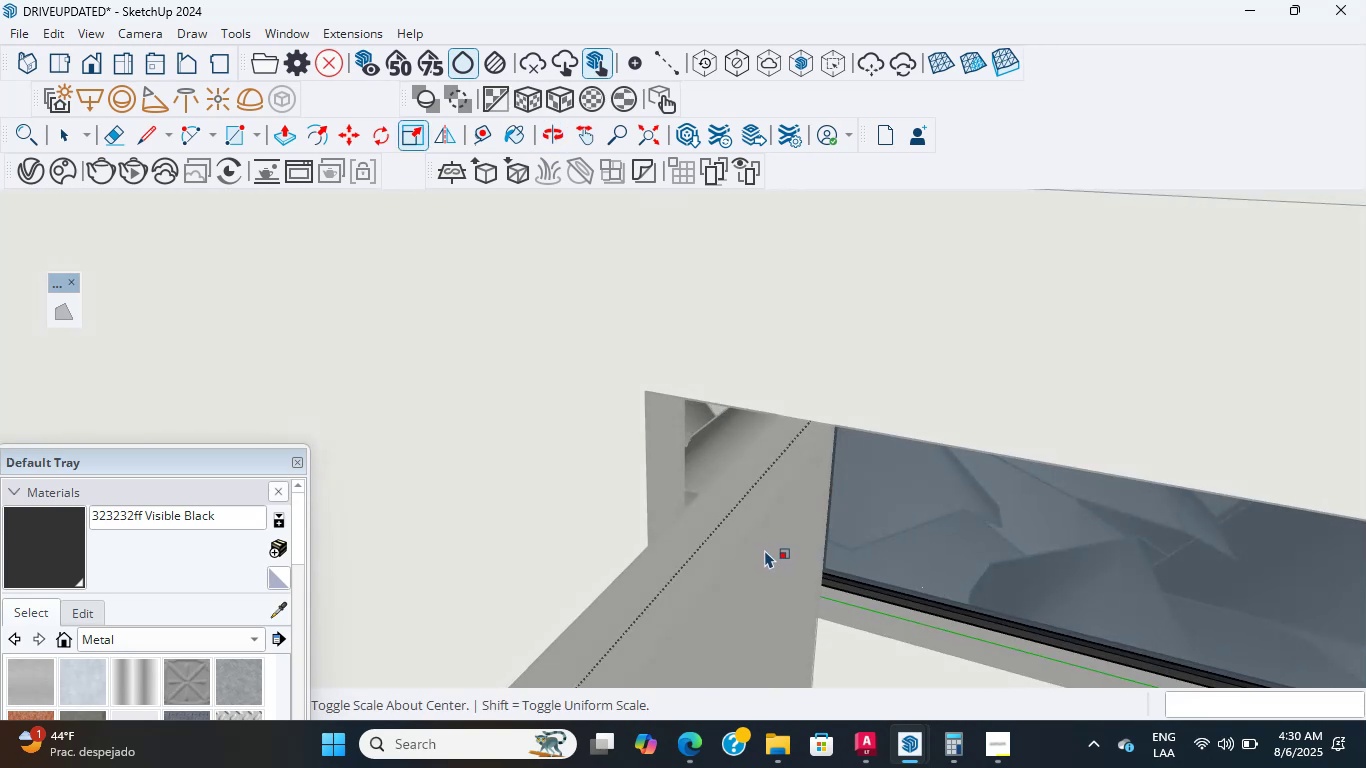 
scroll: coordinate [740, 477], scroll_direction: up, amount: 9.0
 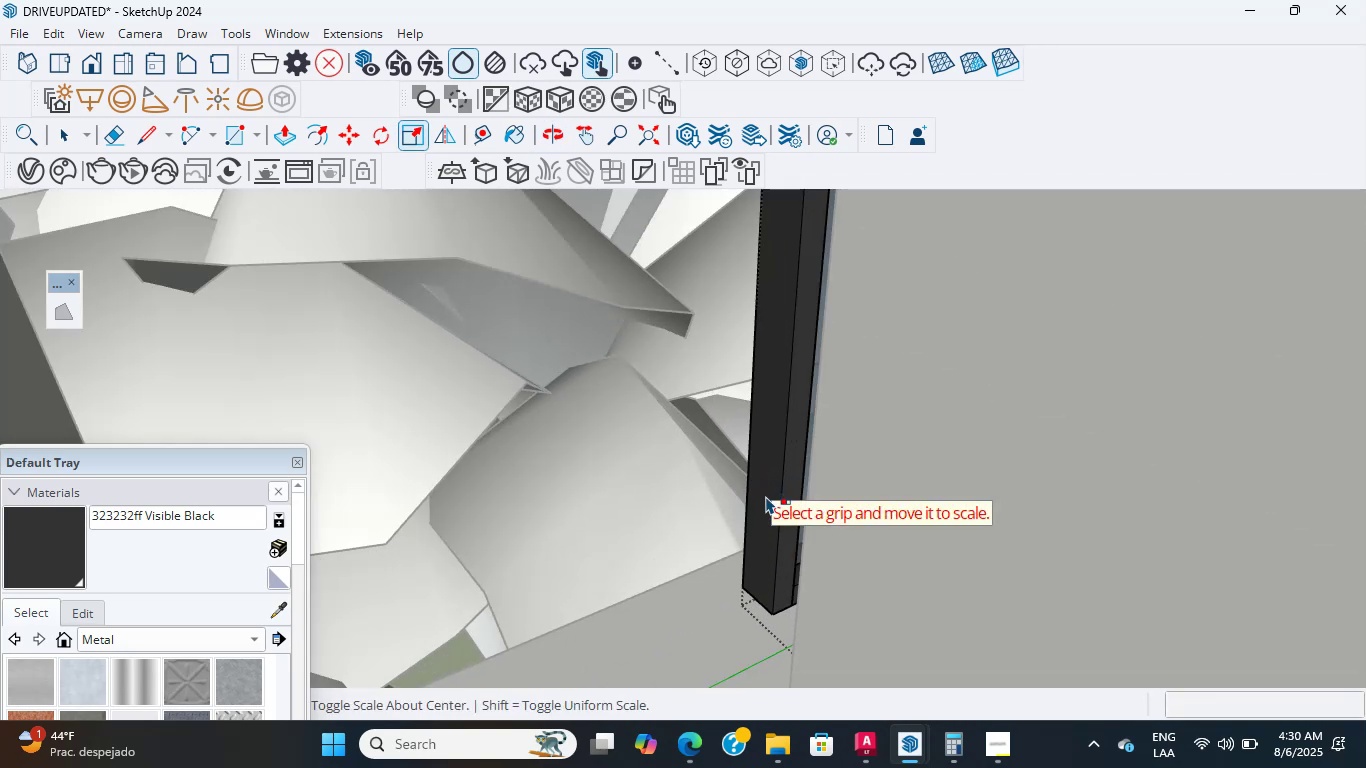 
scroll: coordinate [774, 524], scroll_direction: down, amount: 8.0
 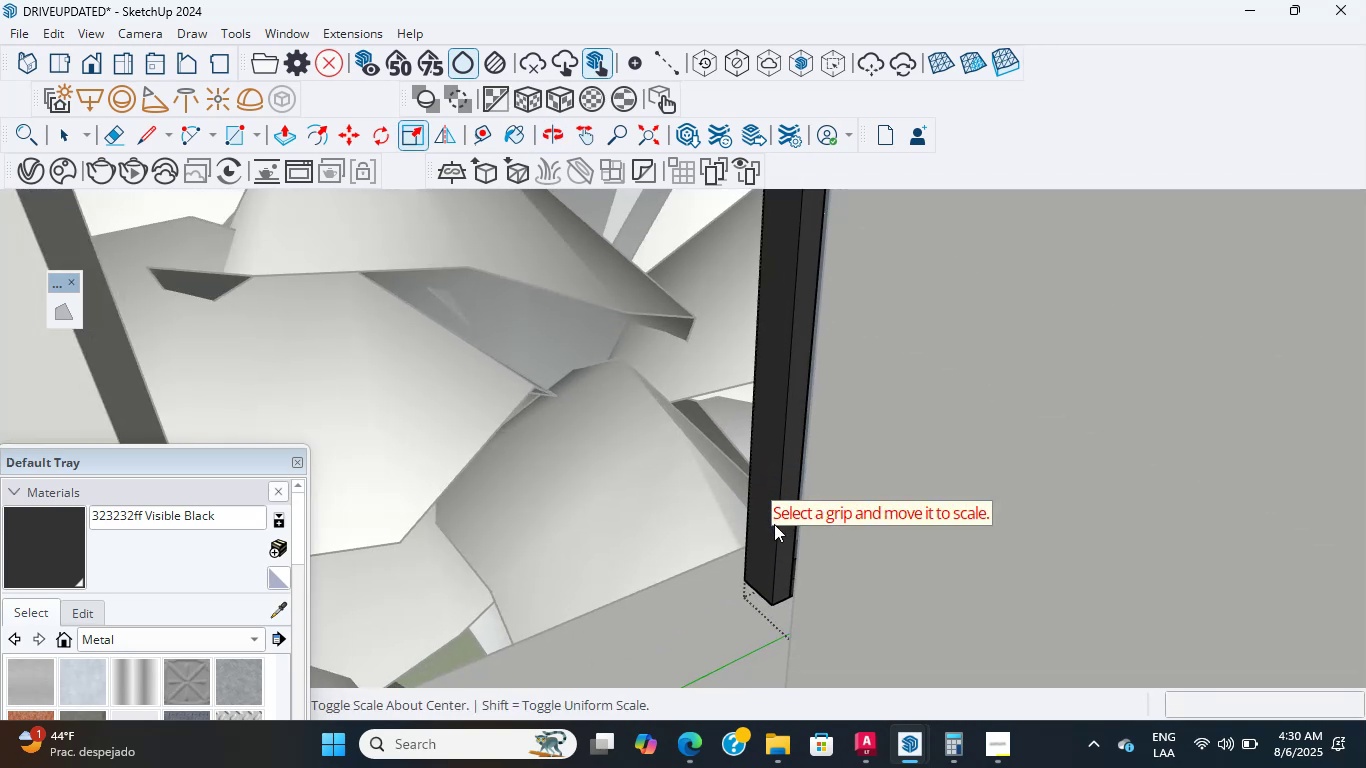 
key(Control+Z)
 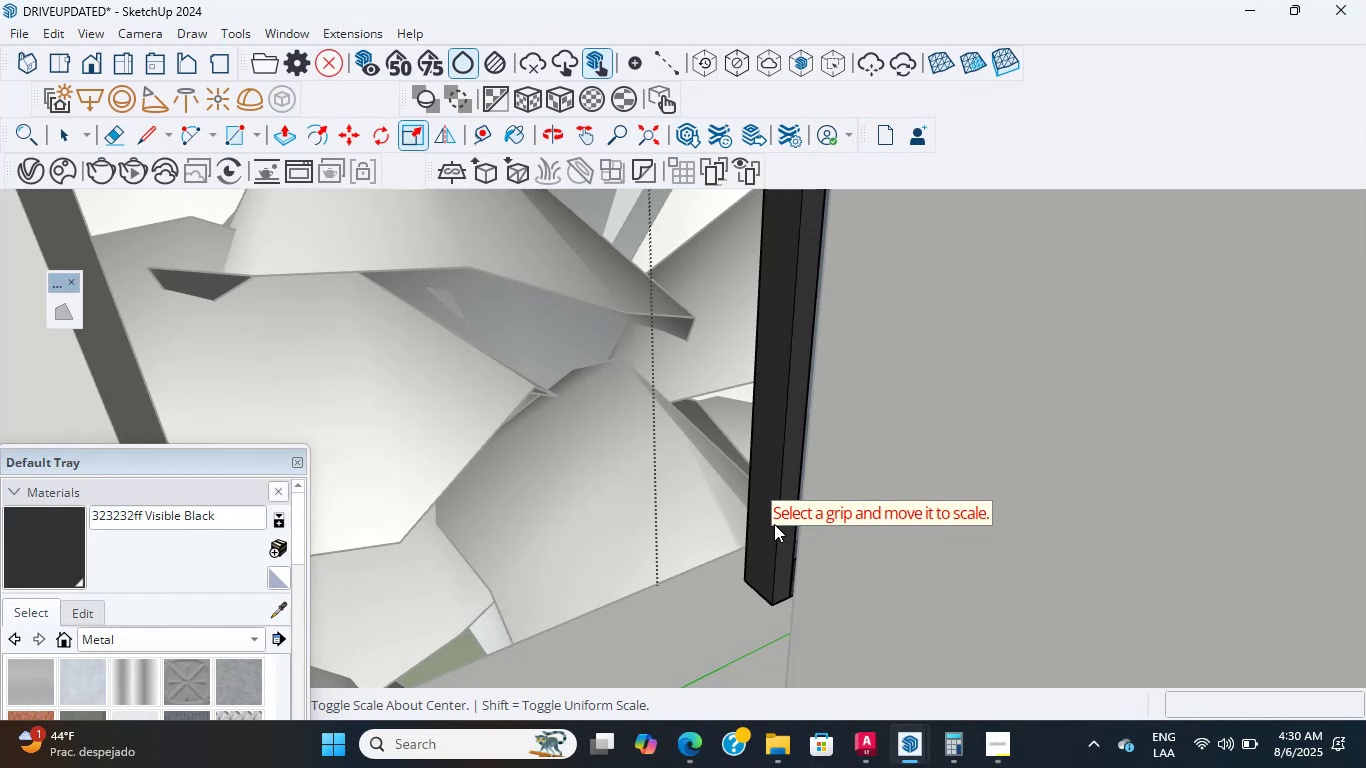 
key(Control+Z)
 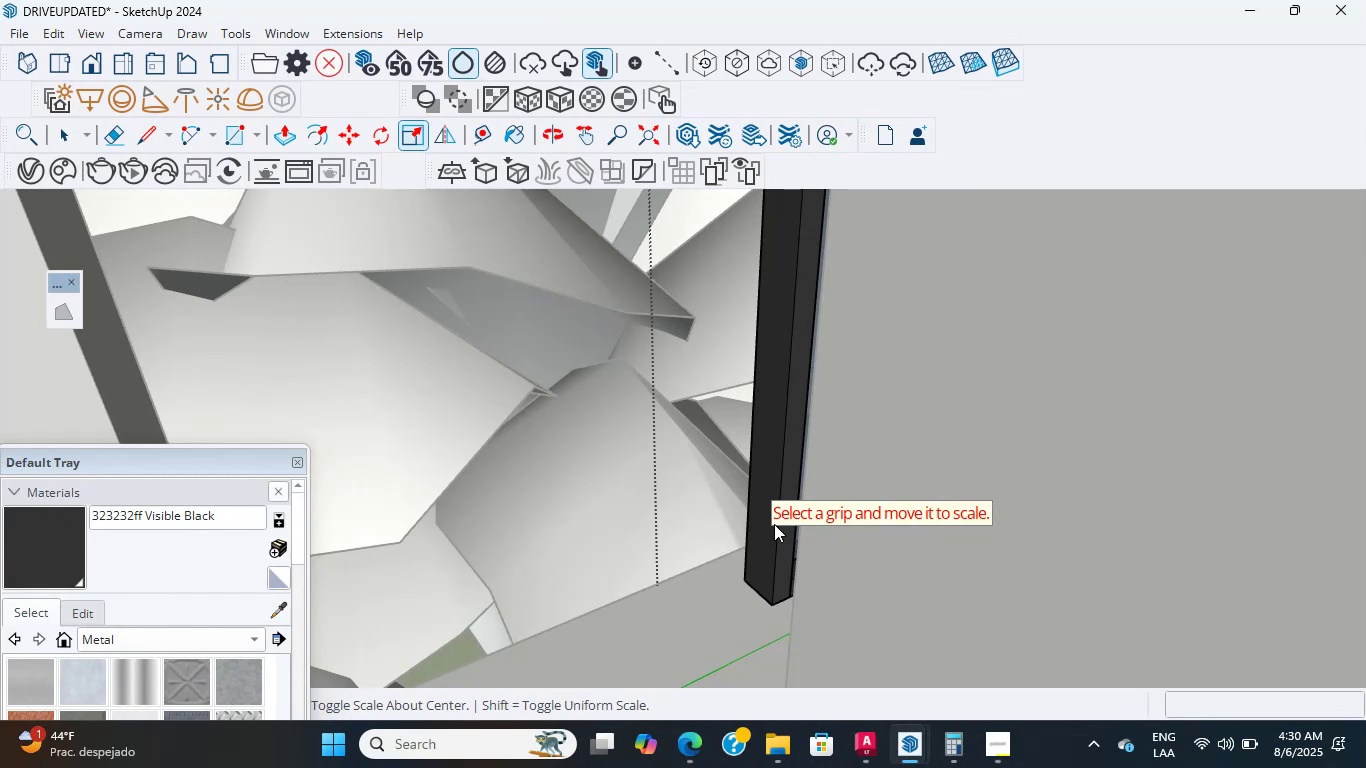 
scroll: coordinate [1040, 490], scroll_direction: down, amount: 17.0
 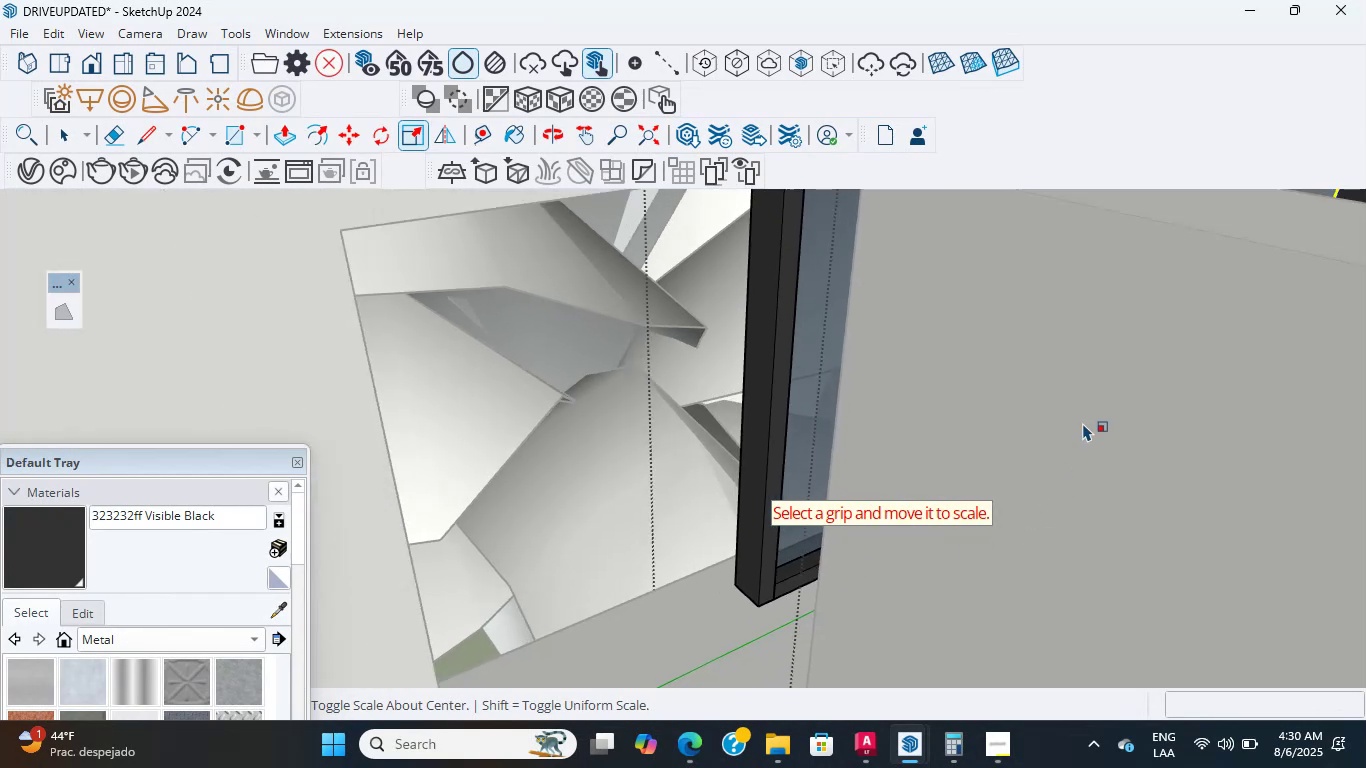 
hold_key(key=ShiftLeft, duration=0.84)
scroll: coordinate [990, 517], scroll_direction: down, amount: 15.0
 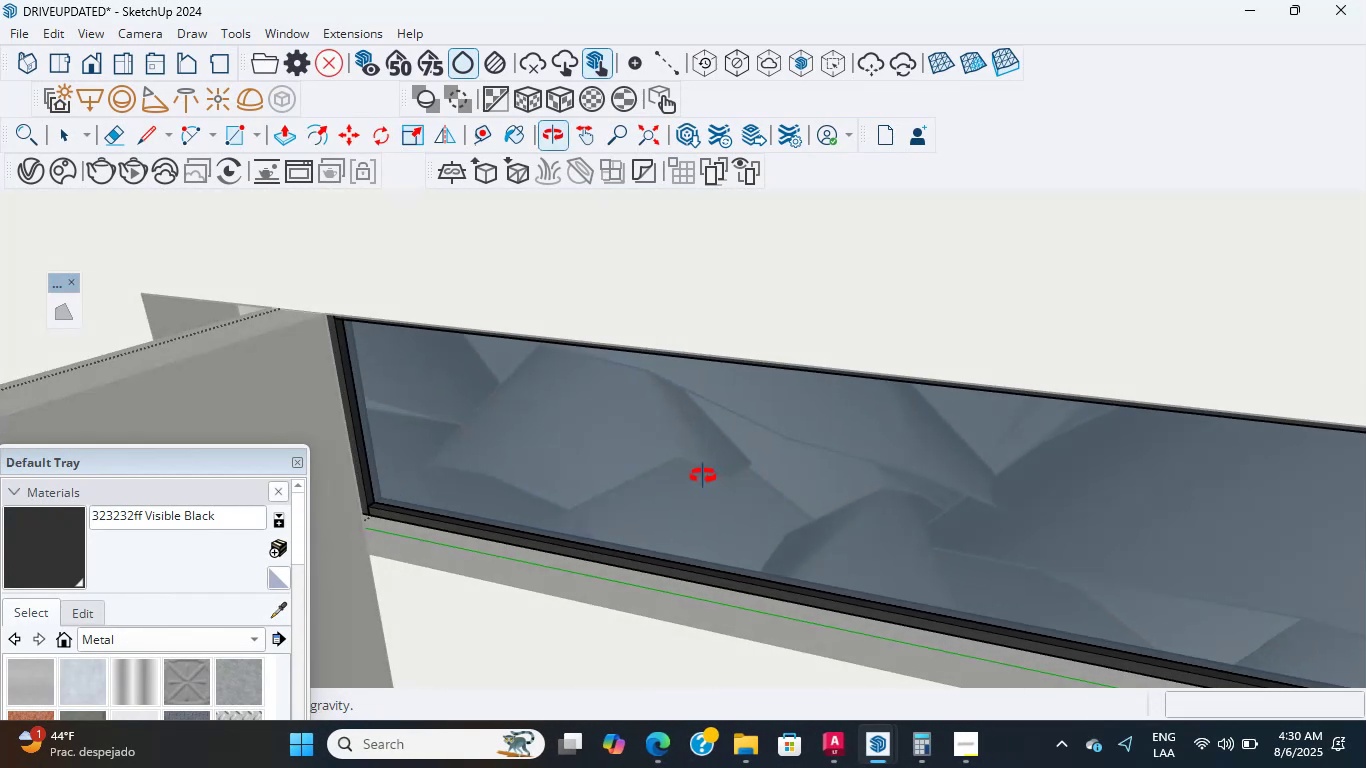 
key(Control+Z)
 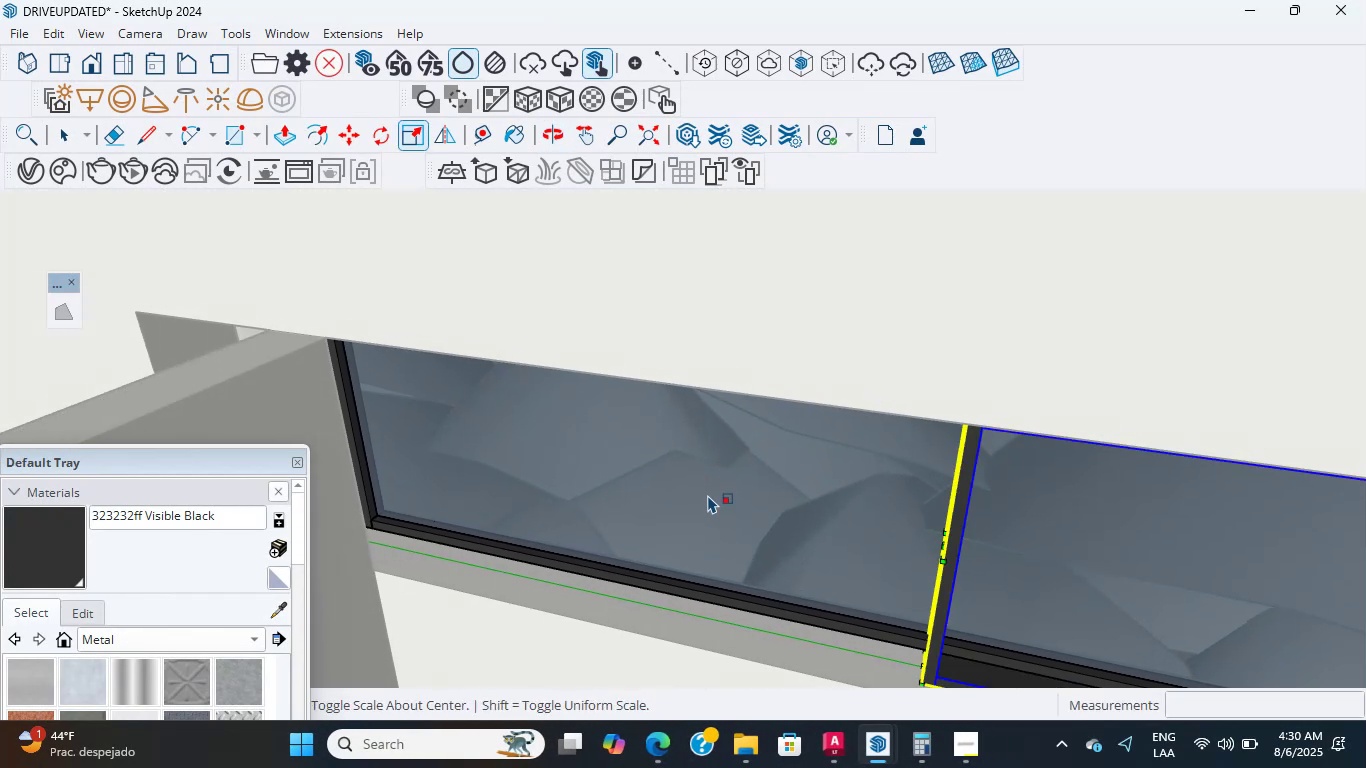 
scroll: coordinate [978, 446], scroll_direction: down, amount: 31.0
 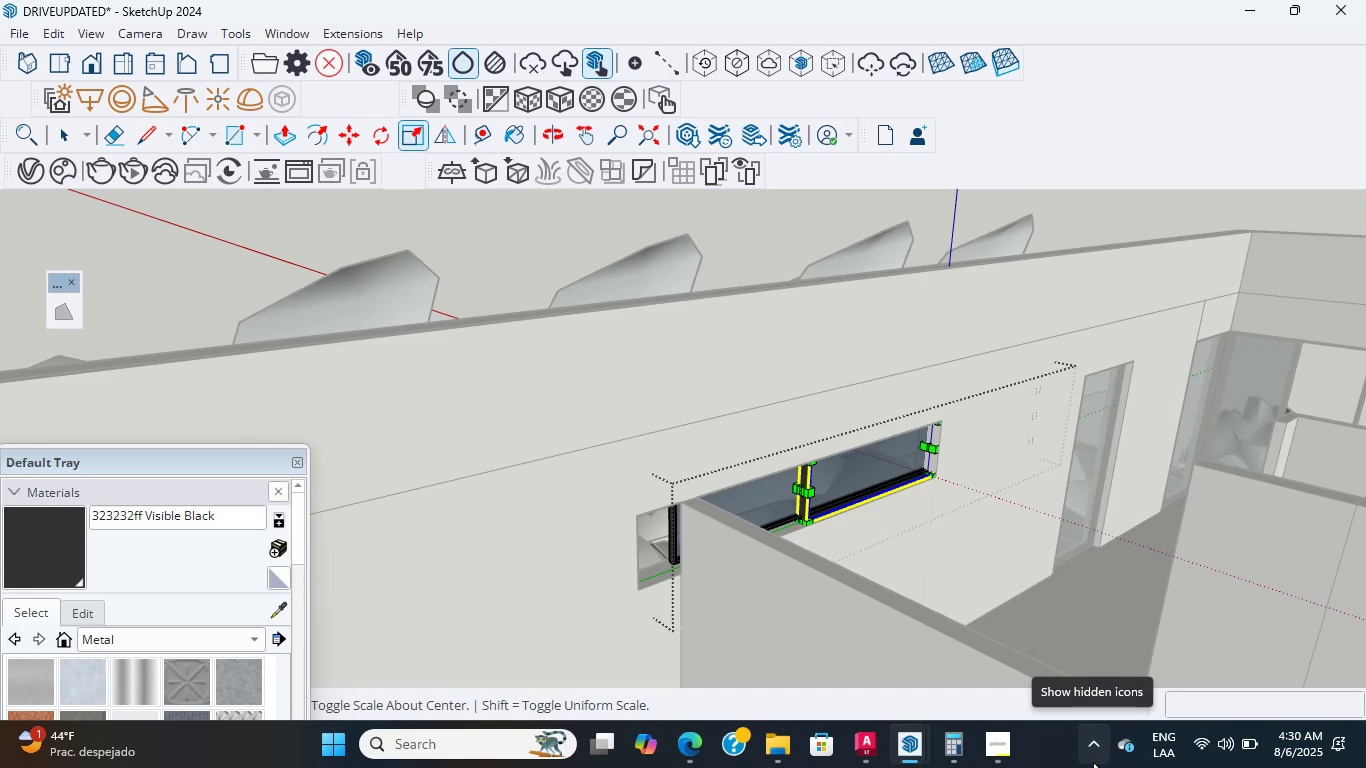 
wait(18.03)
 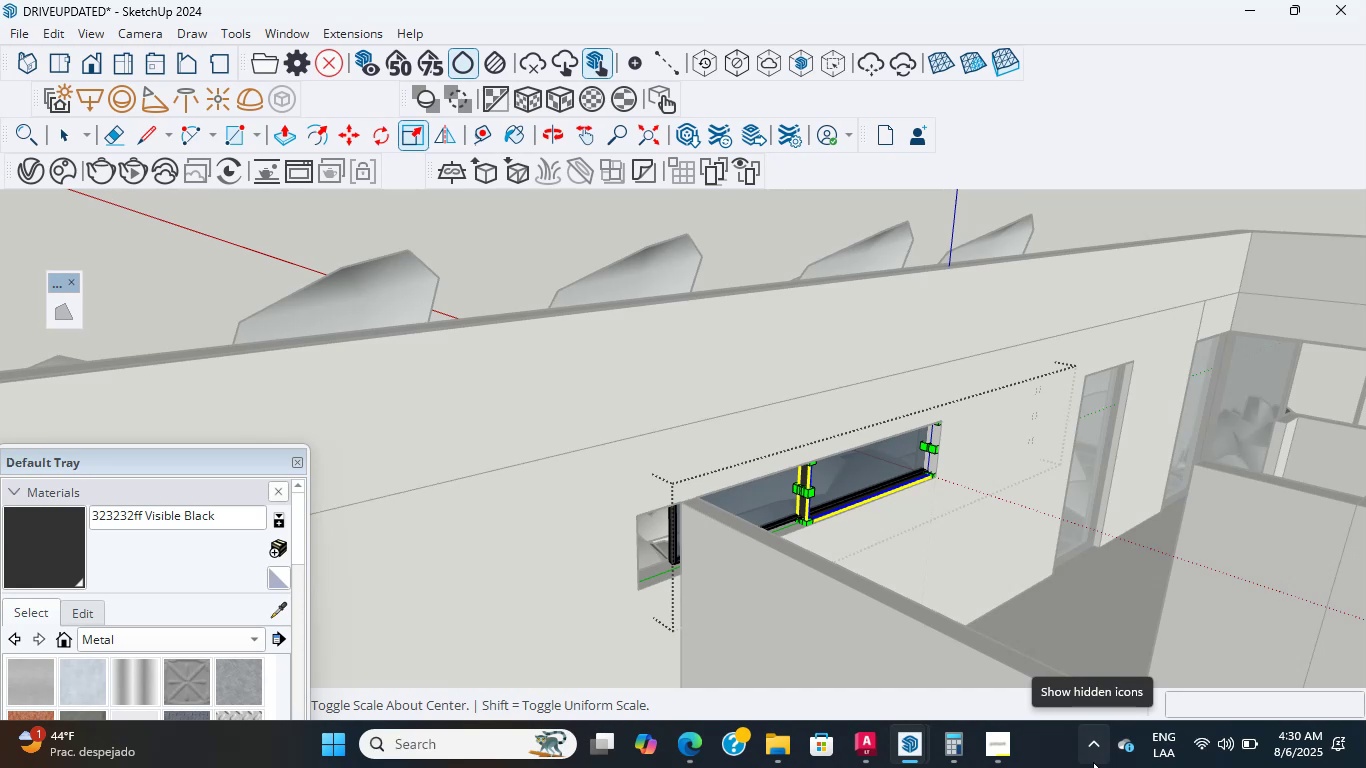 
mouse_move([1108, 639])
 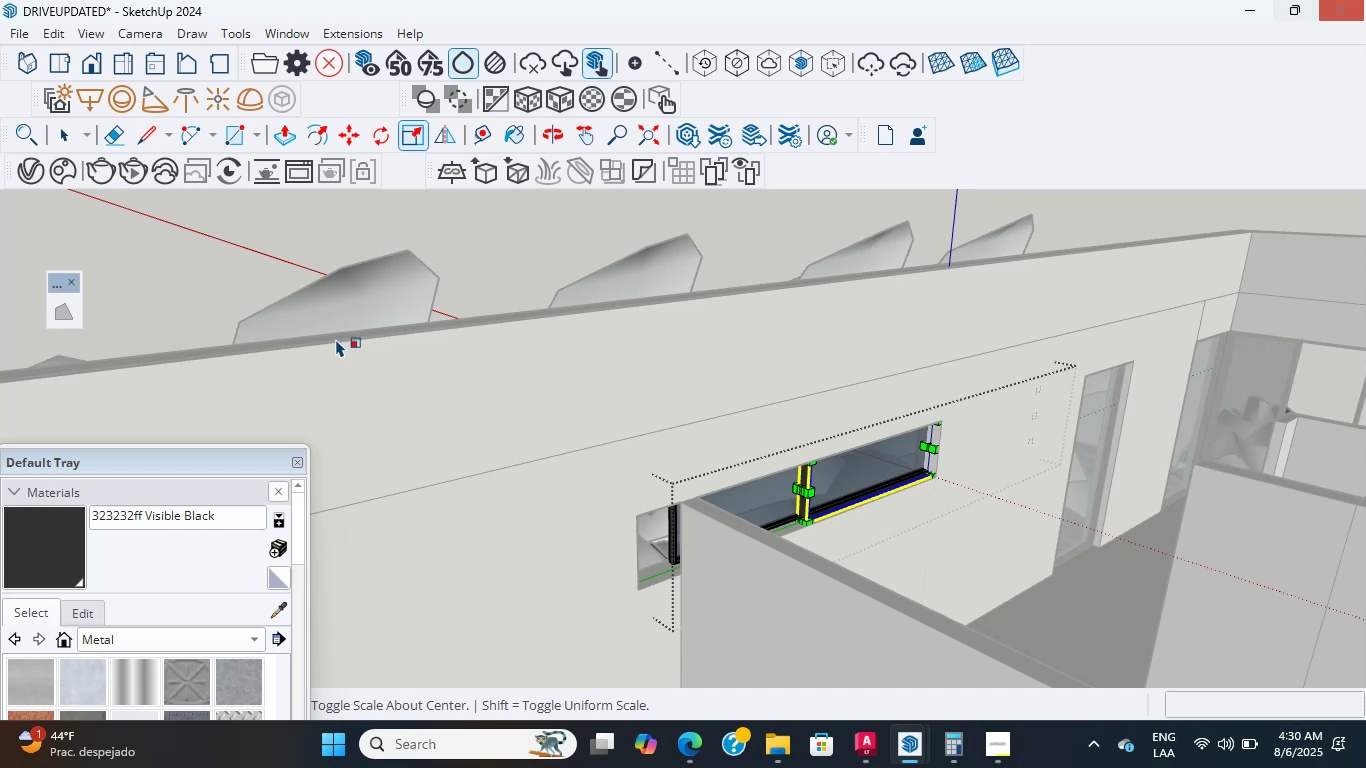 
key(NumpadAdd)
 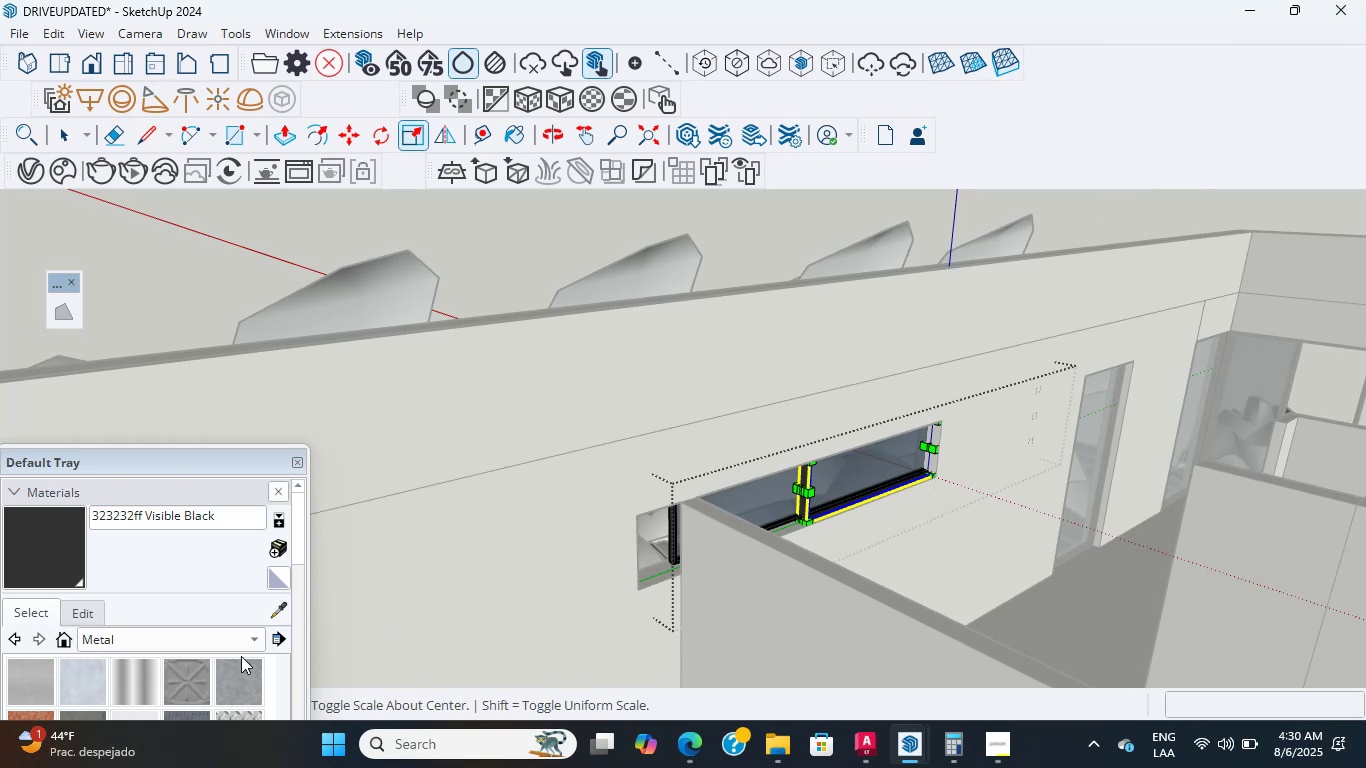 
key(NumpadDivide)
 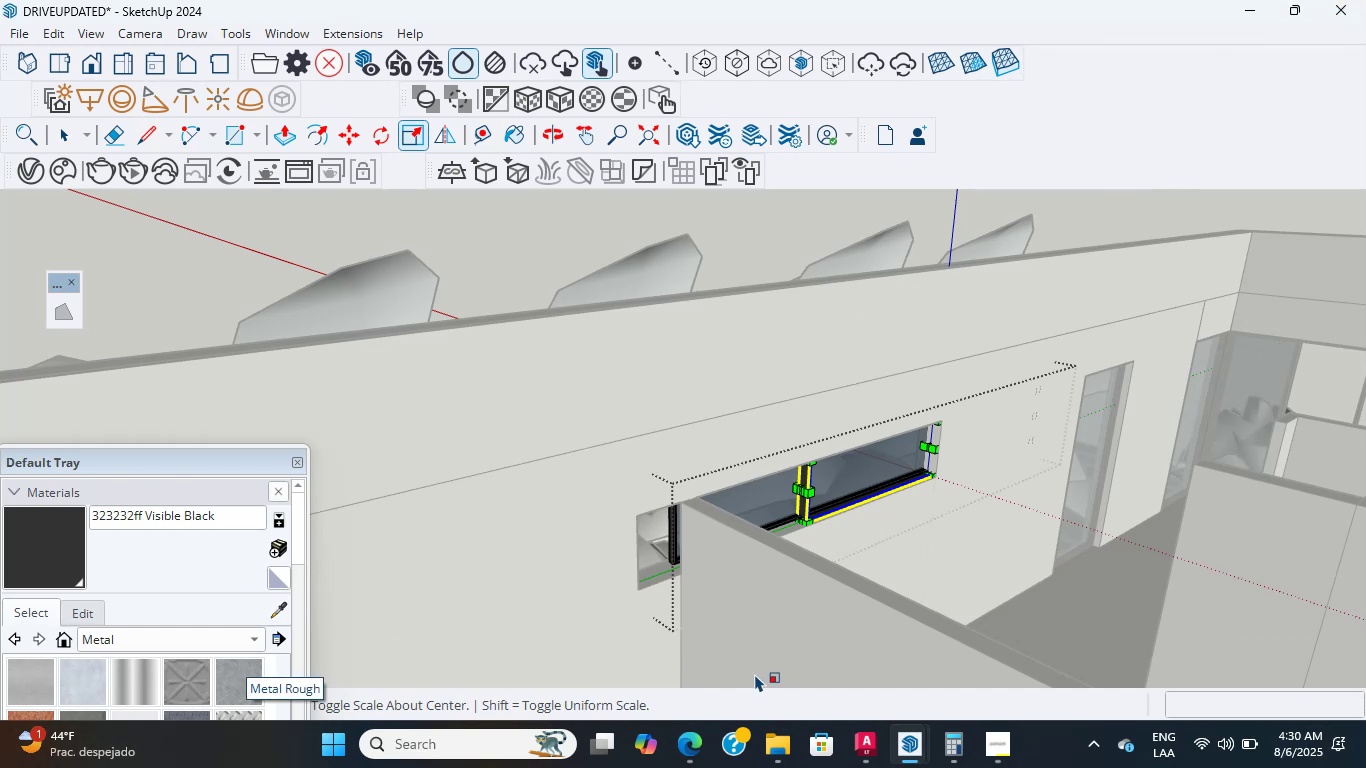 
scroll: coordinate [1365, 767], scroll_direction: up, amount: 20.0
 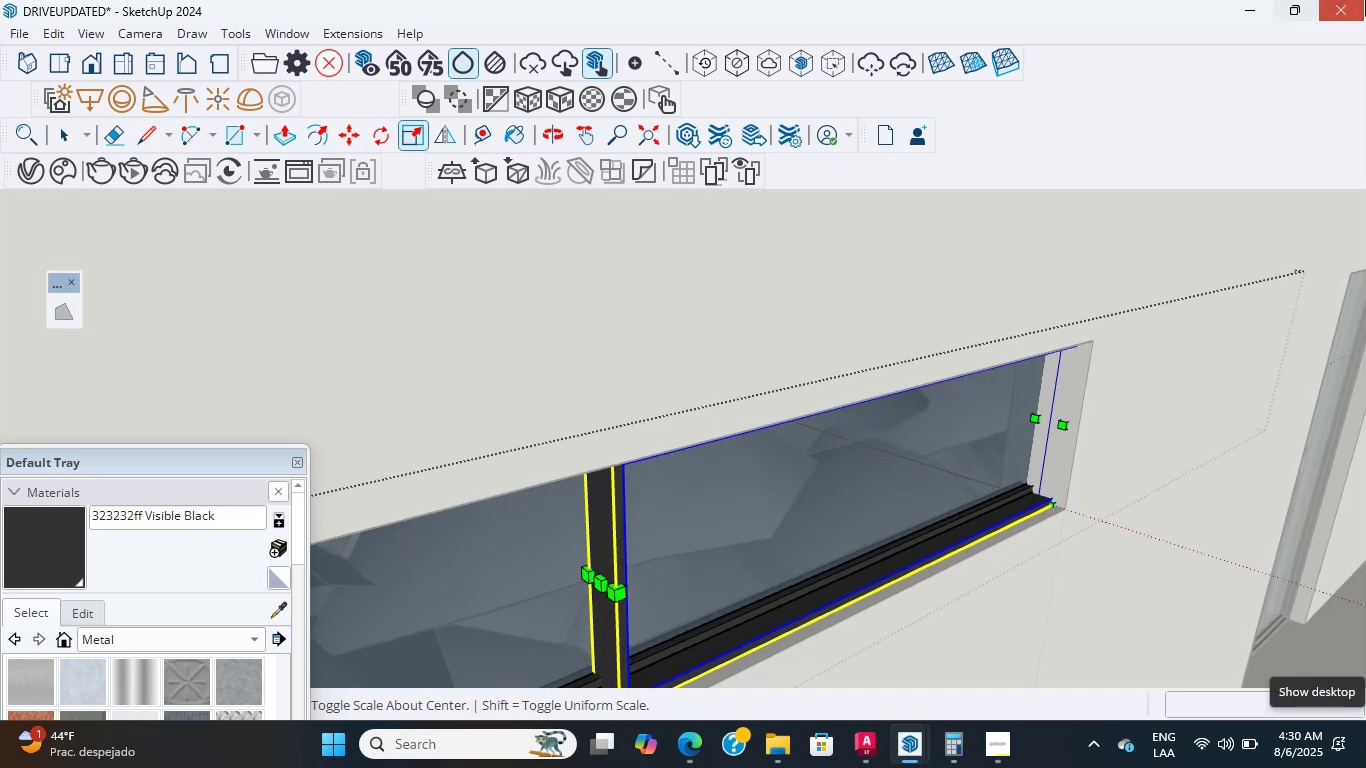 
right_click([0, 0])
 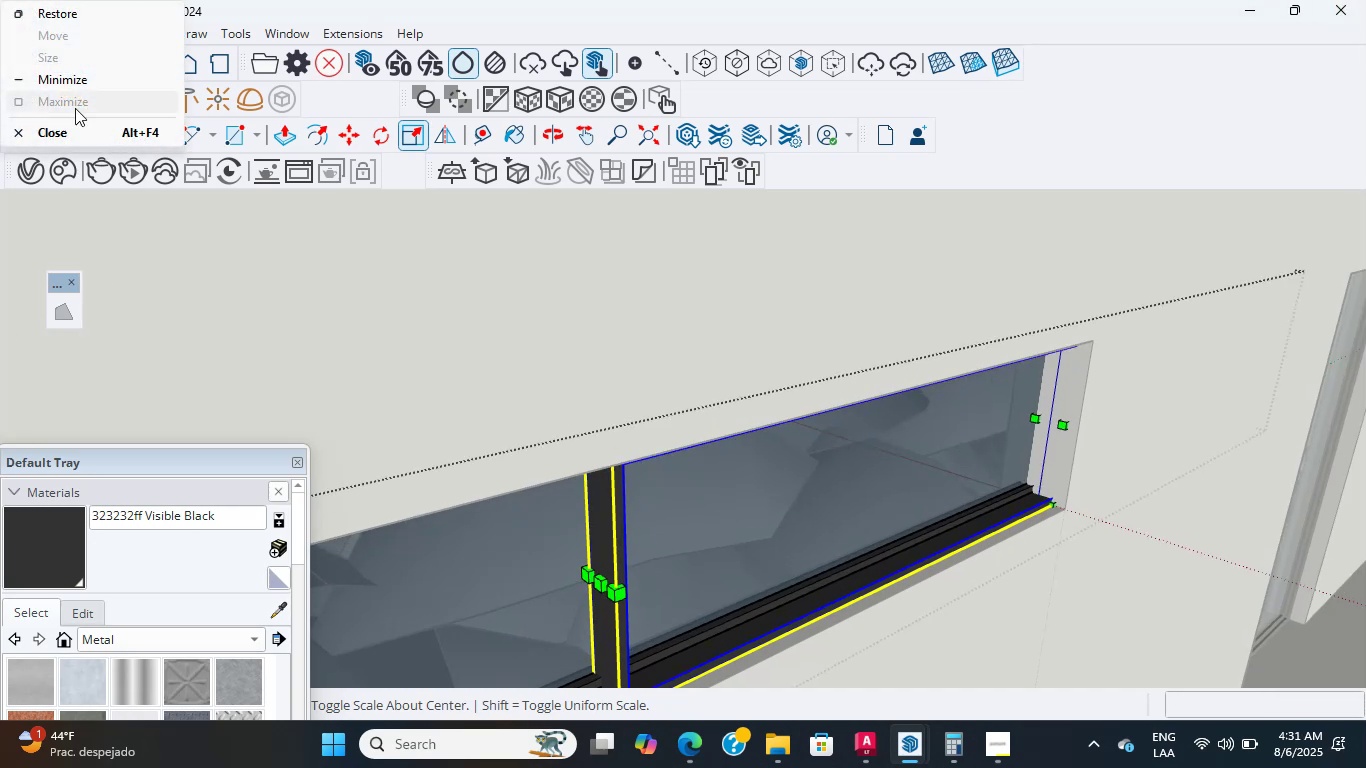 
scroll: coordinate [0, 767], scroll_direction: up, amount: 1.0
 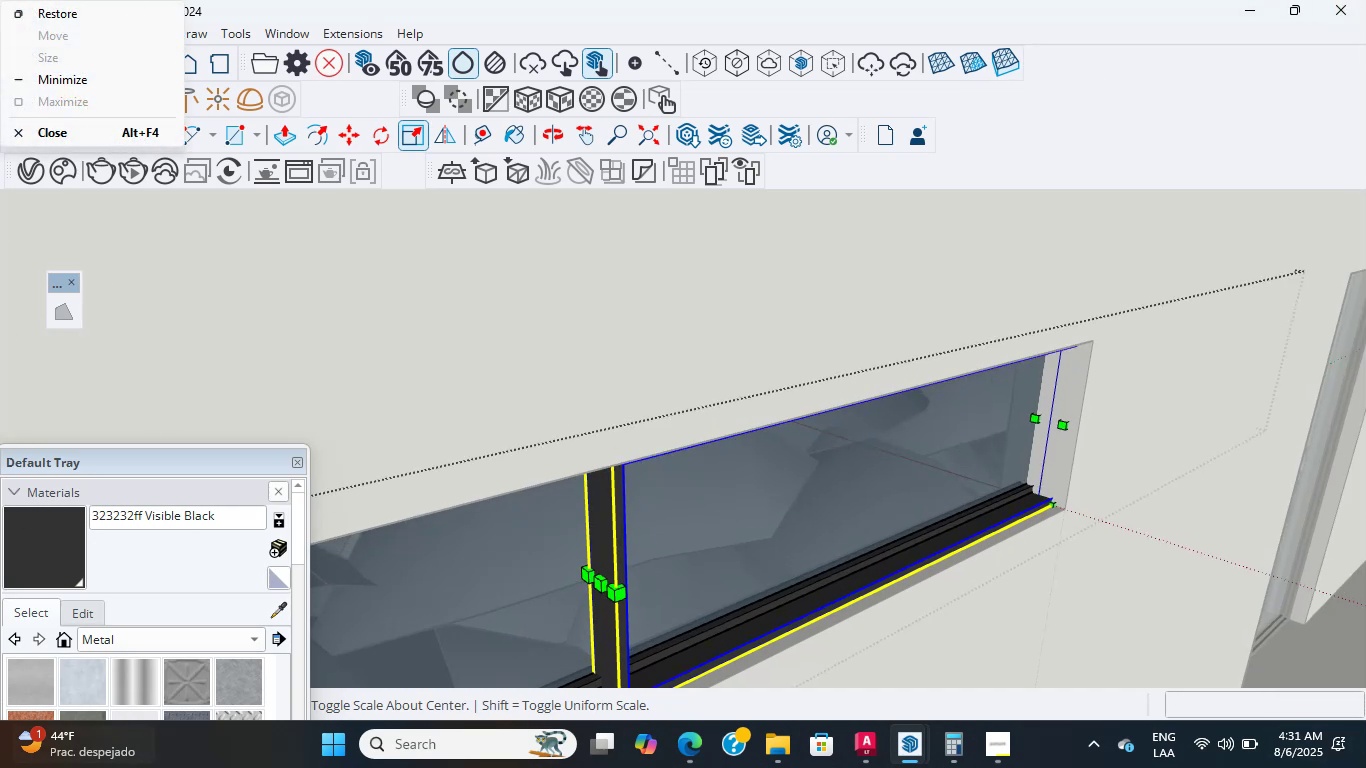 
scroll: coordinate [406, 271], scroll_direction: down, amount: 1.0
 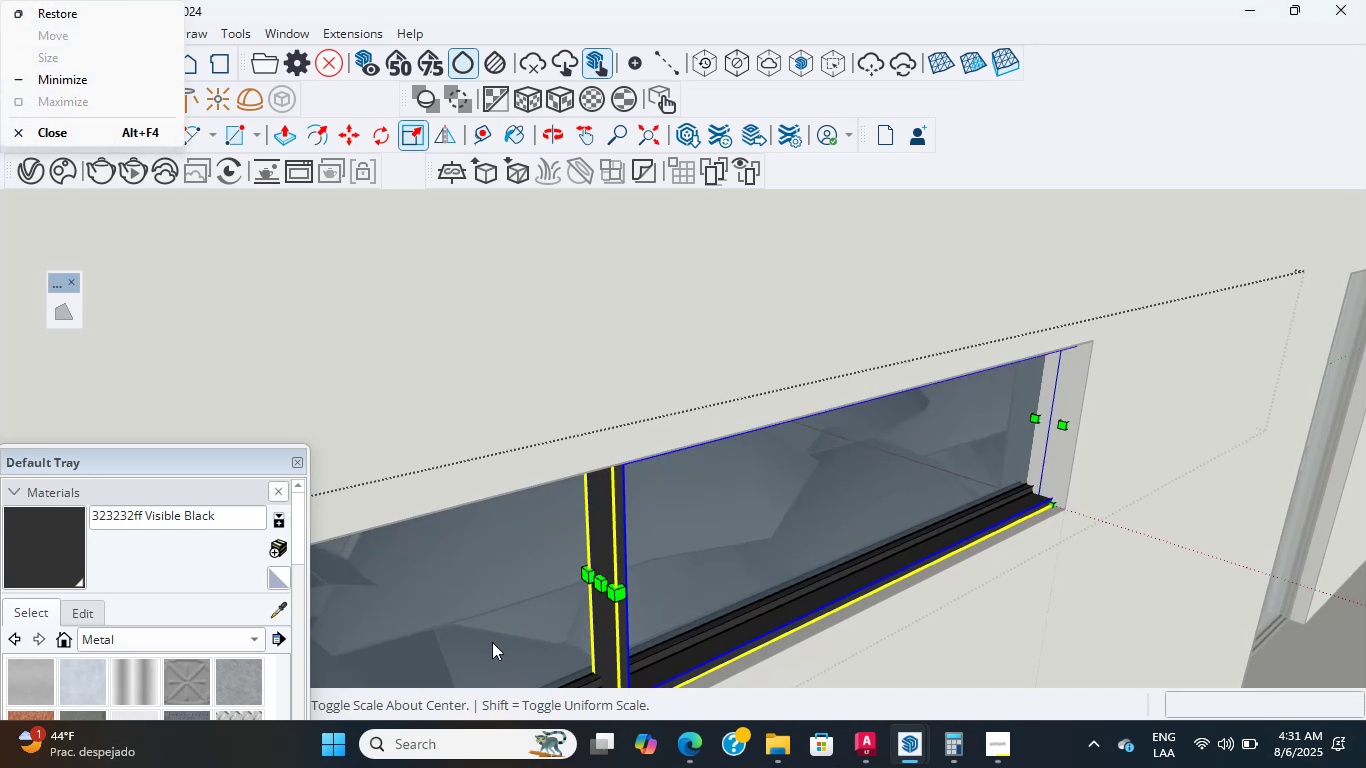 
scroll: coordinate [624, 574], scroll_direction: up, amount: 7.0
 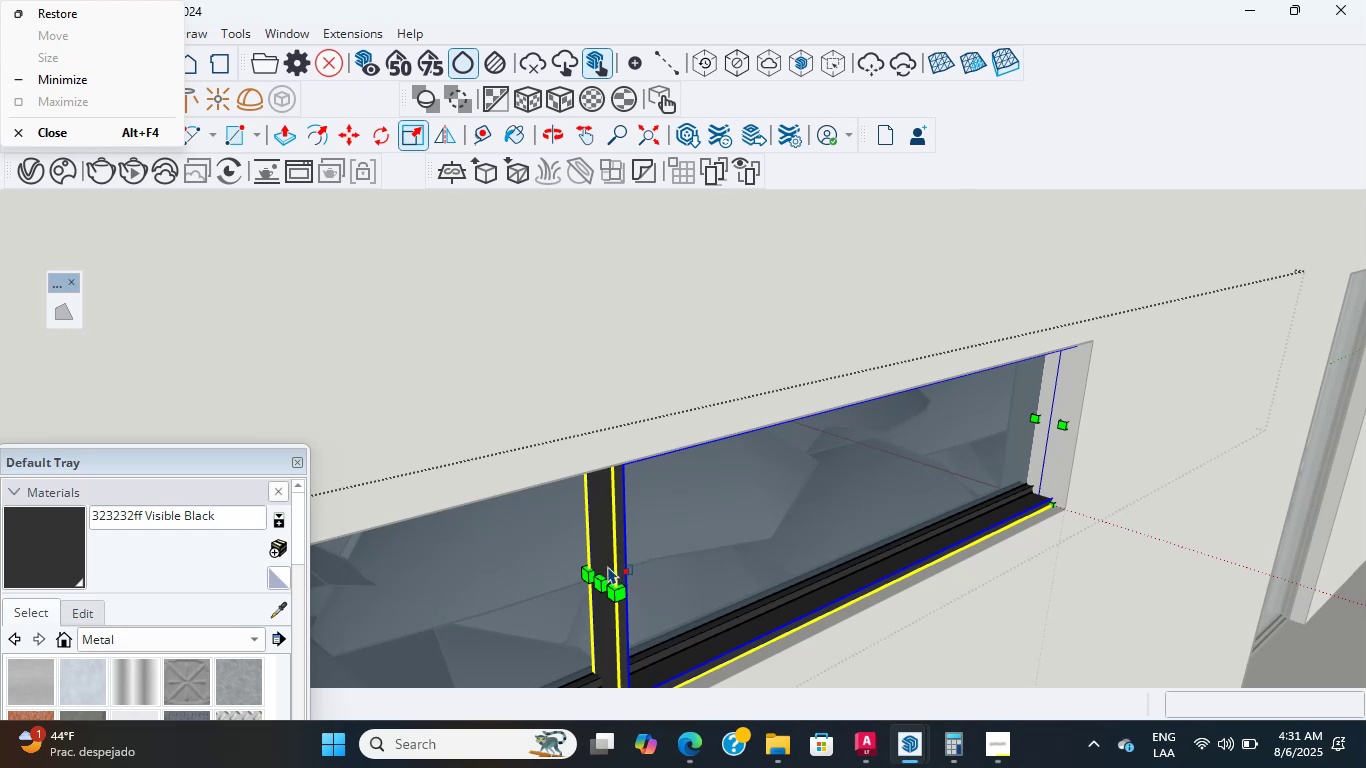 
middle_click([632, 579])
 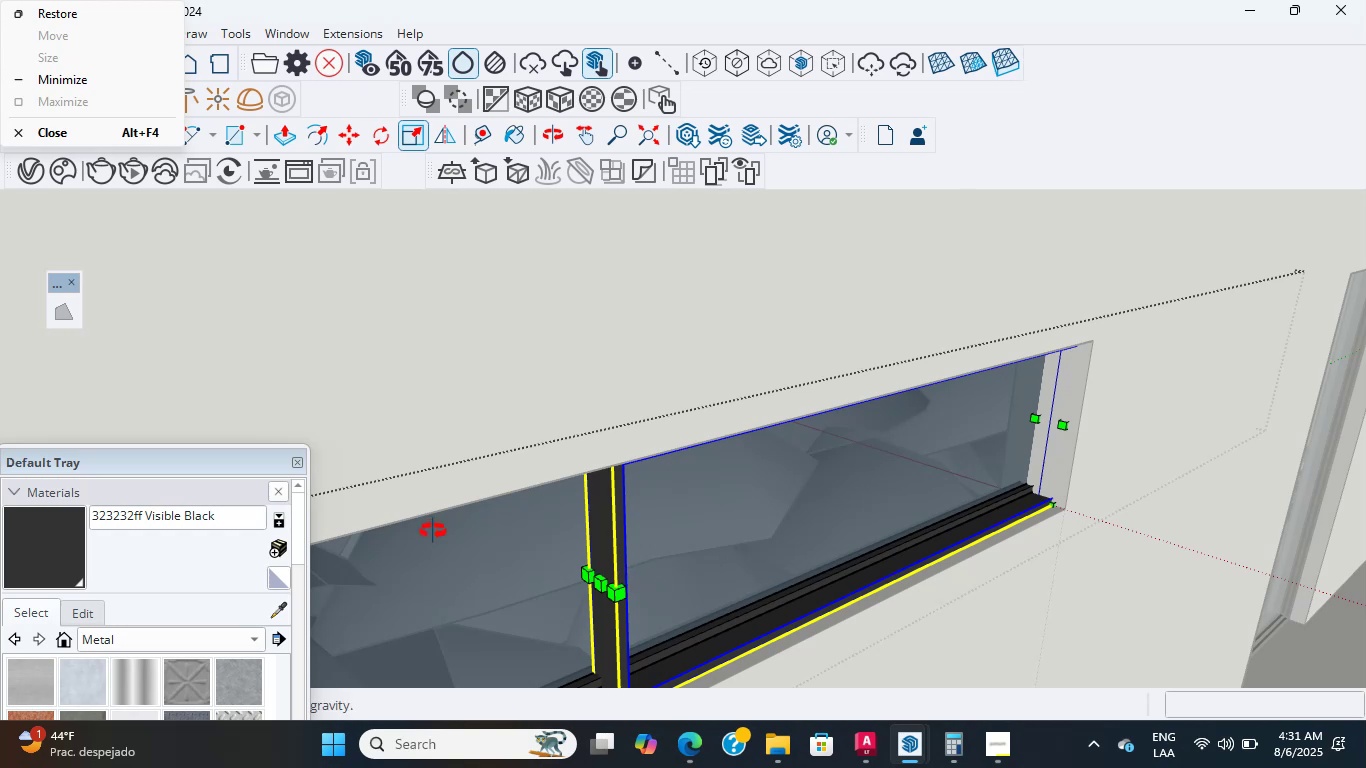 
scroll: coordinate [649, 590], scroll_direction: up, amount: 4.0
 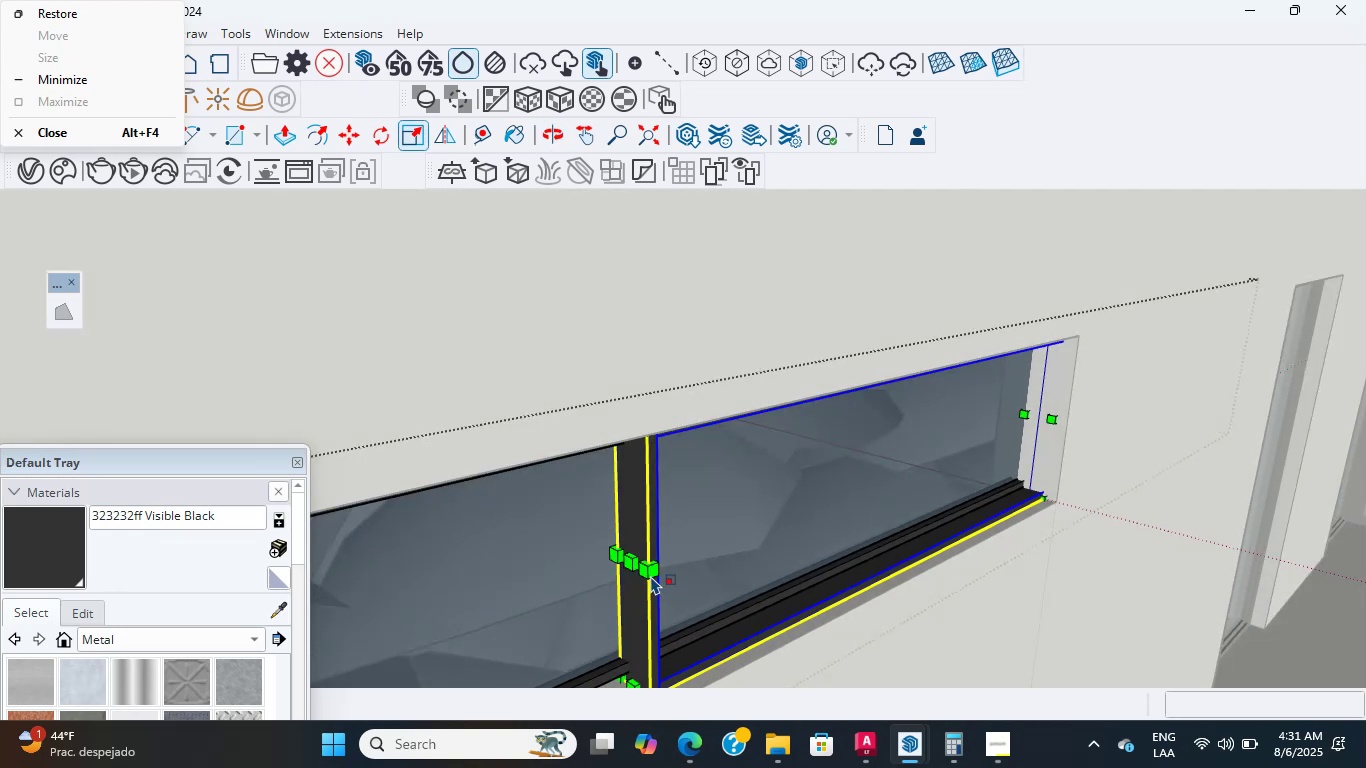 
left_click([651, 576])
 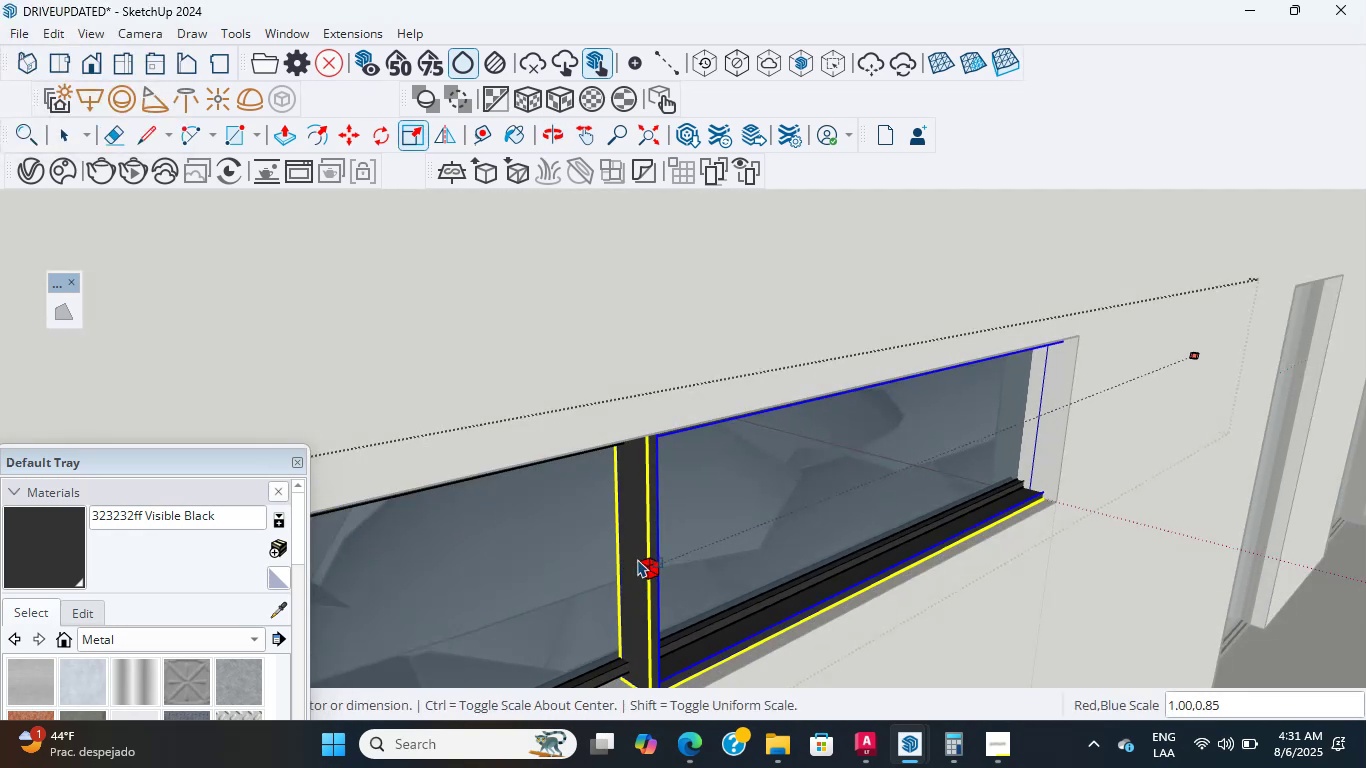 
scroll: coordinate [626, 552], scroll_direction: up, amount: 2.0
 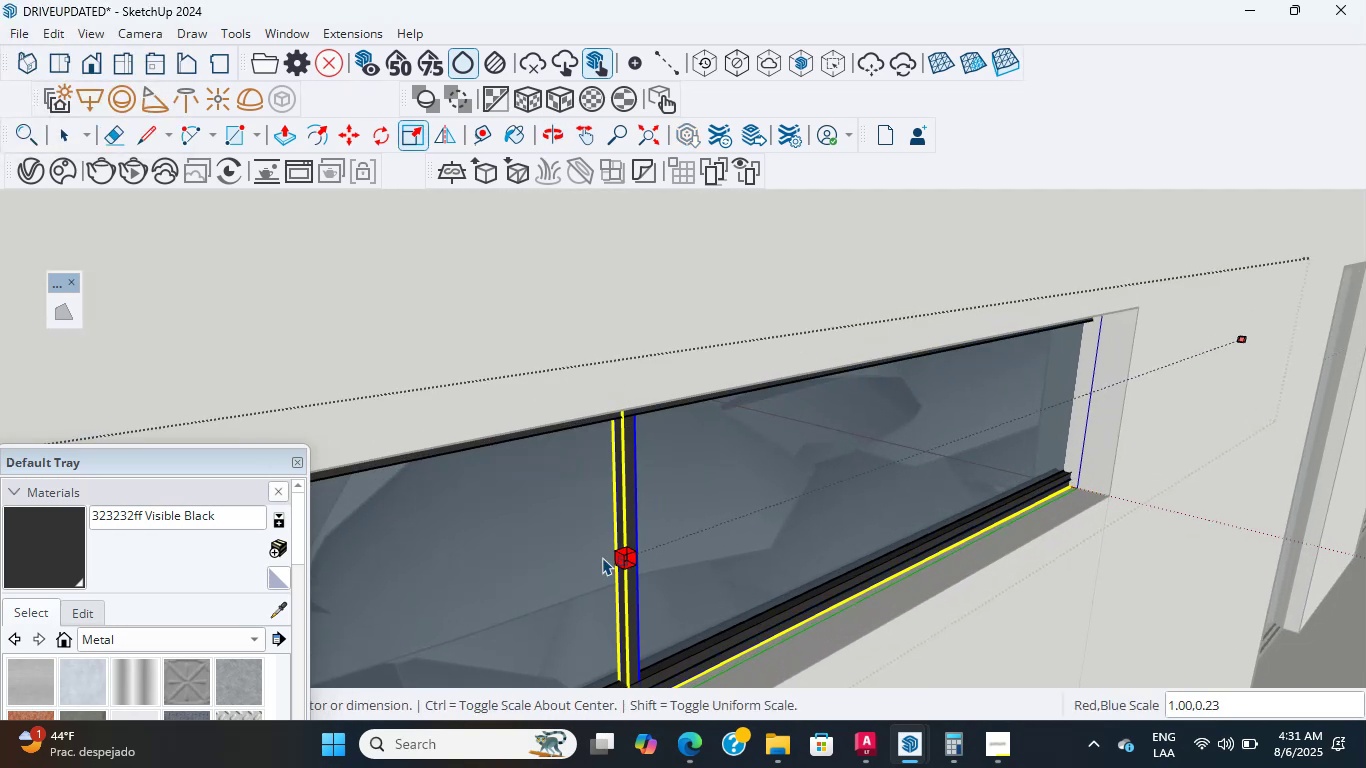 
key(Escape)
 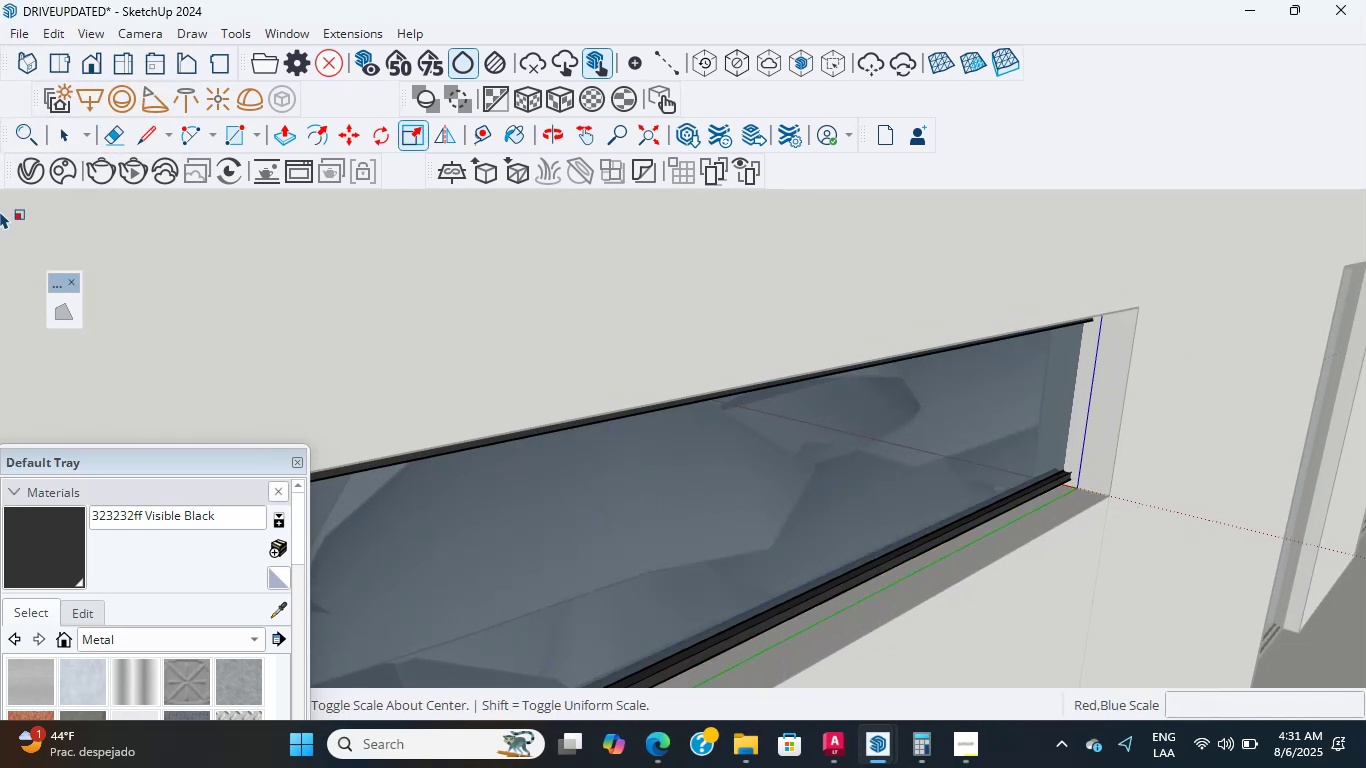 
key(Escape)
 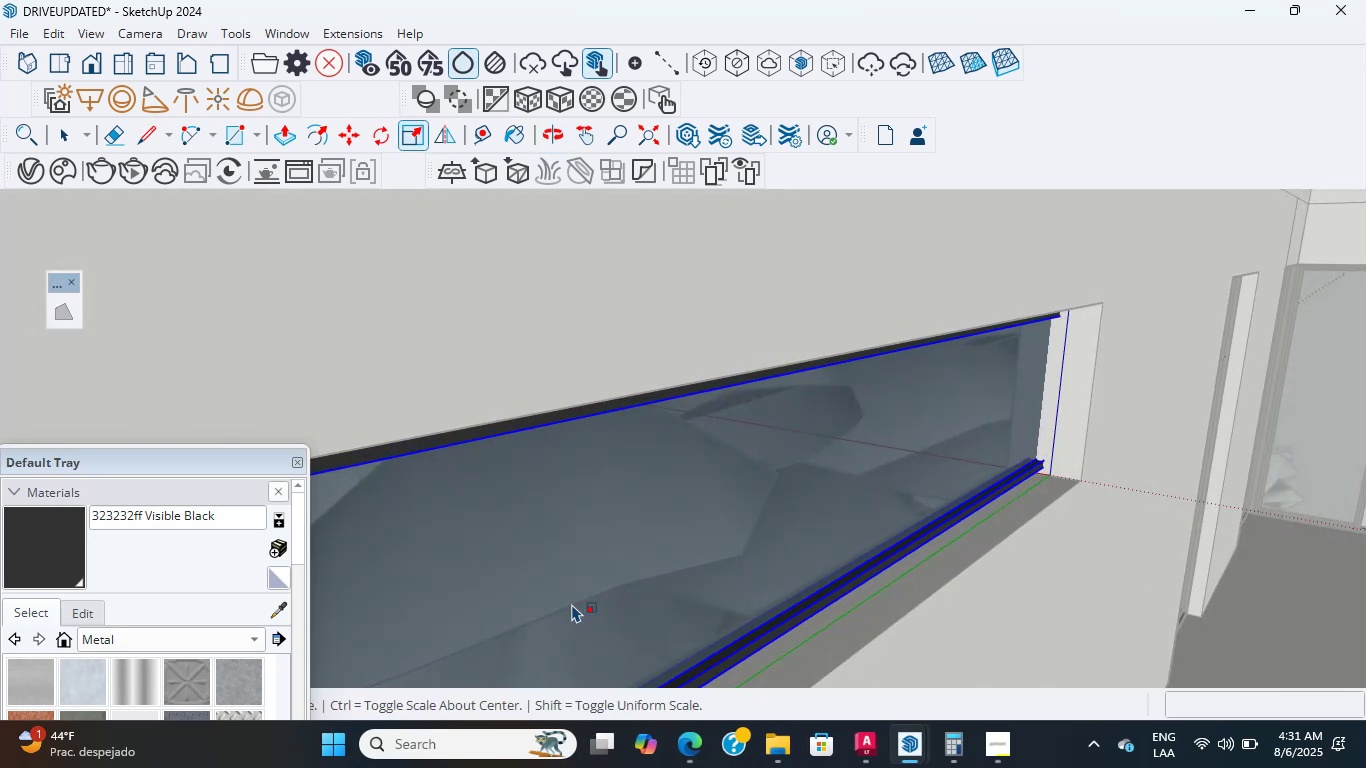 
wait(9.12)
 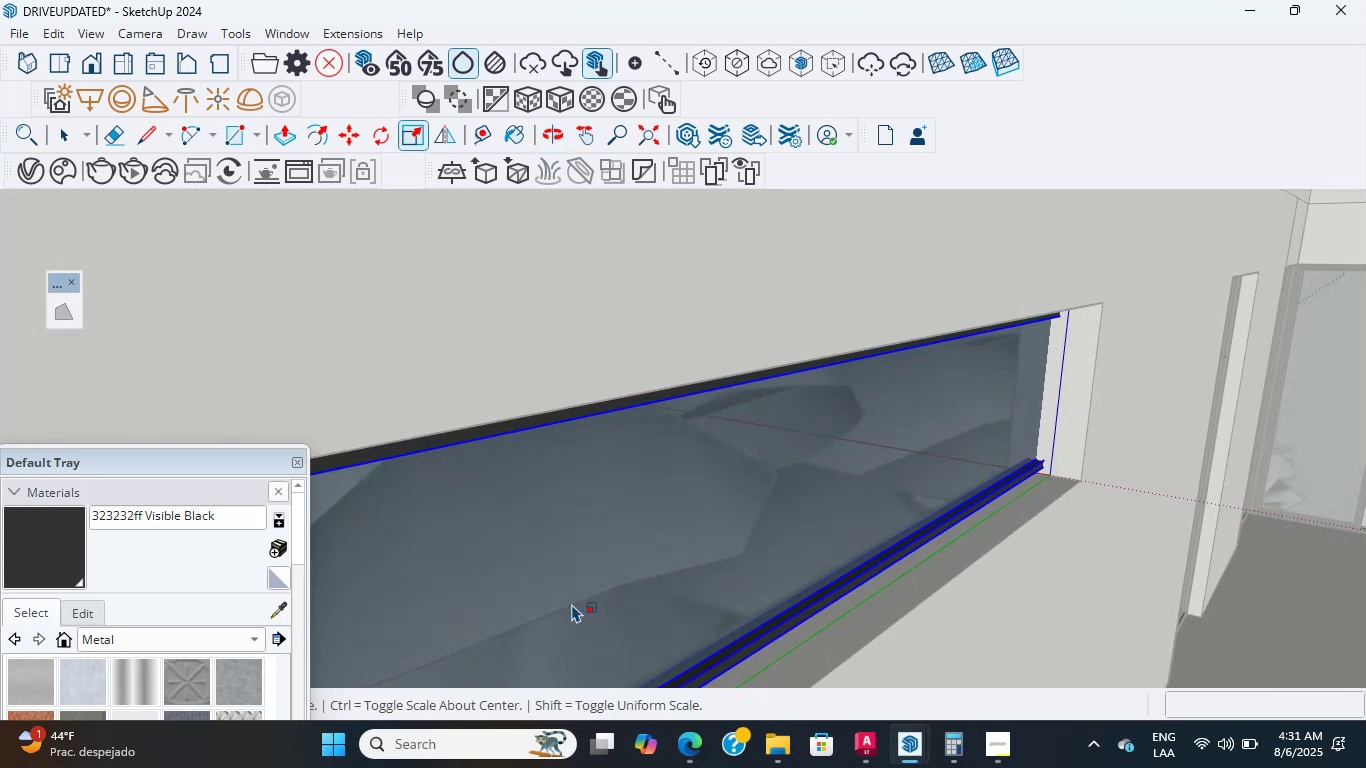 
scroll: coordinate [512, 419], scroll_direction: up, amount: 12.0
 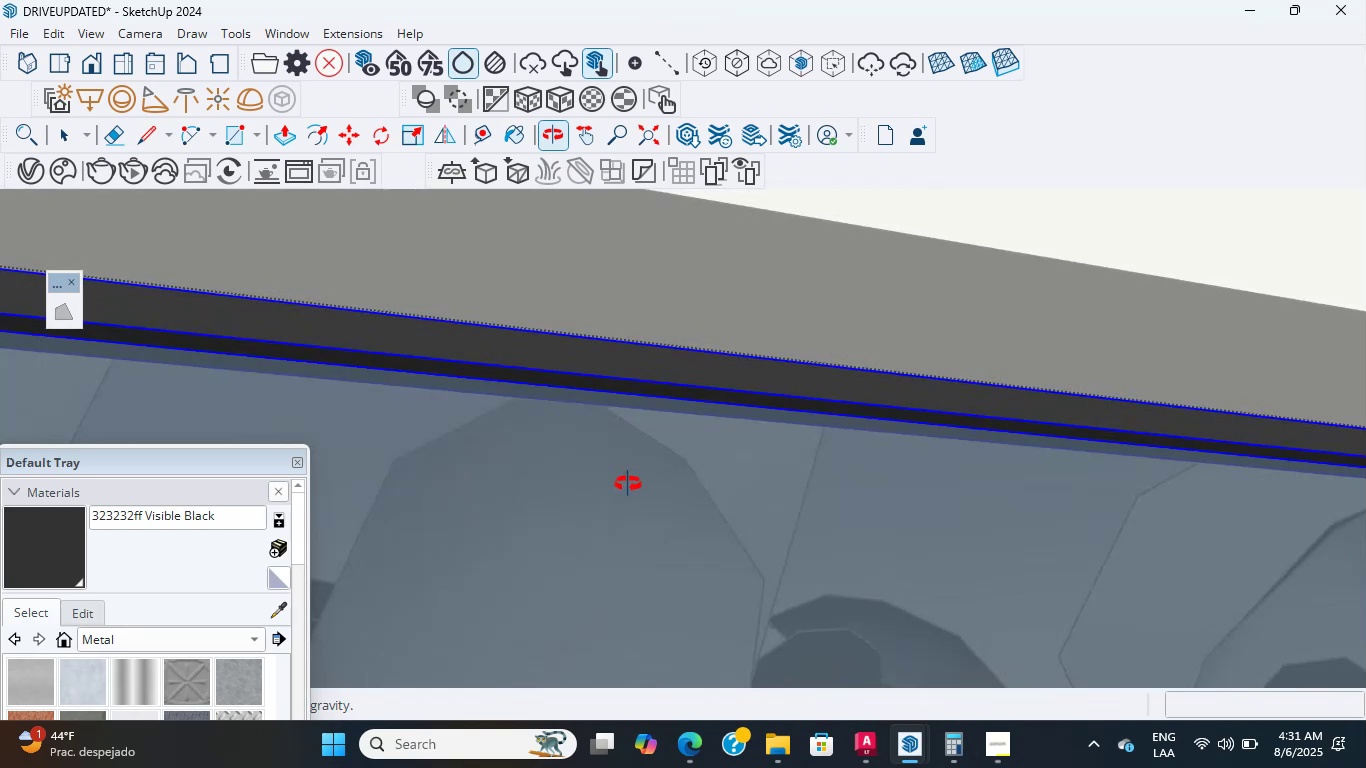 
scroll: coordinate [629, 484], scroll_direction: up, amount: 1.0
 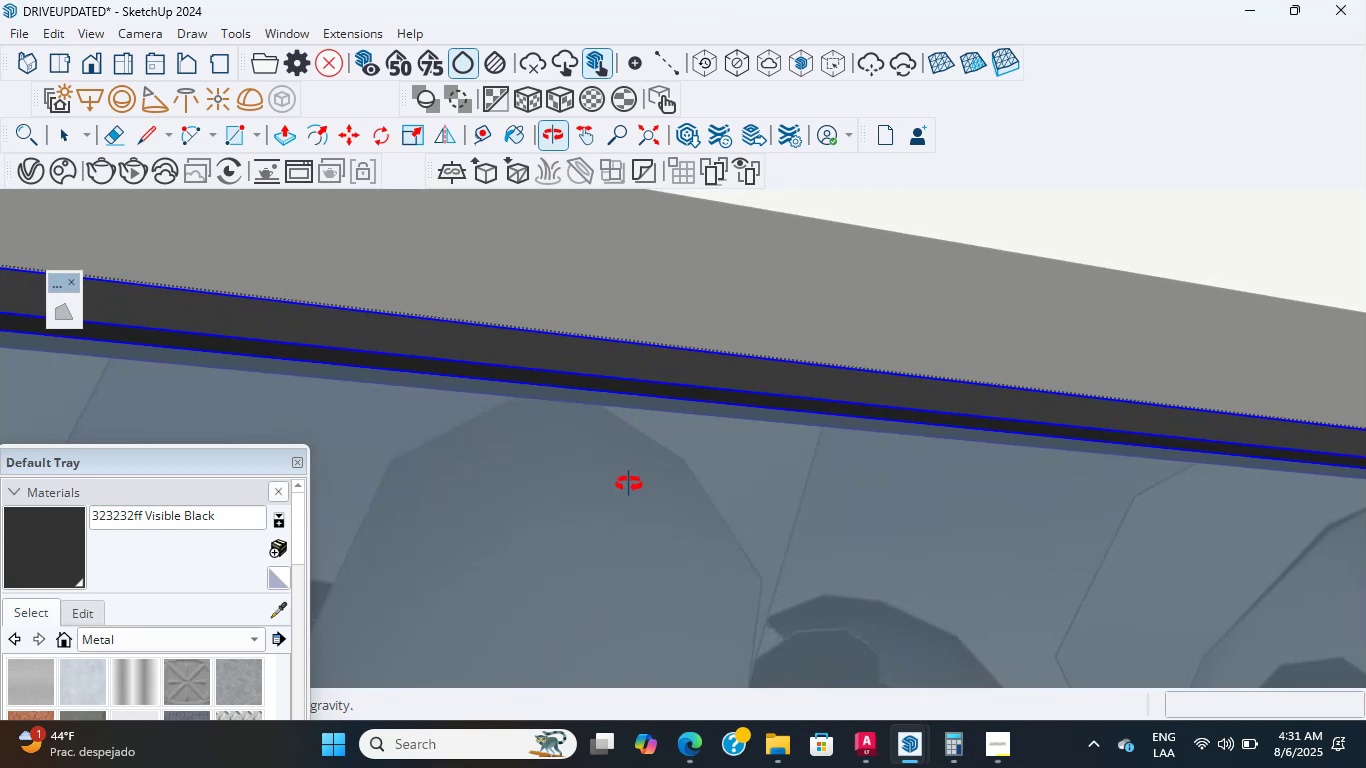 
middle_click([629, 484])
 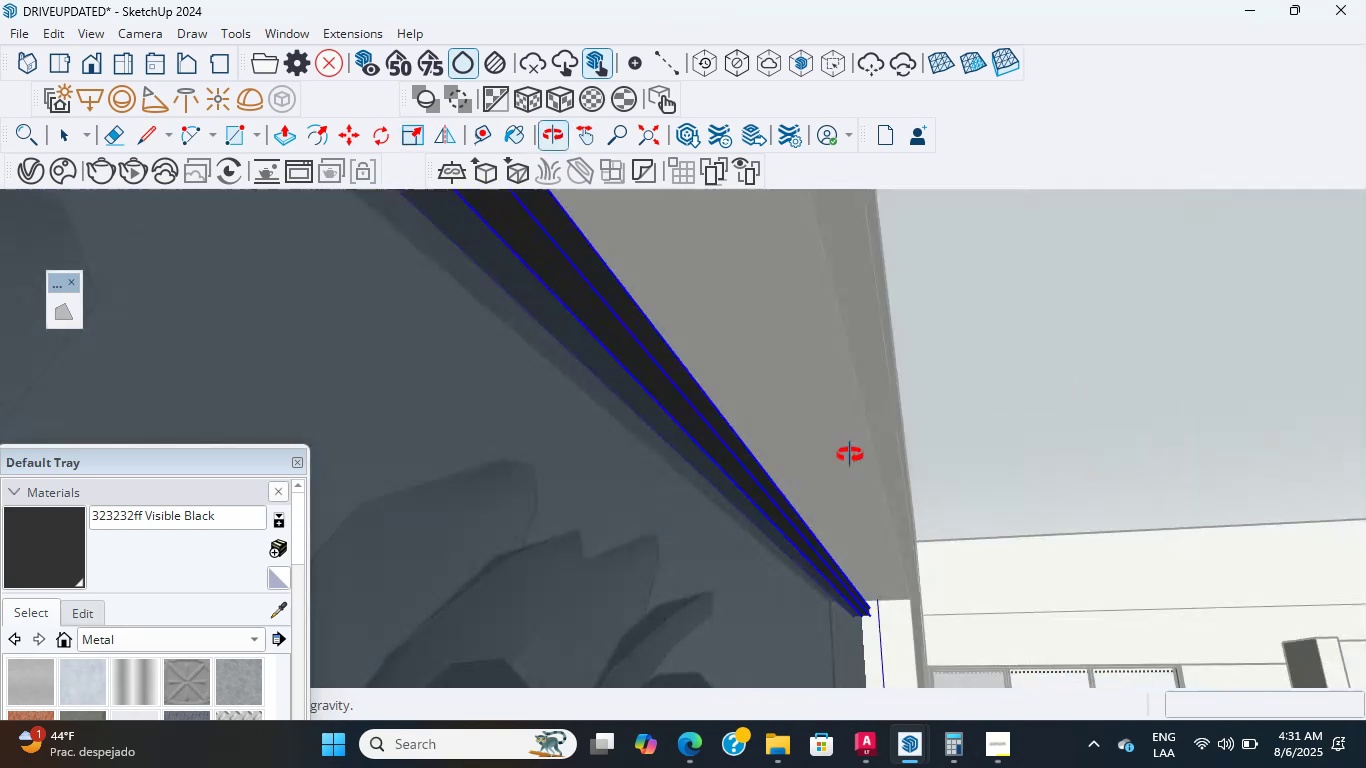 
scroll: coordinate [619, 586], scroll_direction: up, amount: 15.0
 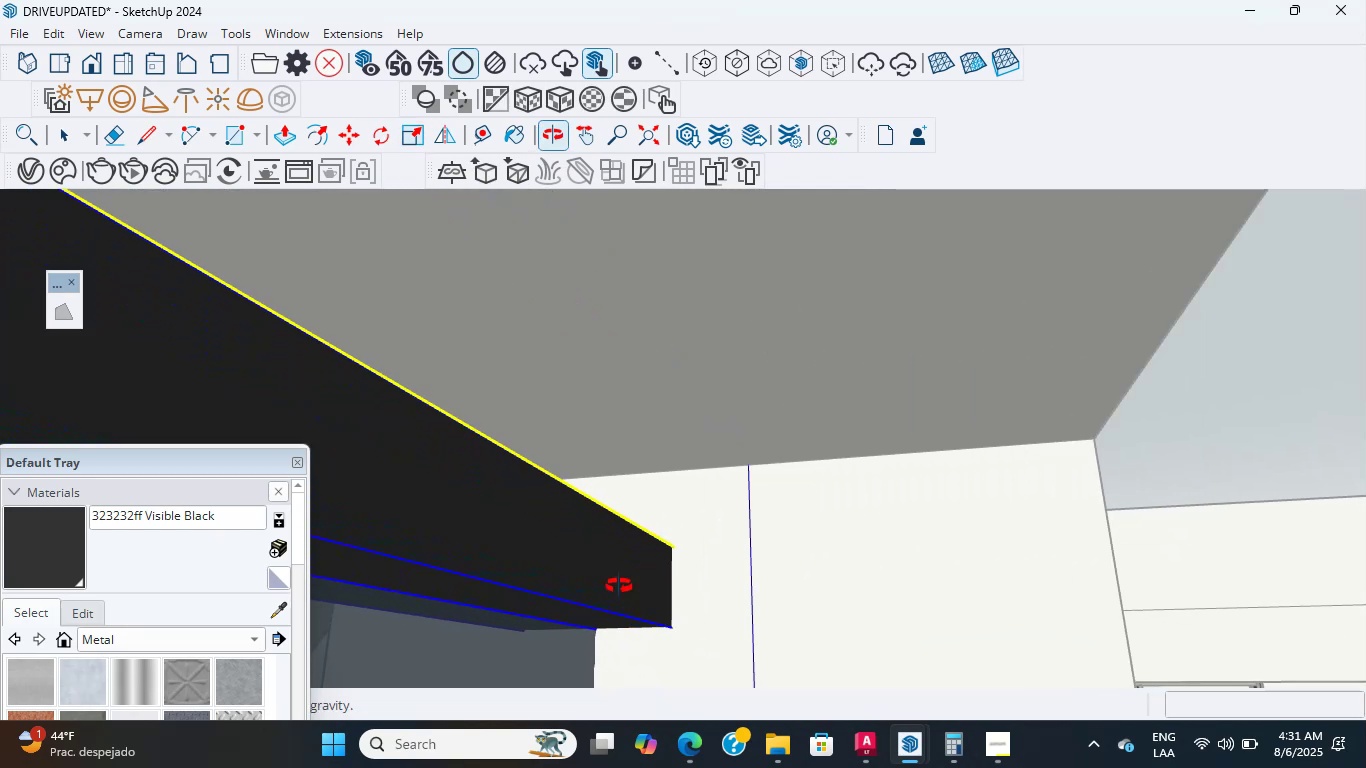 
left_click([619, 586])
 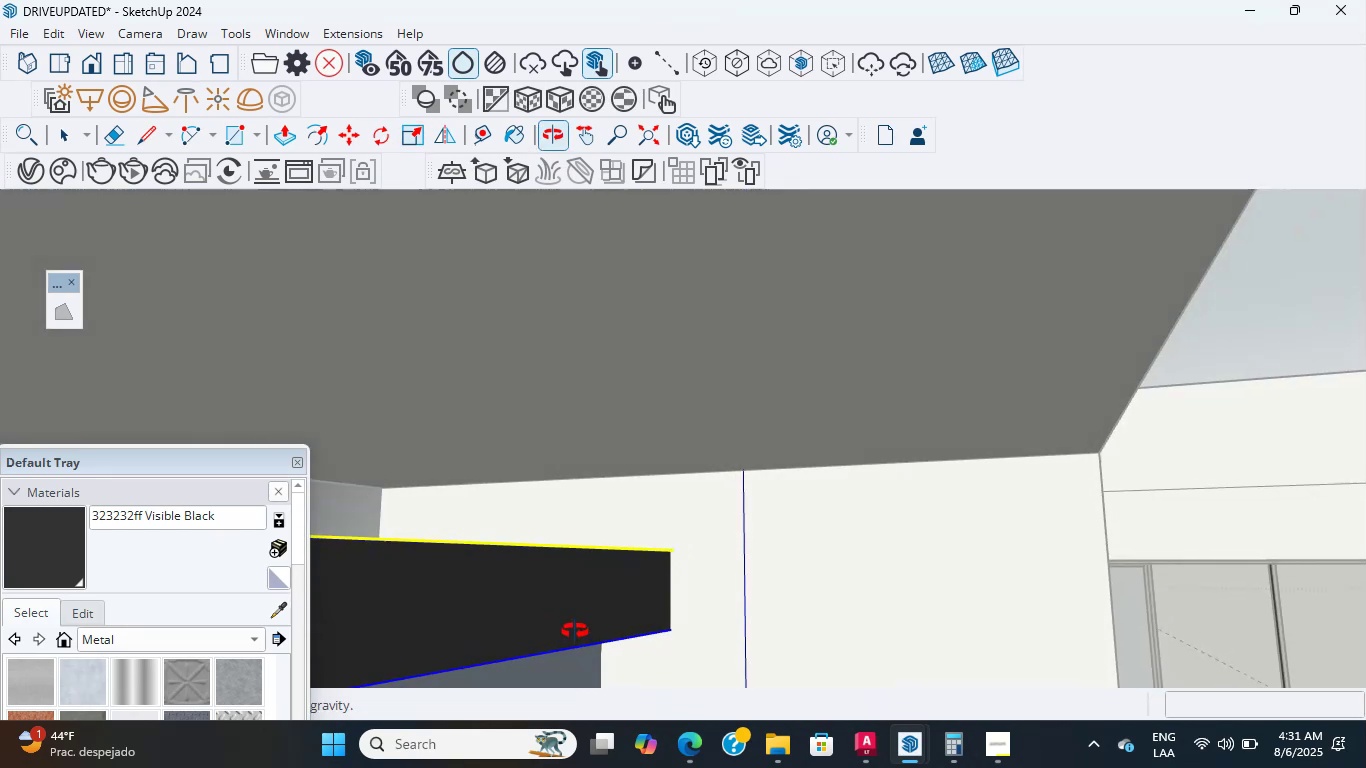 
scroll: coordinate [544, 612], scroll_direction: up, amount: 5.0
 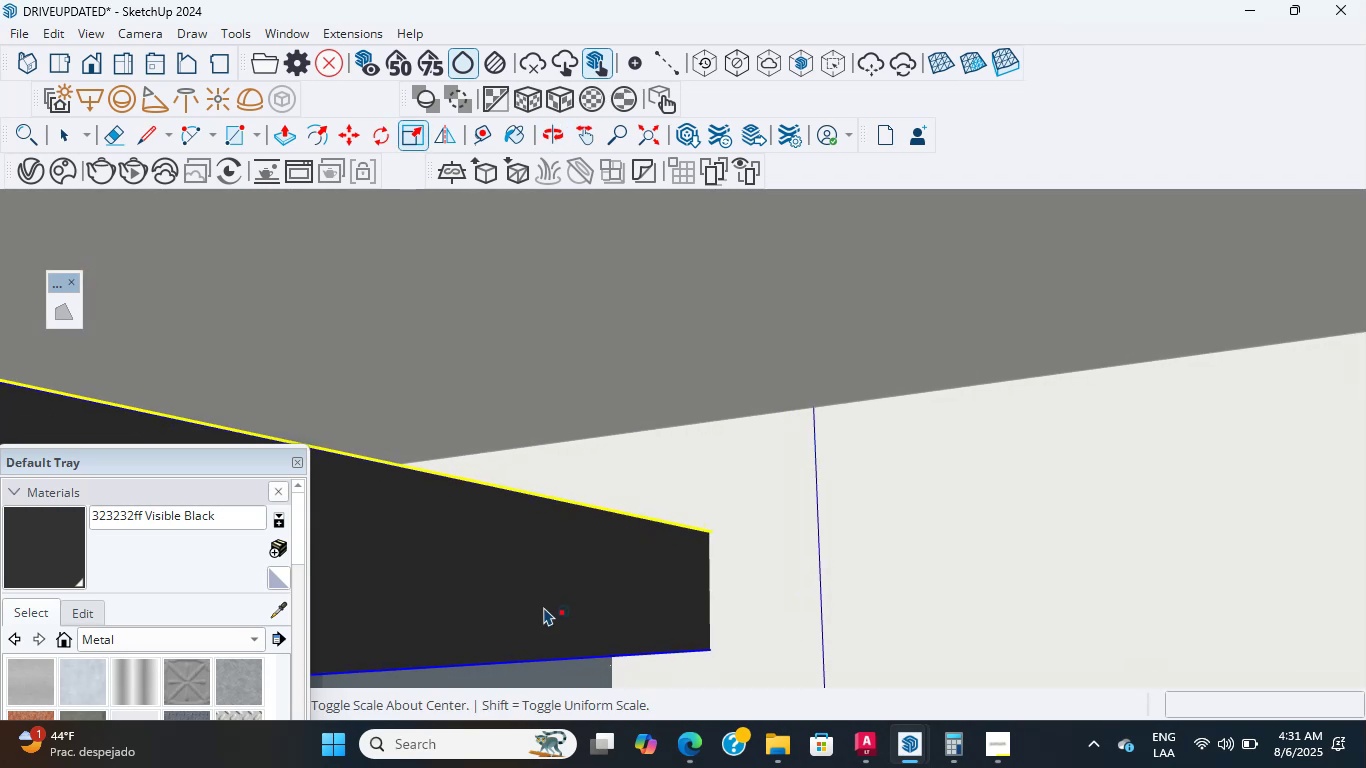 
left_click([544, 607])
 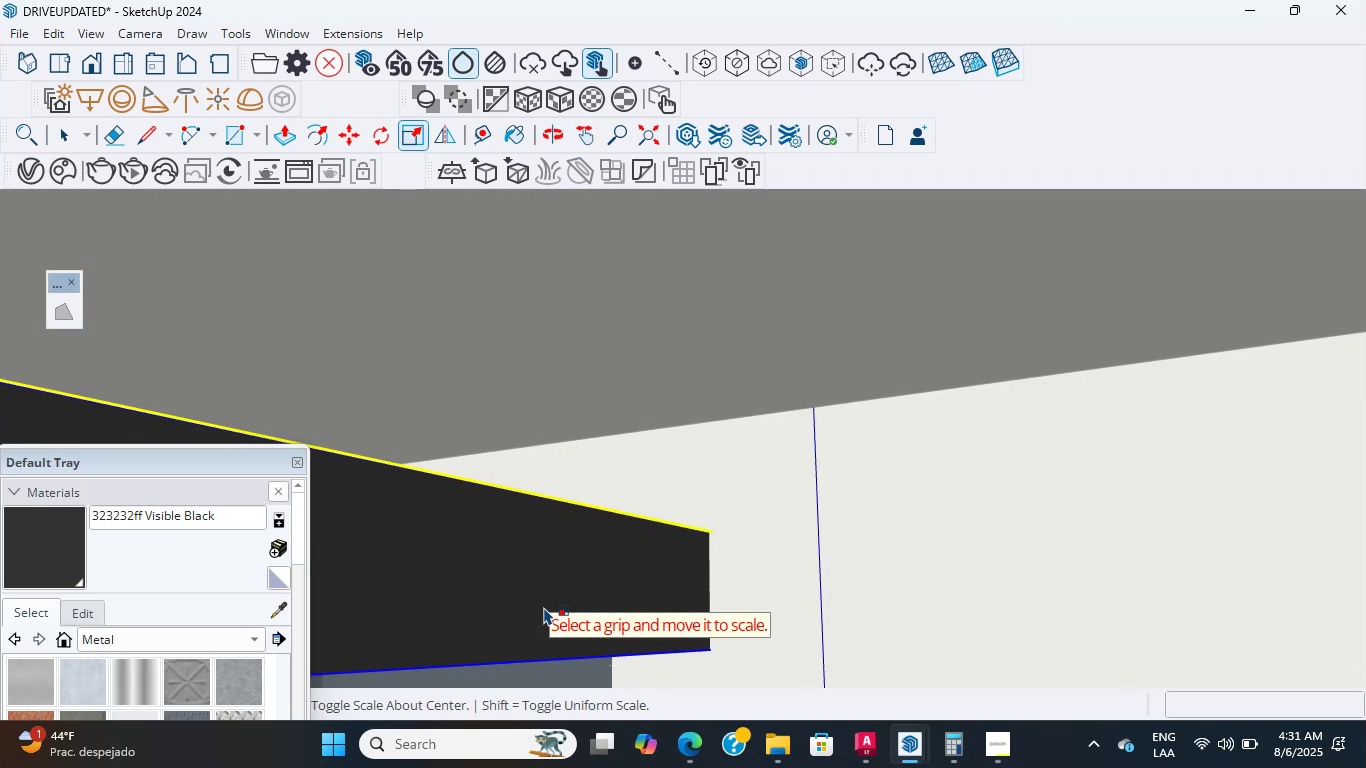 
double_click([544, 607])
 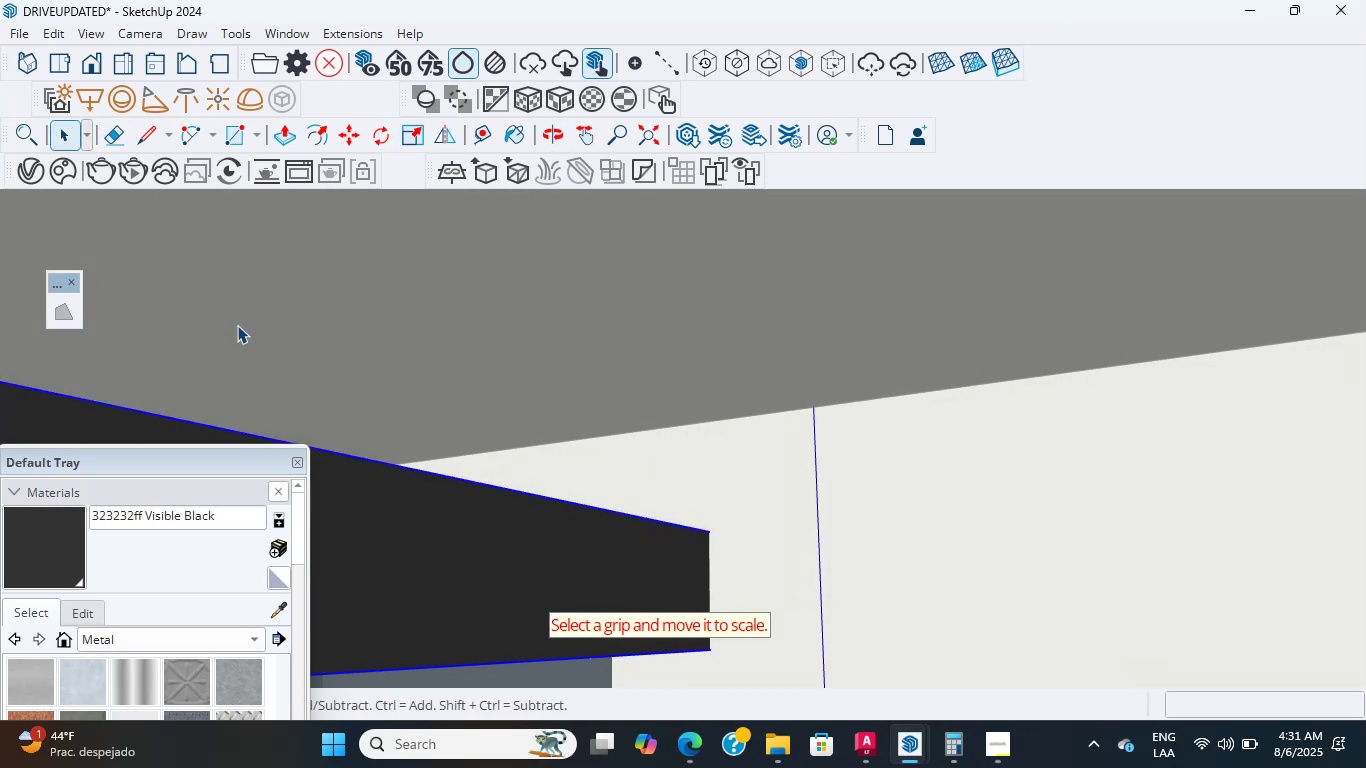 
double_click([613, 526])
 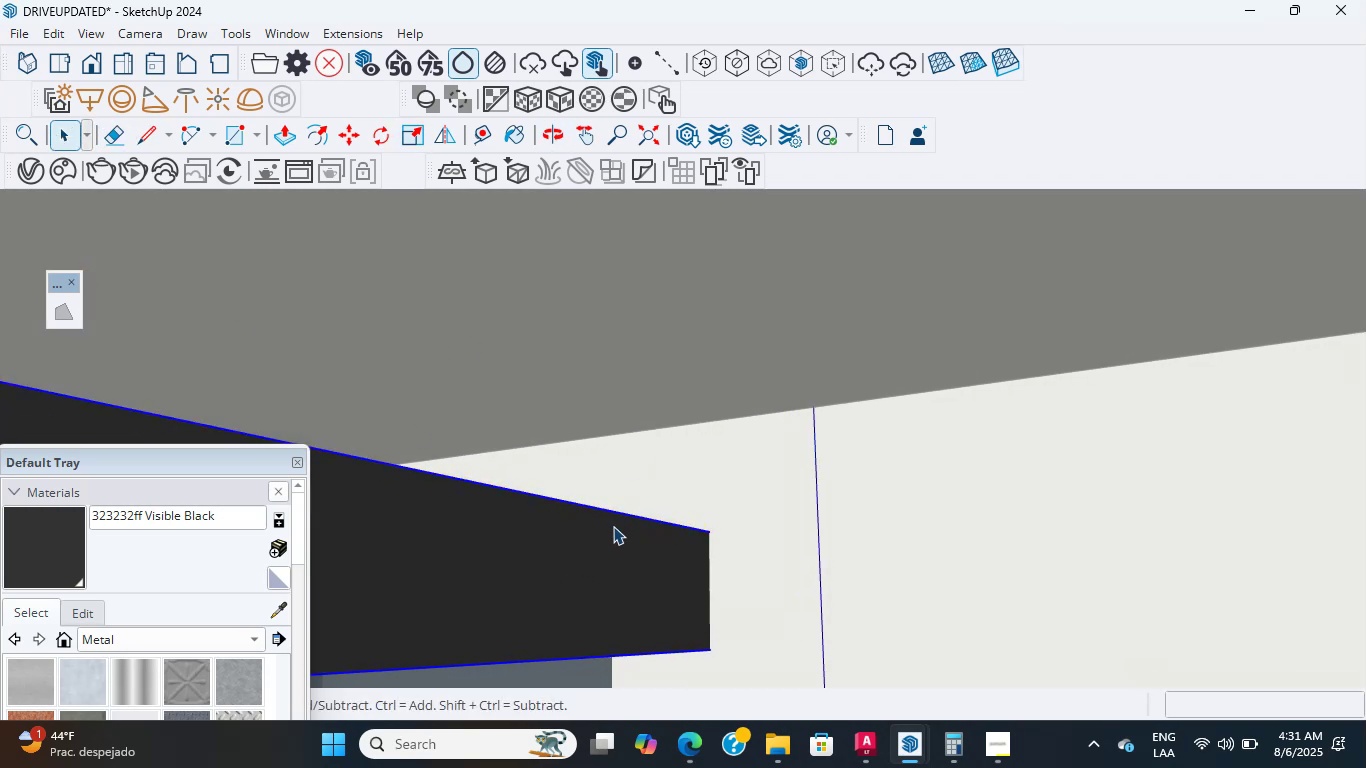 
triple_click([613, 526])
 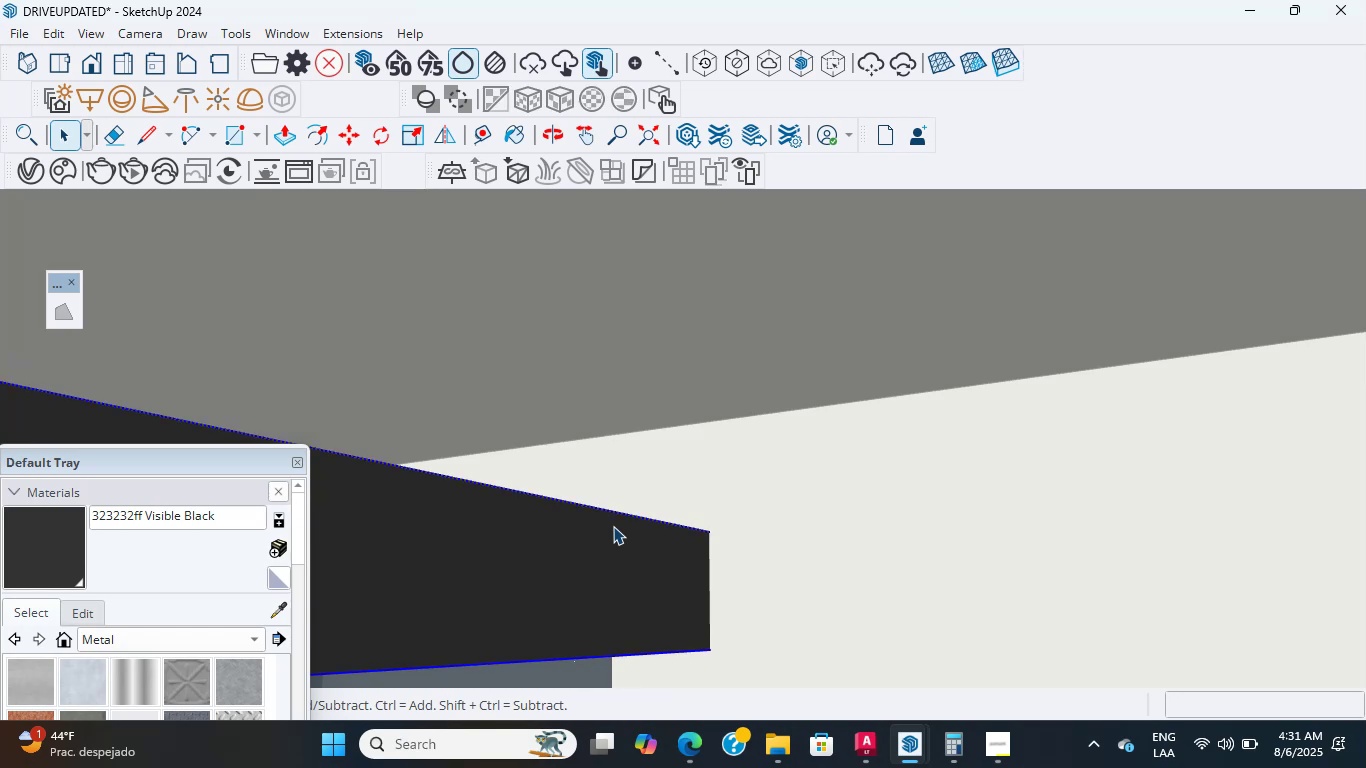 
triple_click([613, 526])
 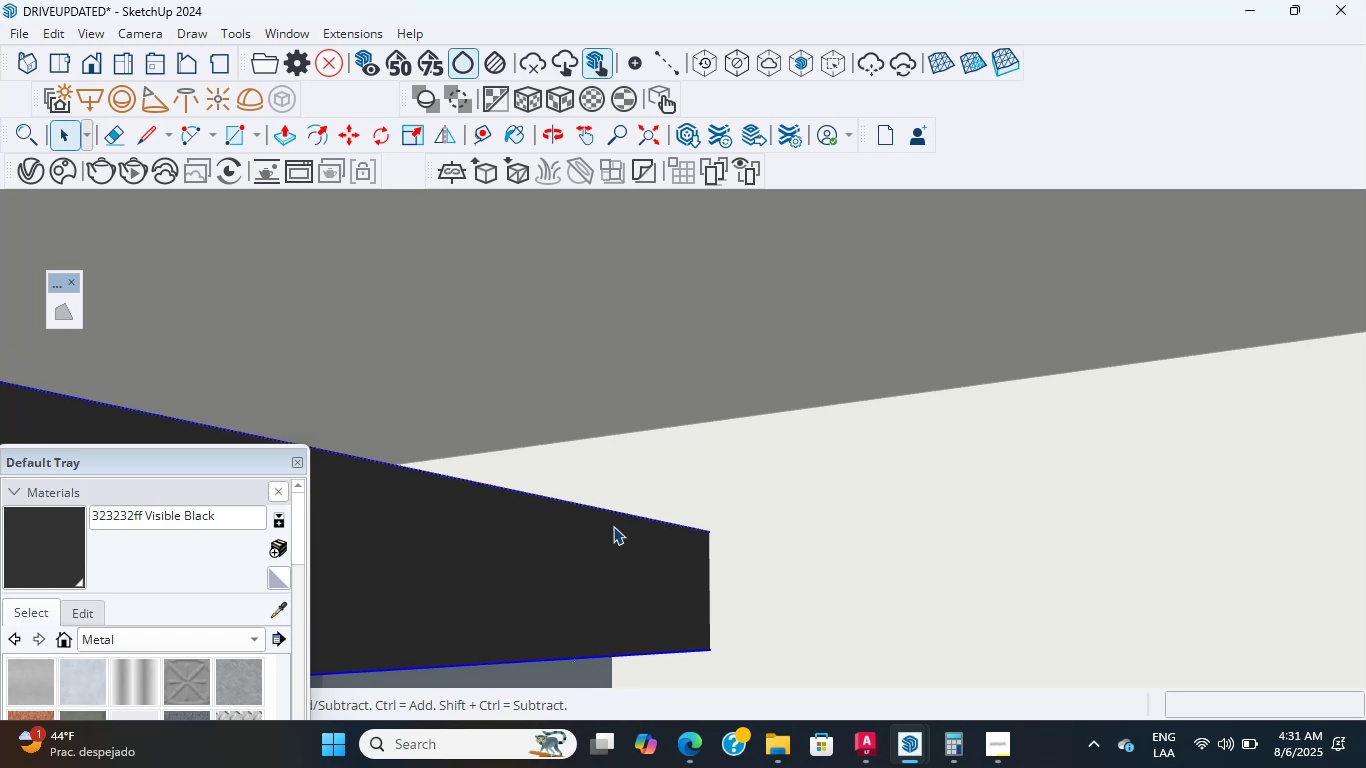 
triple_click([613, 526])
 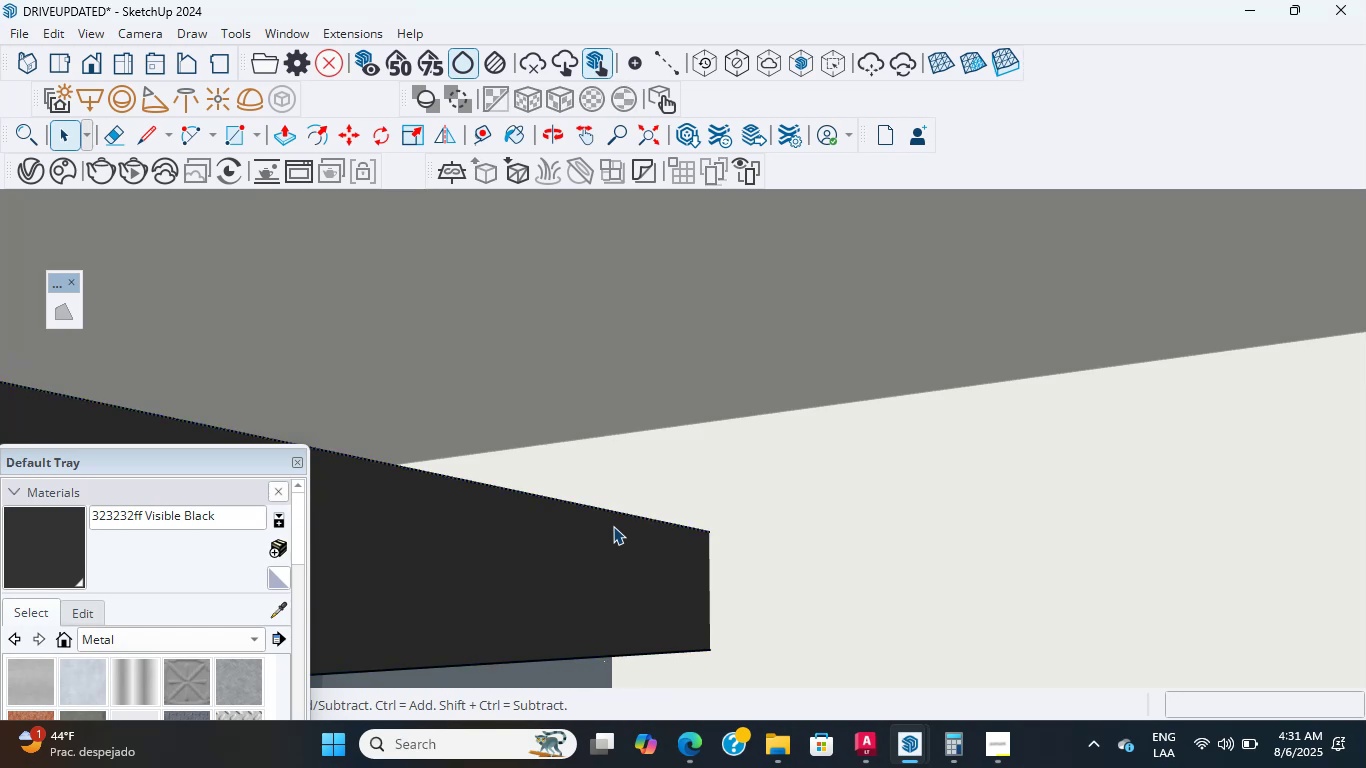 
triple_click([613, 526])
 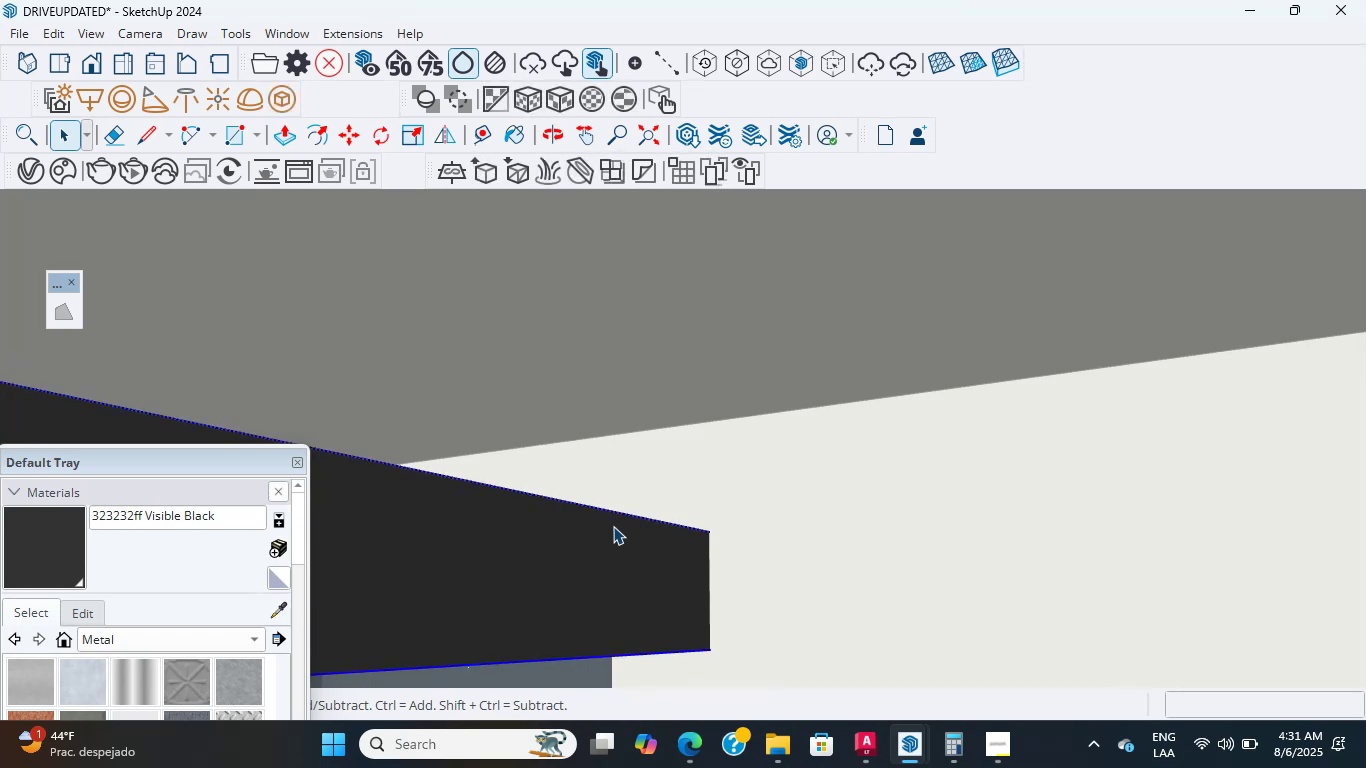 
triple_click([612, 527])
 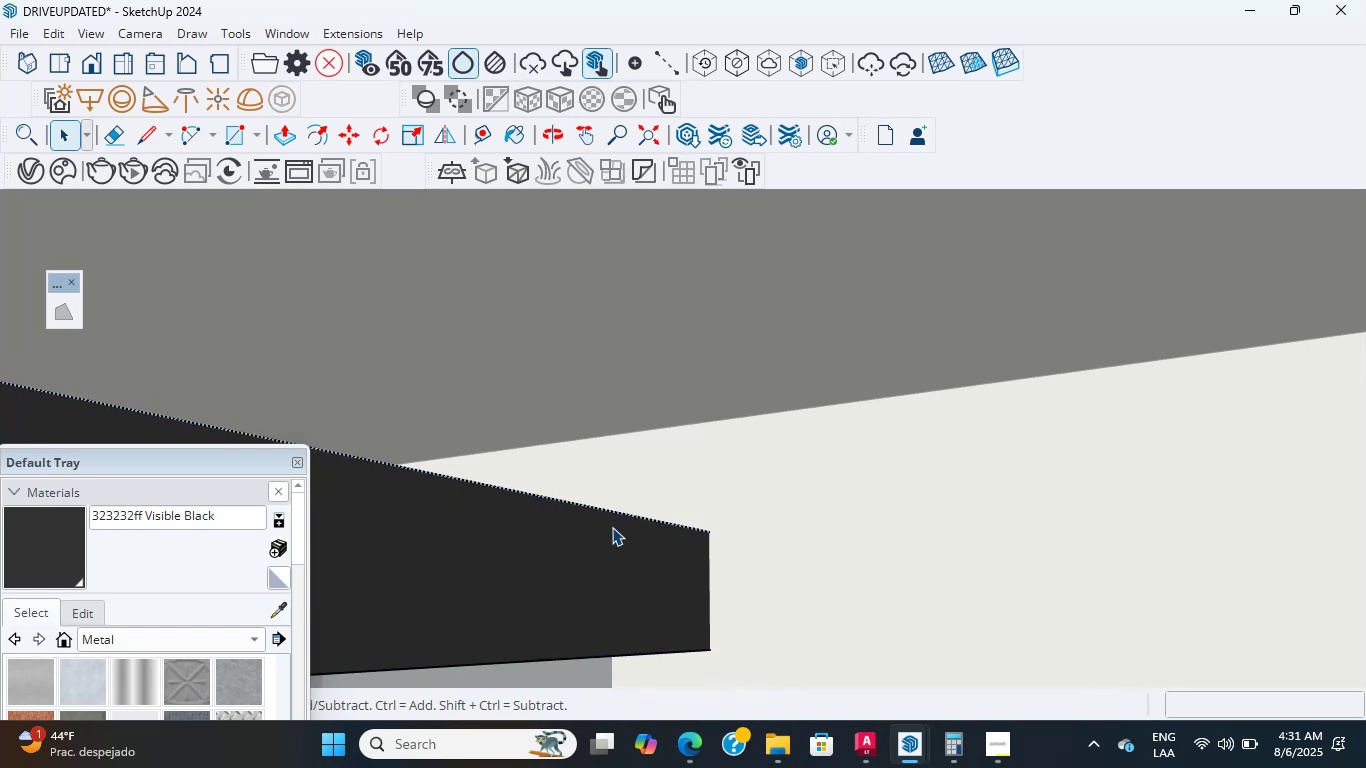 
triple_click([612, 527])
 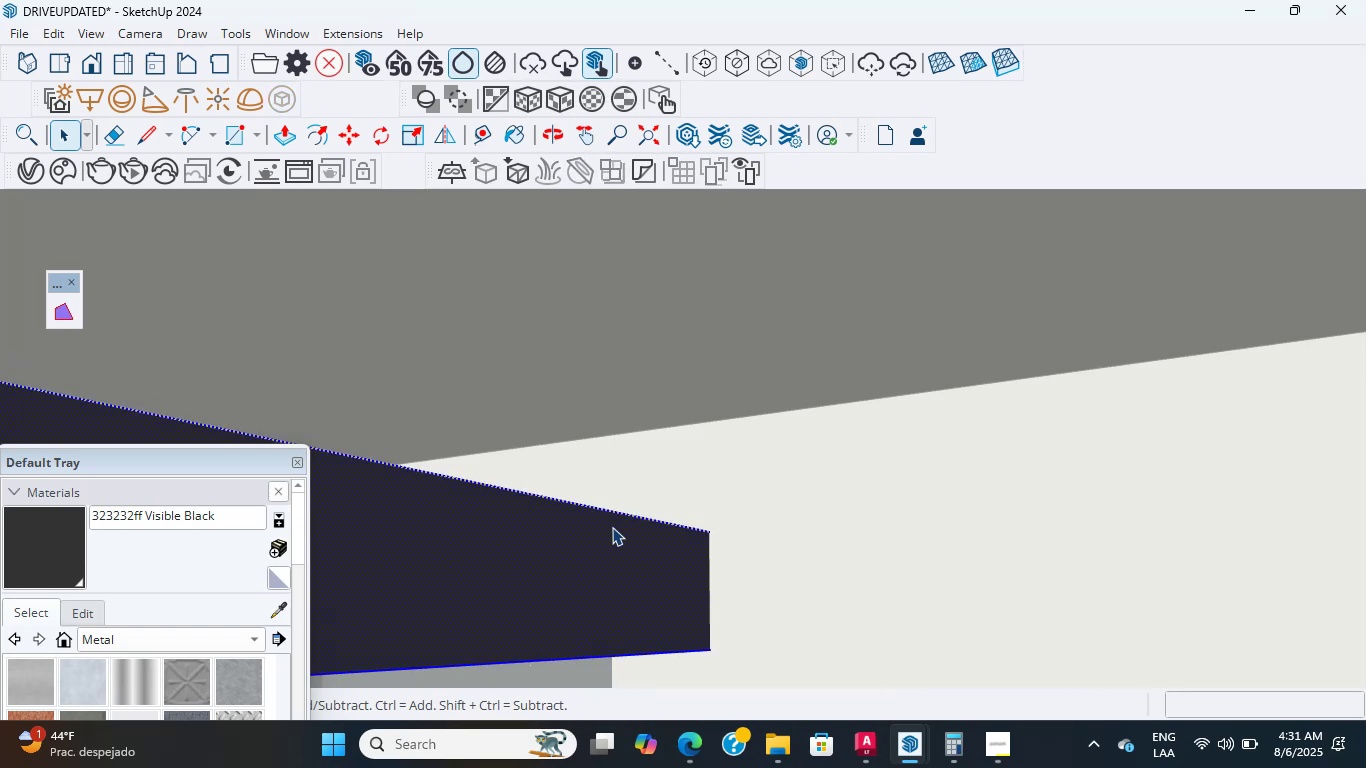 
triple_click([612, 527])
 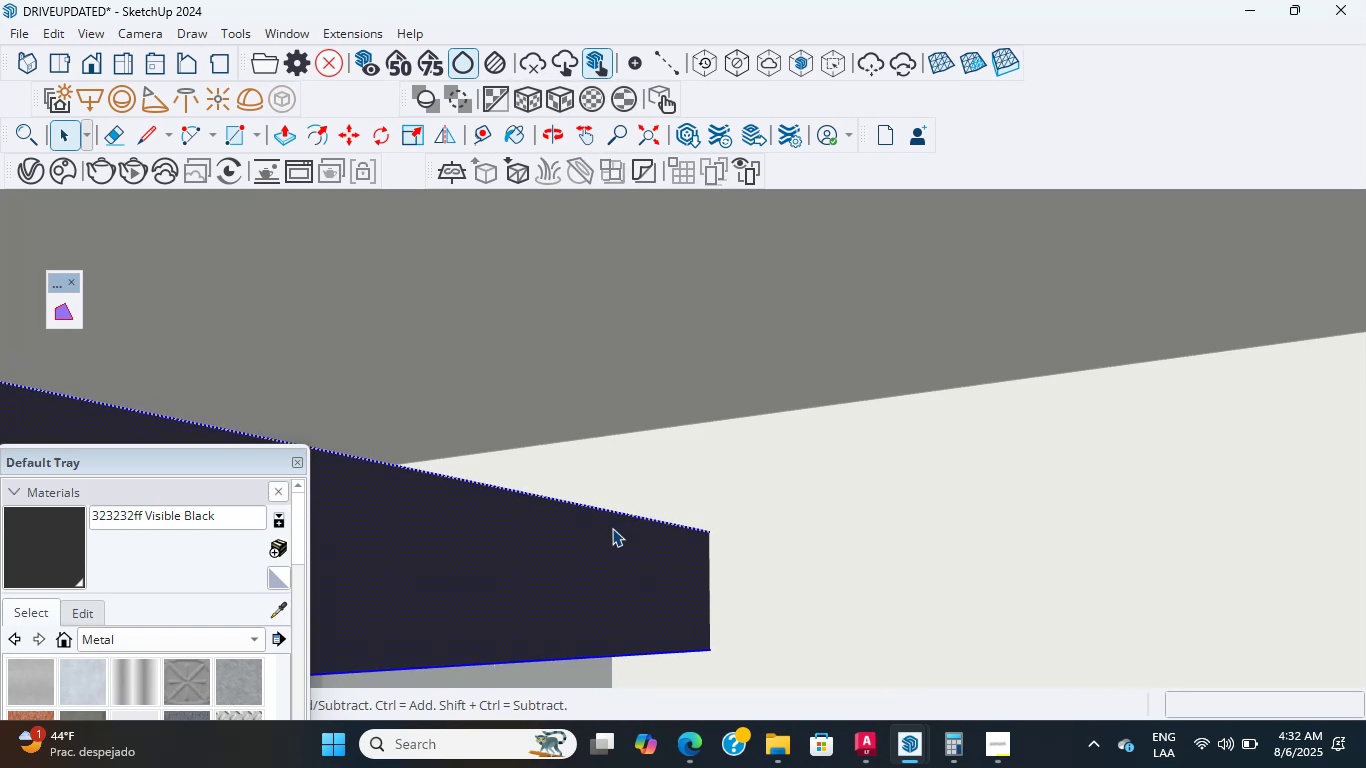 
left_click([612, 528])
 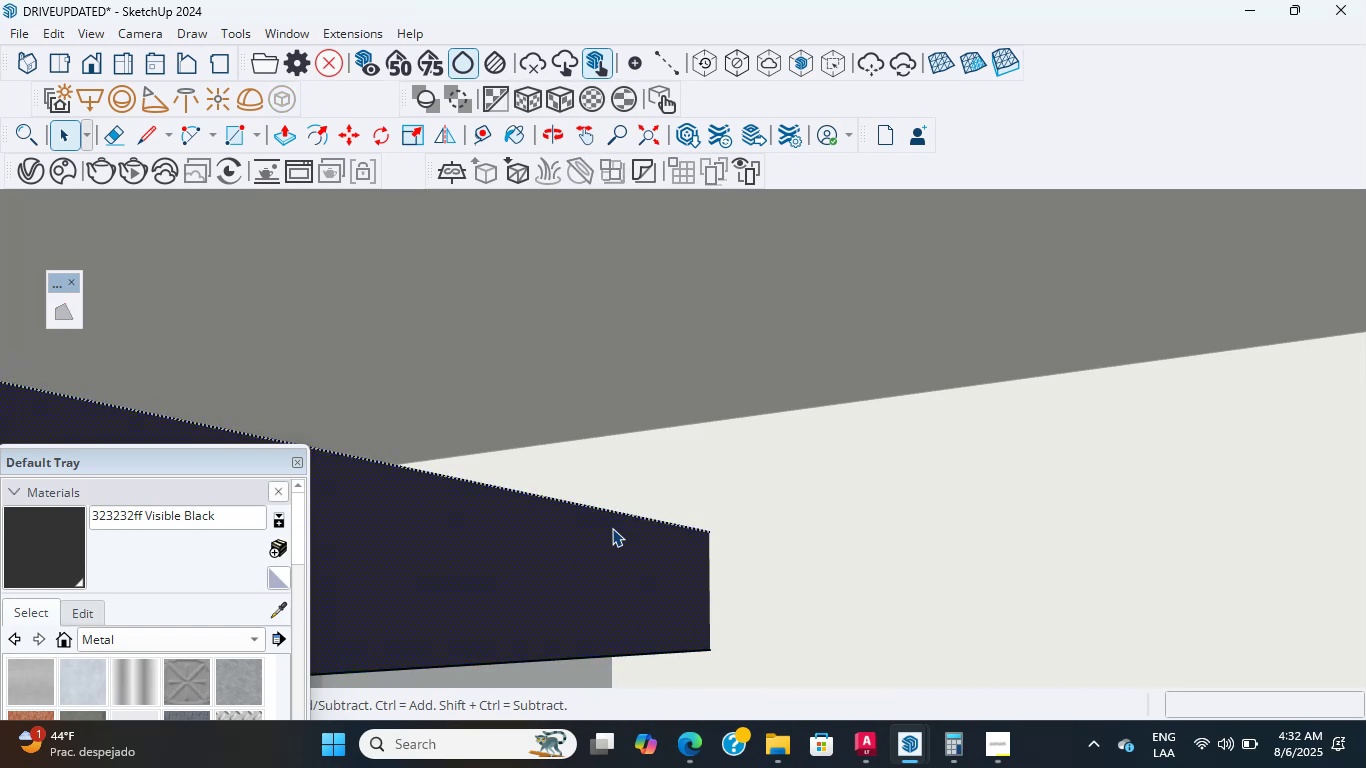 
double_click([612, 528])
 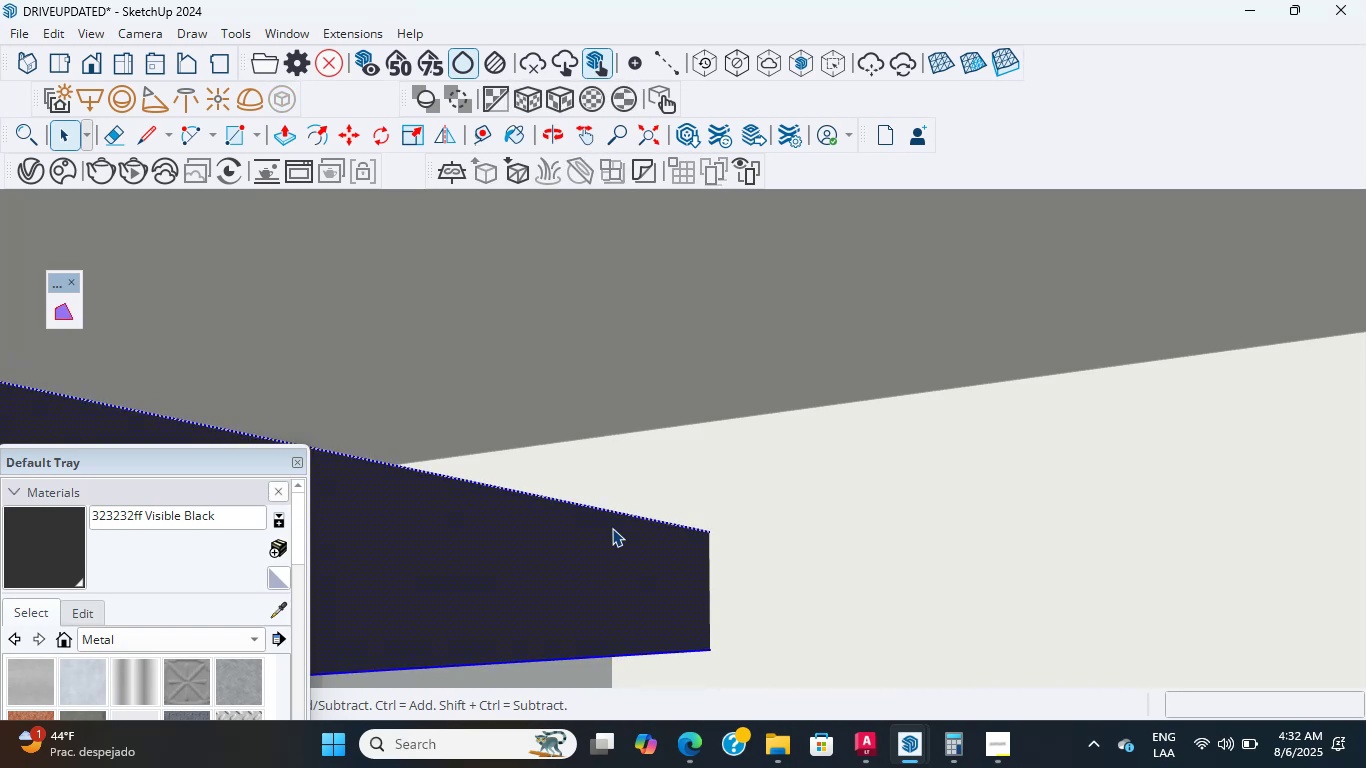 
triple_click([612, 528])
 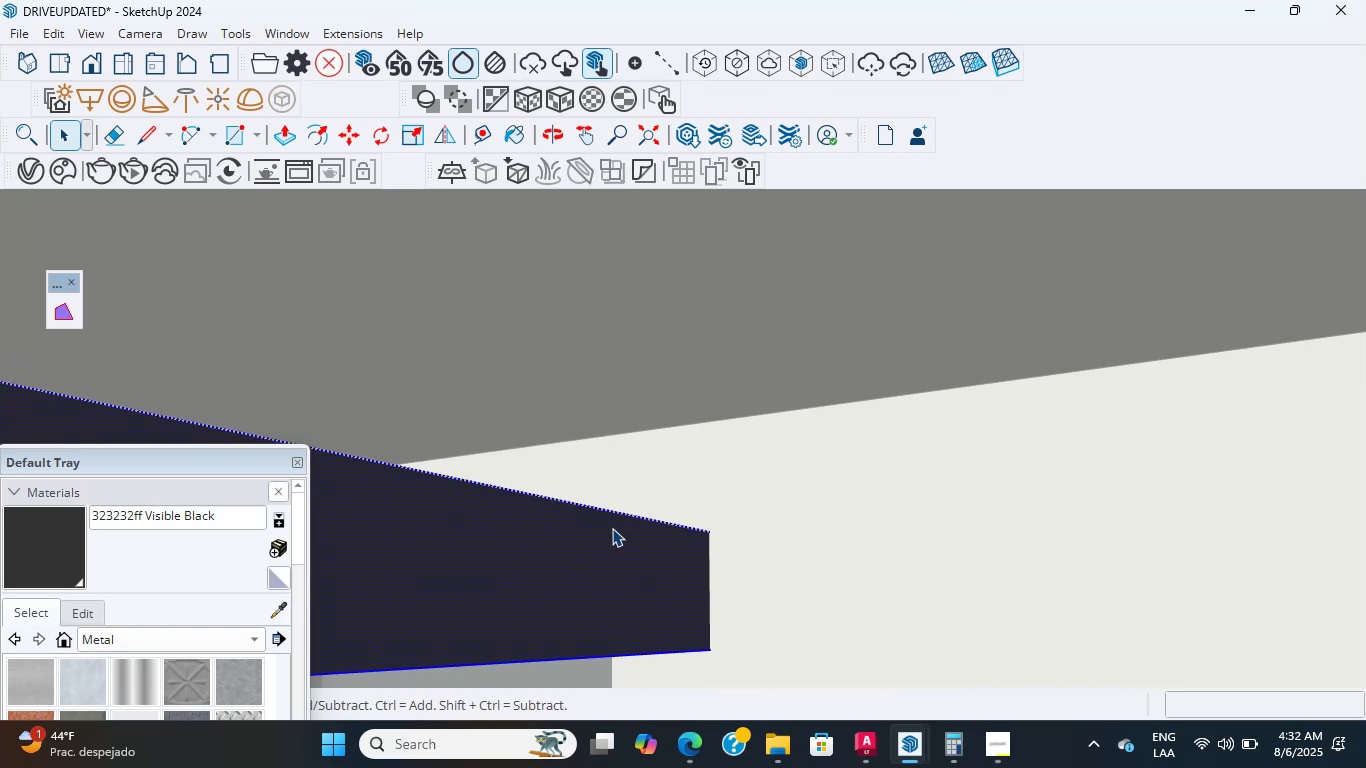 
triple_click([612, 528])
 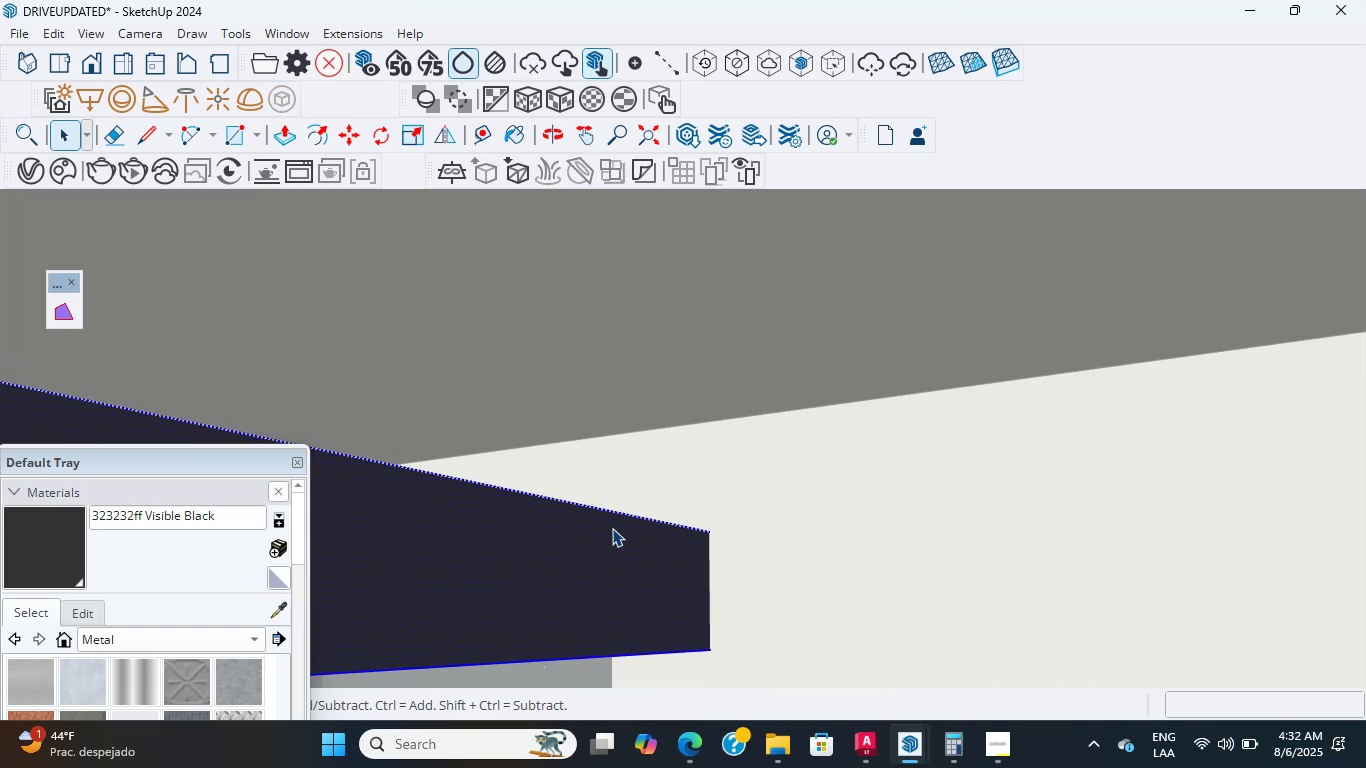 
triple_click([612, 528])
 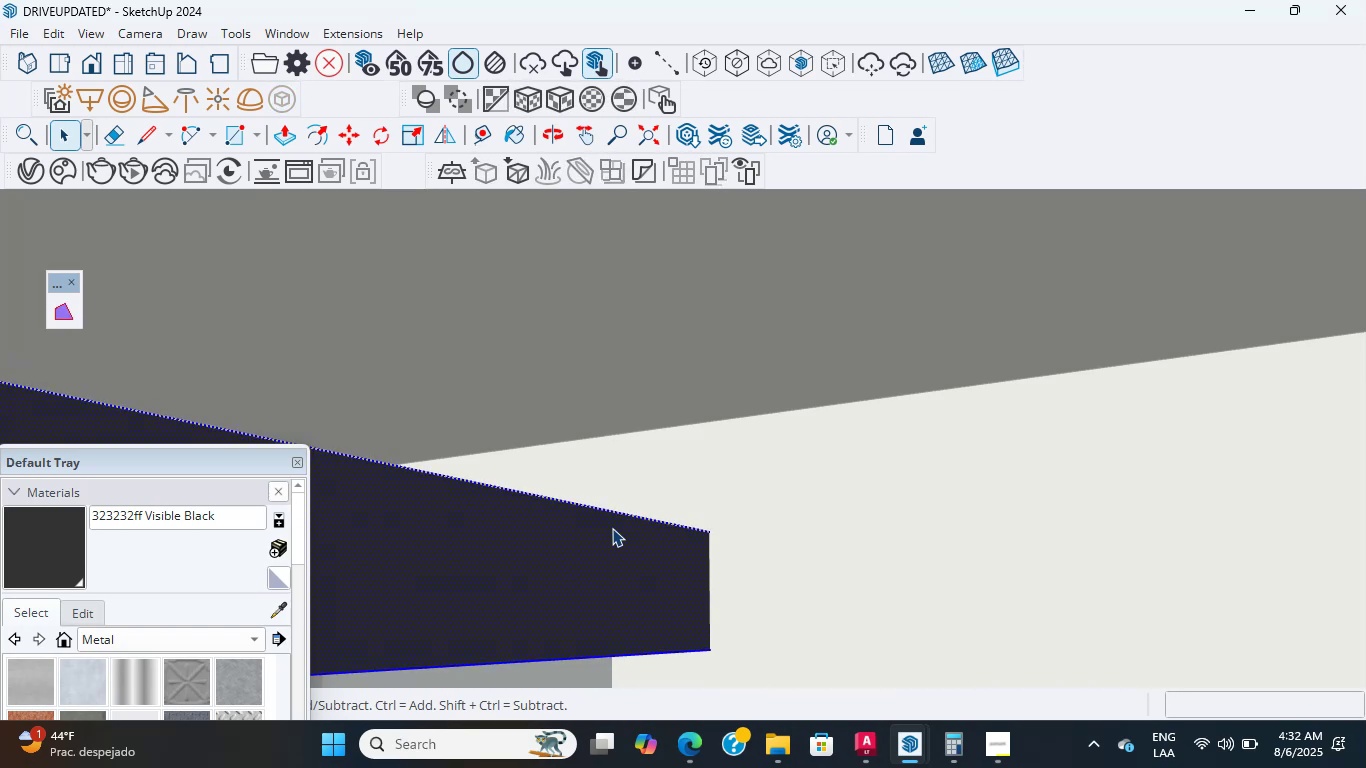 
triple_click([612, 528])
 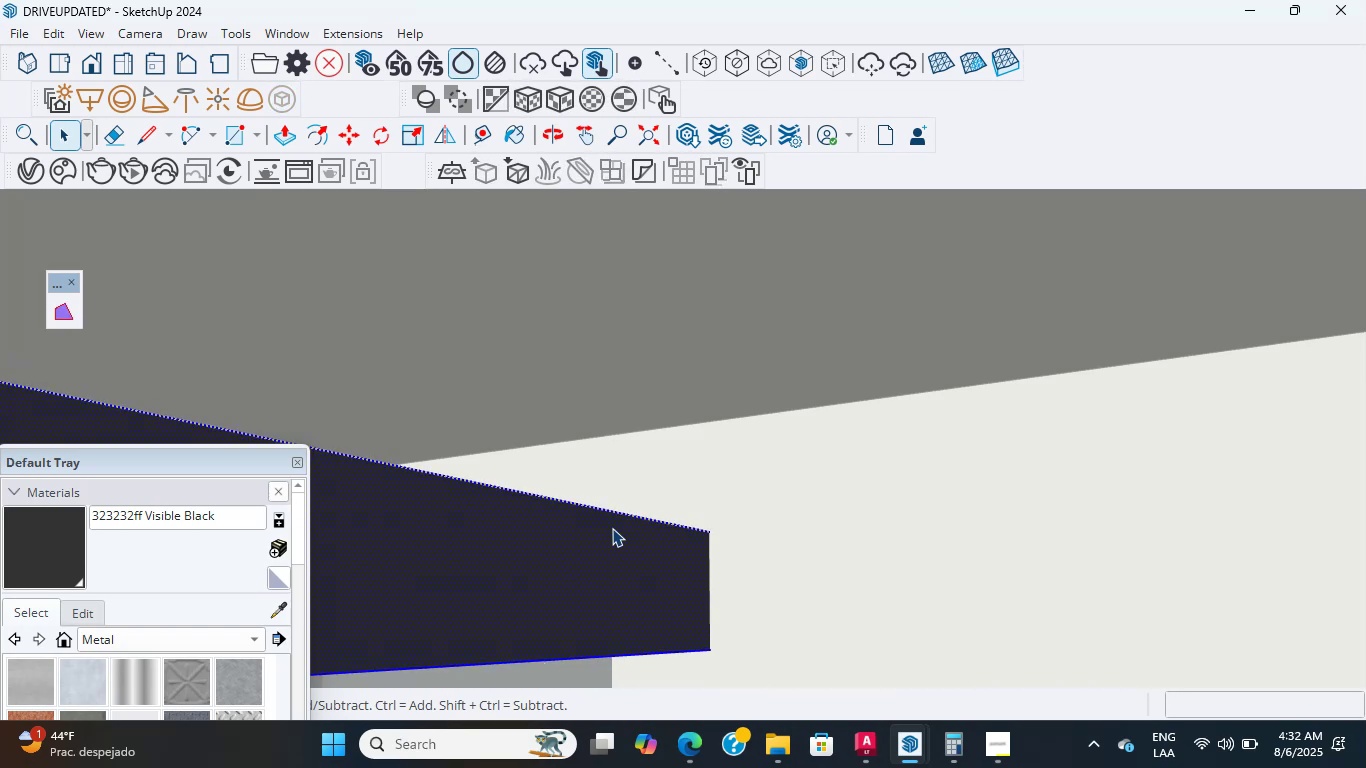 
triple_click([612, 528])
 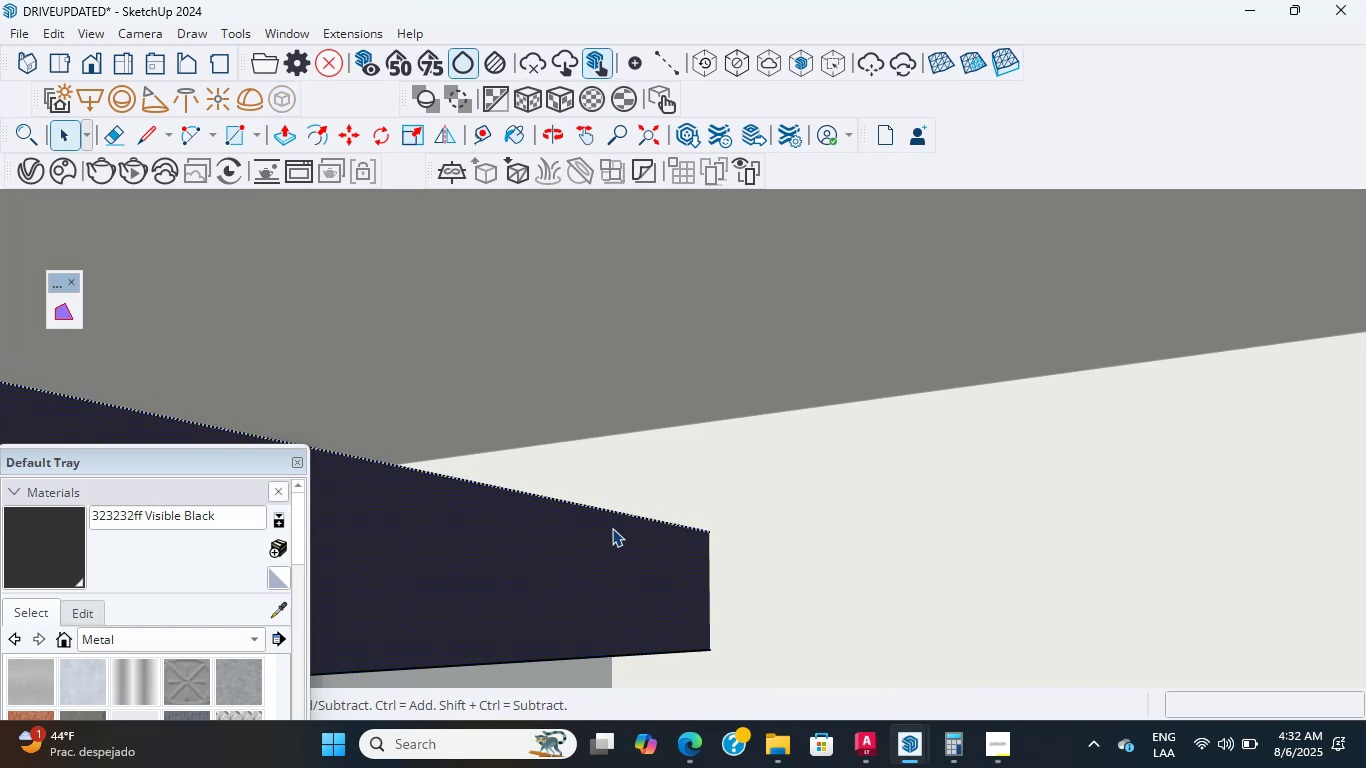 
double_click([612, 528])
 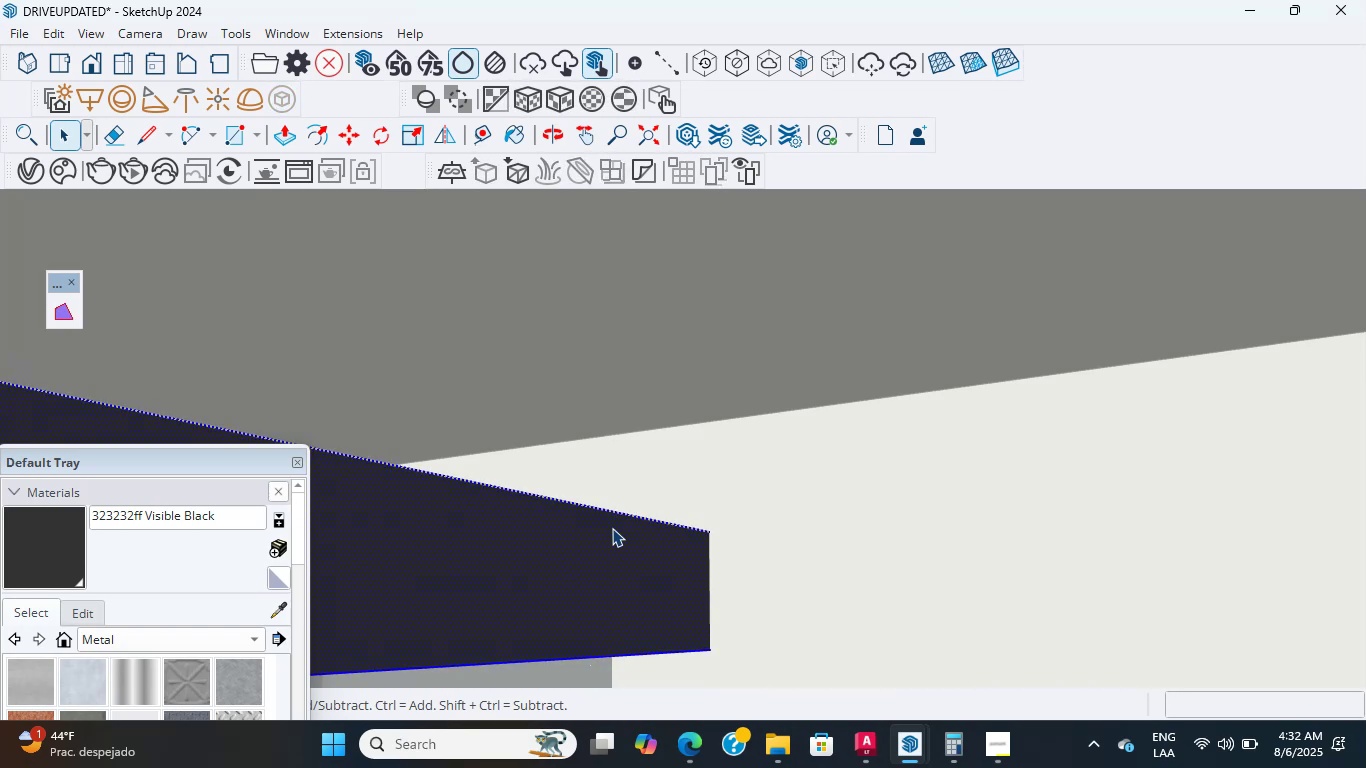 
triple_click([612, 528])
 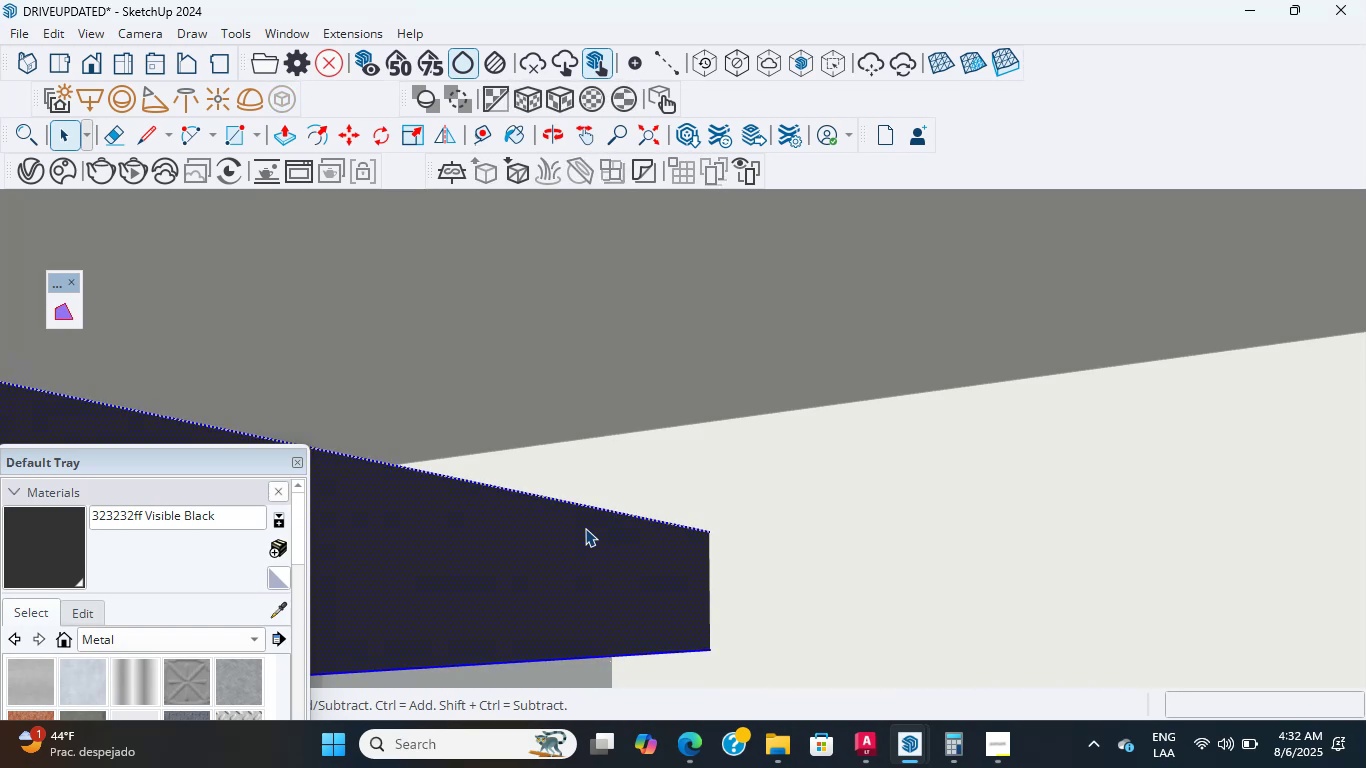 
scroll: coordinate [1043, 530], scroll_direction: up, amount: 6.0
 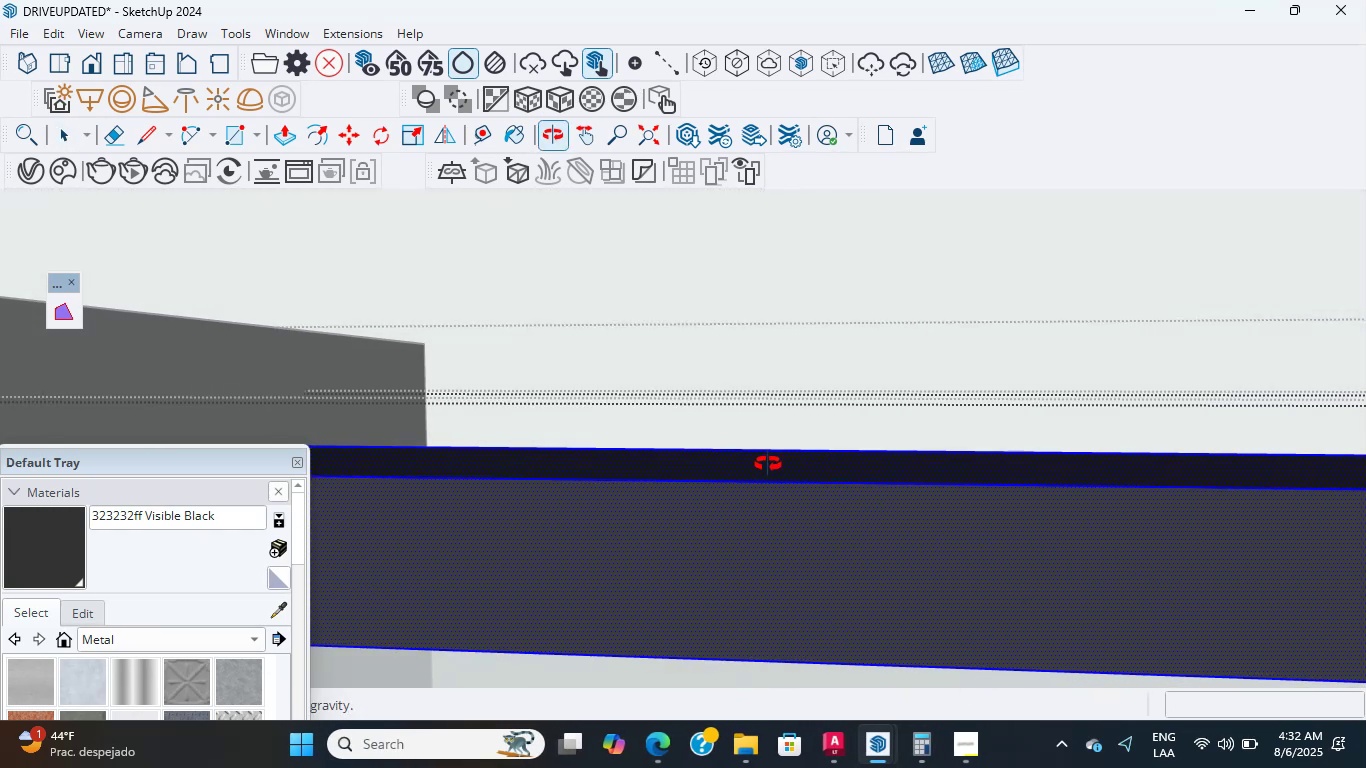 
wait(6.62)
 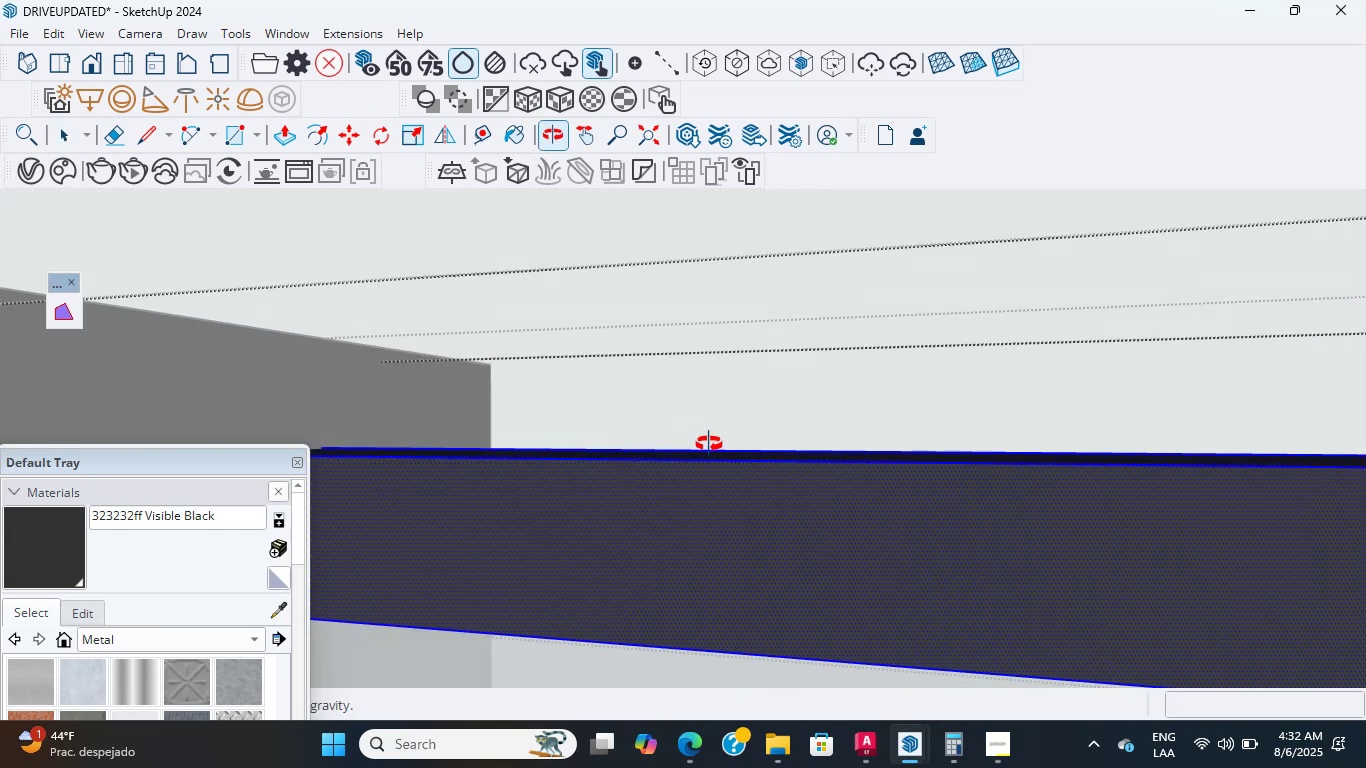 
middle_click([768, 464])
 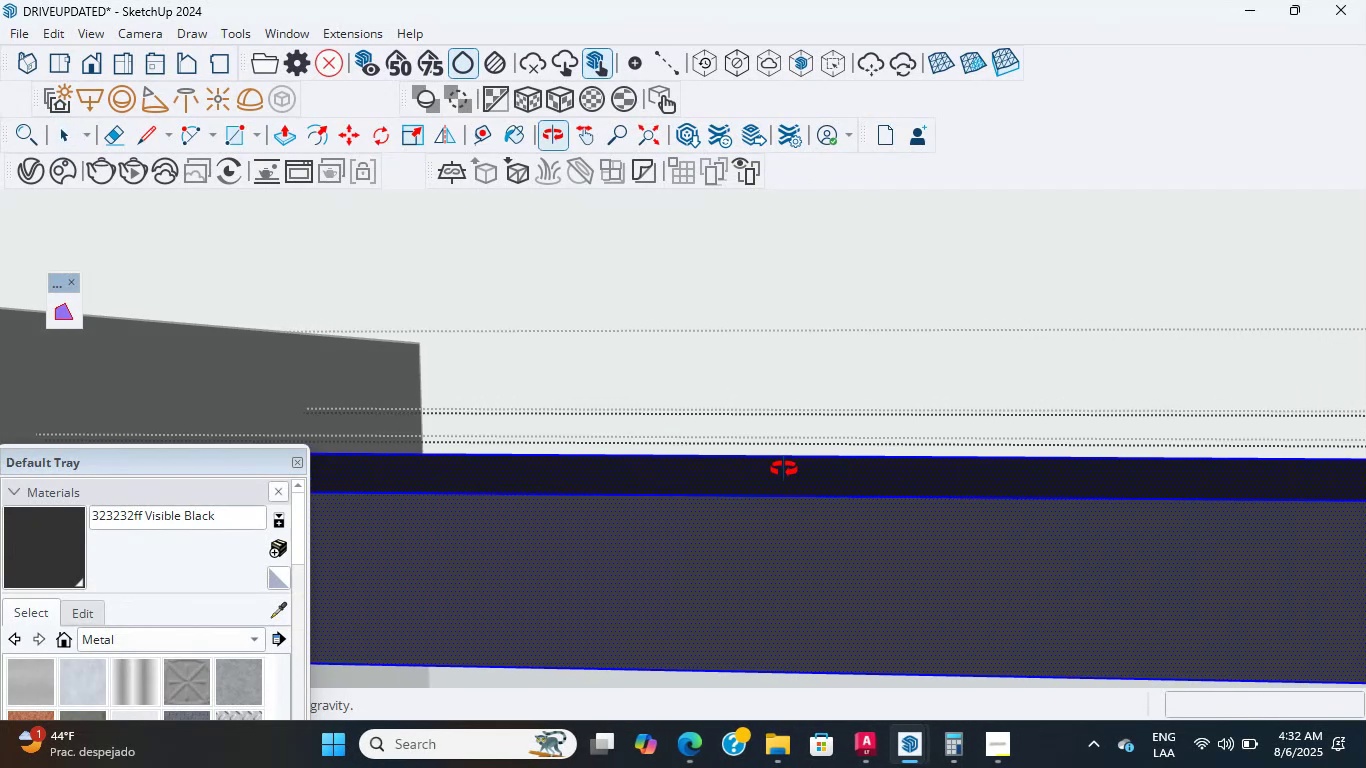 
scroll: coordinate [784, 469], scroll_direction: down, amount: 3.0
 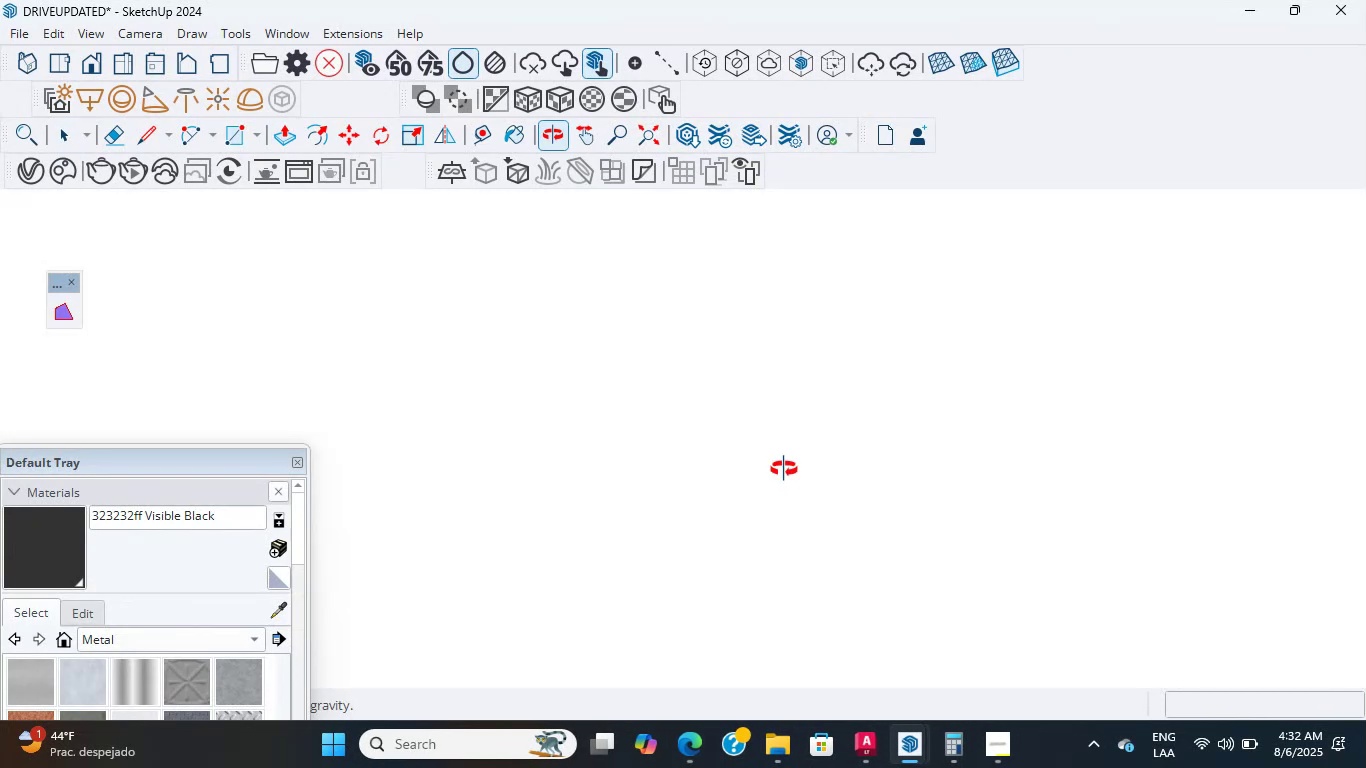 
scroll: coordinate [1036, 515], scroll_direction: up, amount: 6.0
 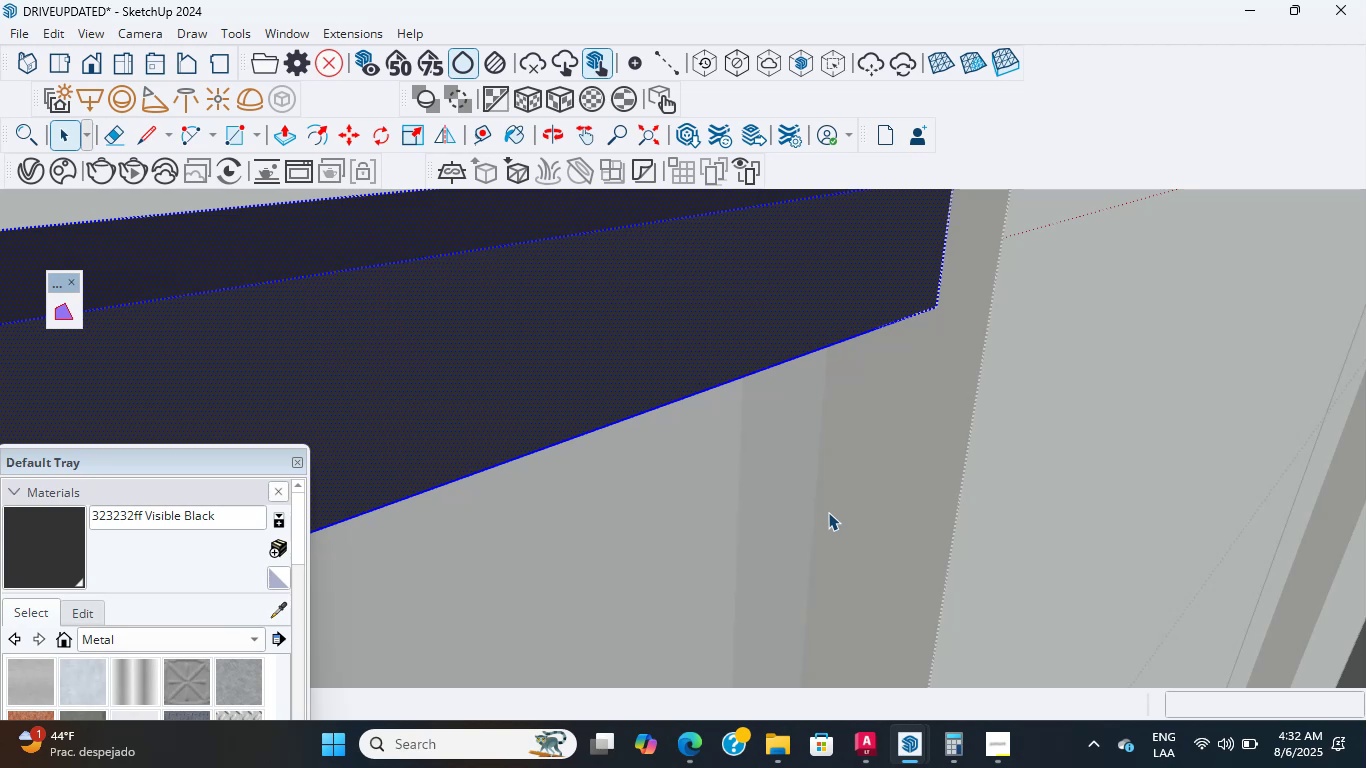 
wait(8.59)
 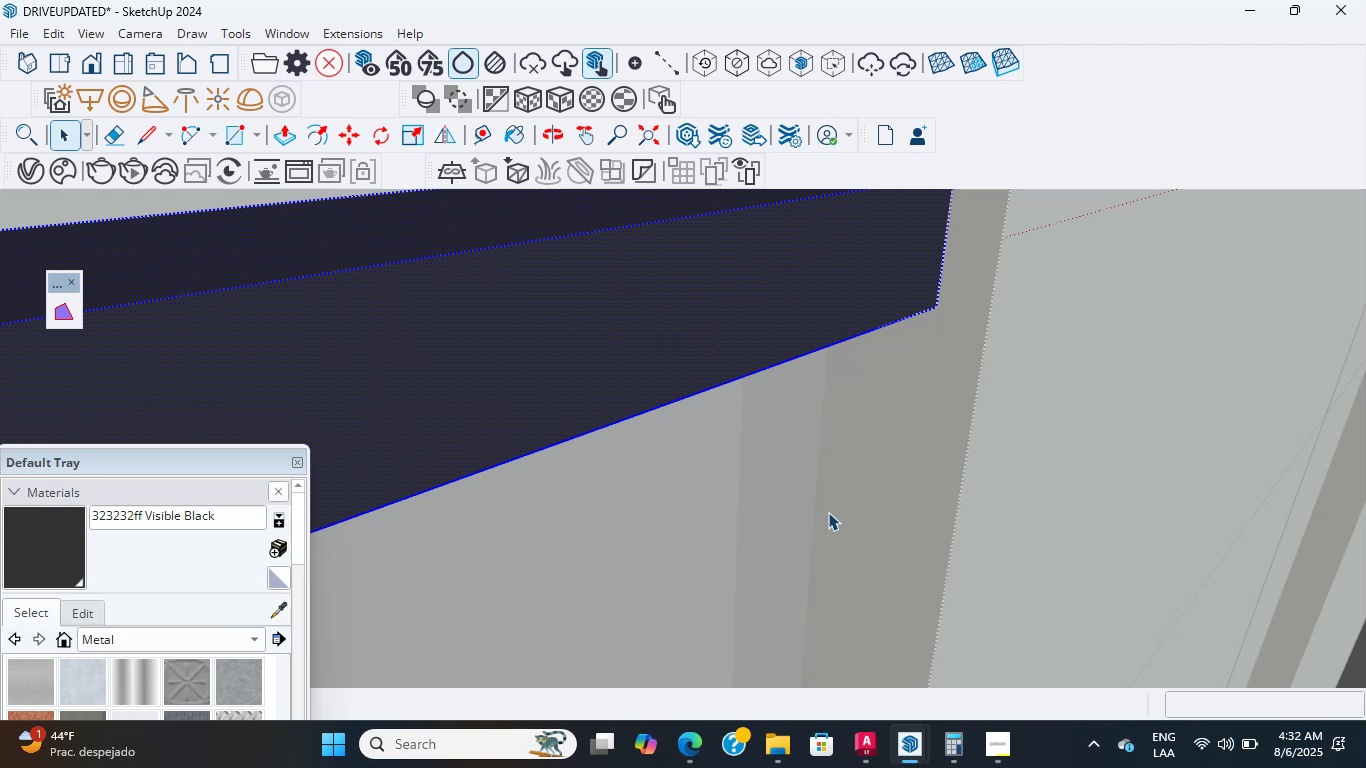 
scroll: coordinate [828, 512], scroll_direction: up, amount: 2.0
 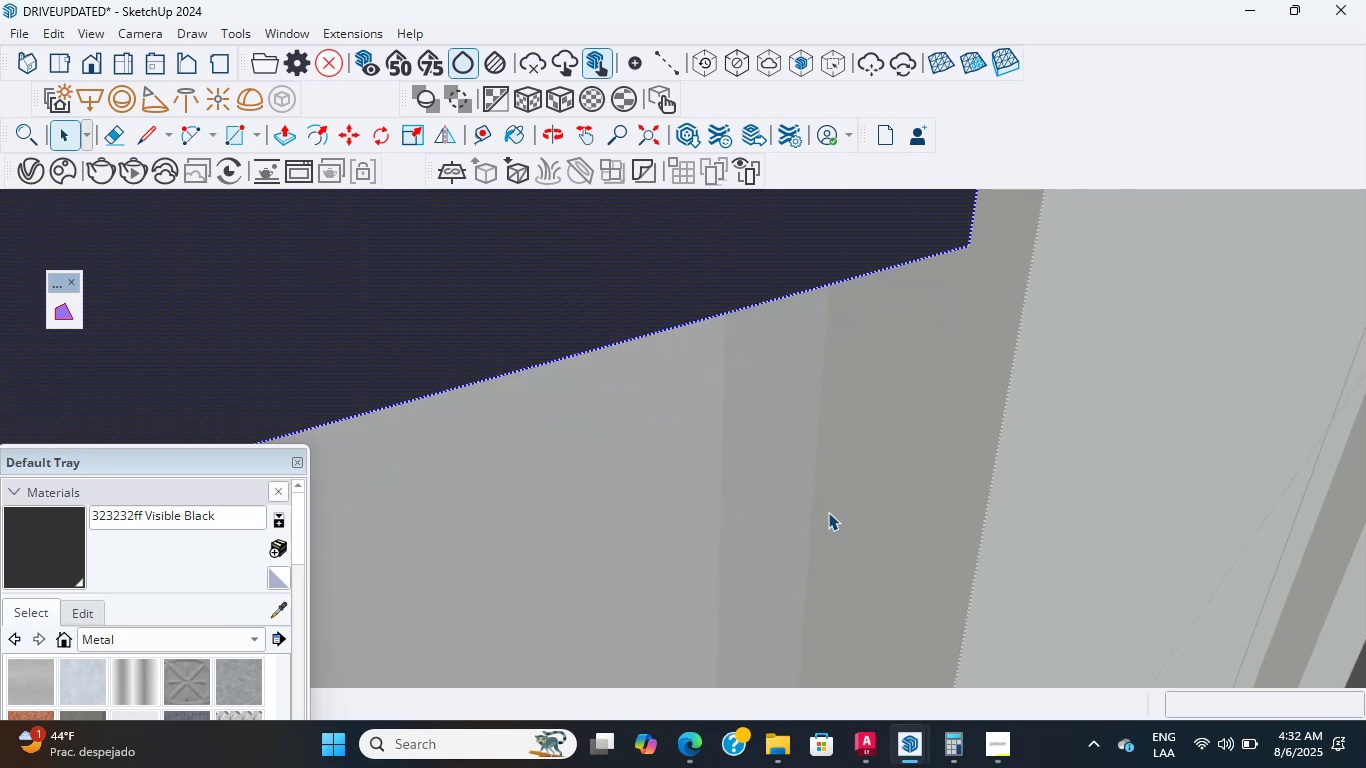 
scroll: coordinate [828, 512], scroll_direction: down, amount: 2.0
 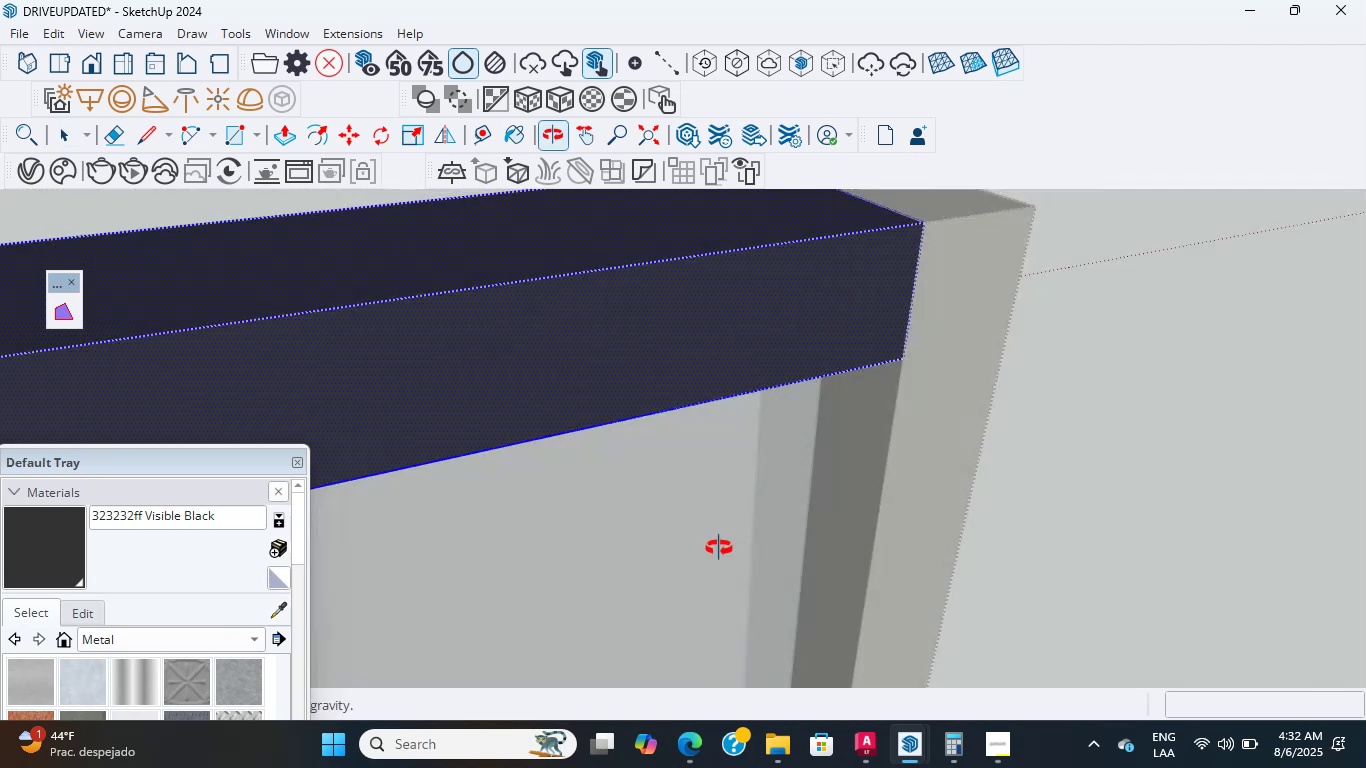 
scroll: coordinate [719, 548], scroll_direction: up, amount: 1.0
 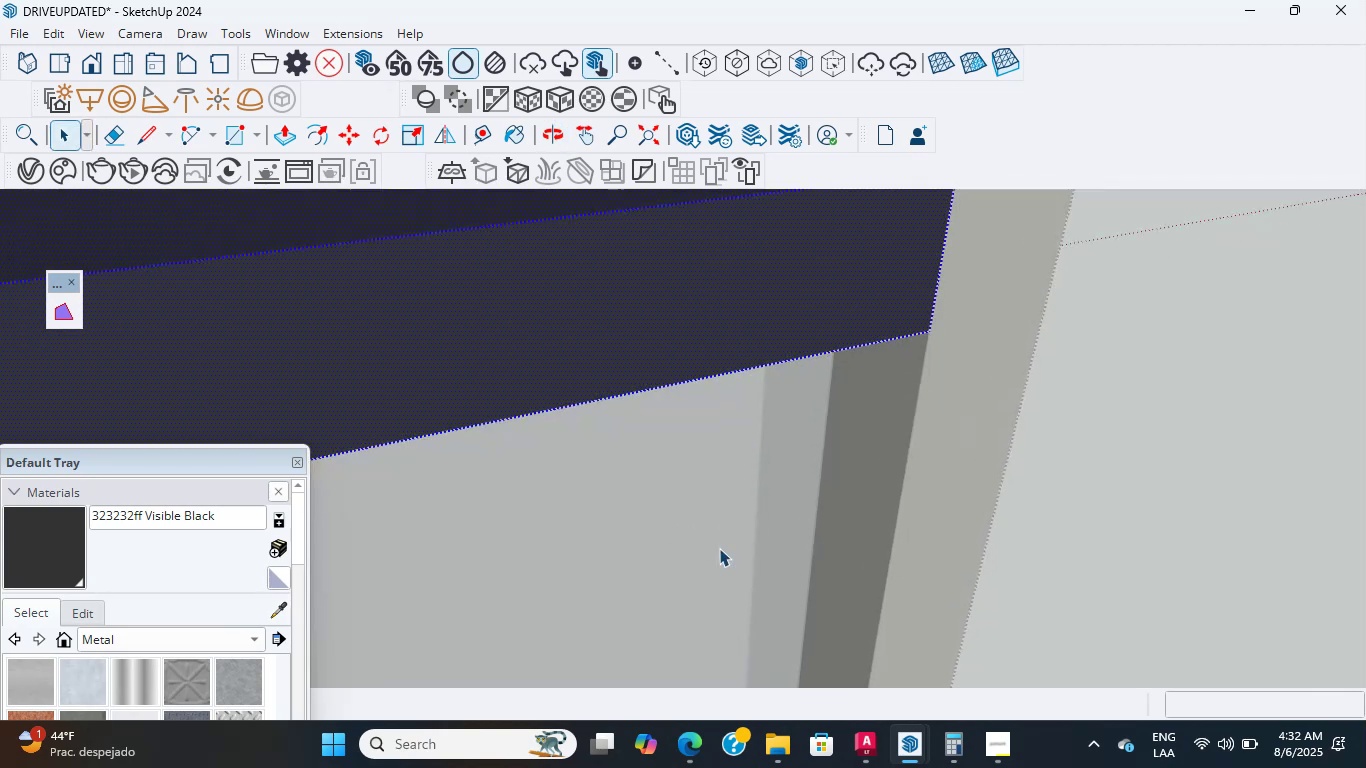 
scroll: coordinate [719, 548], scroll_direction: down, amount: 1.0
 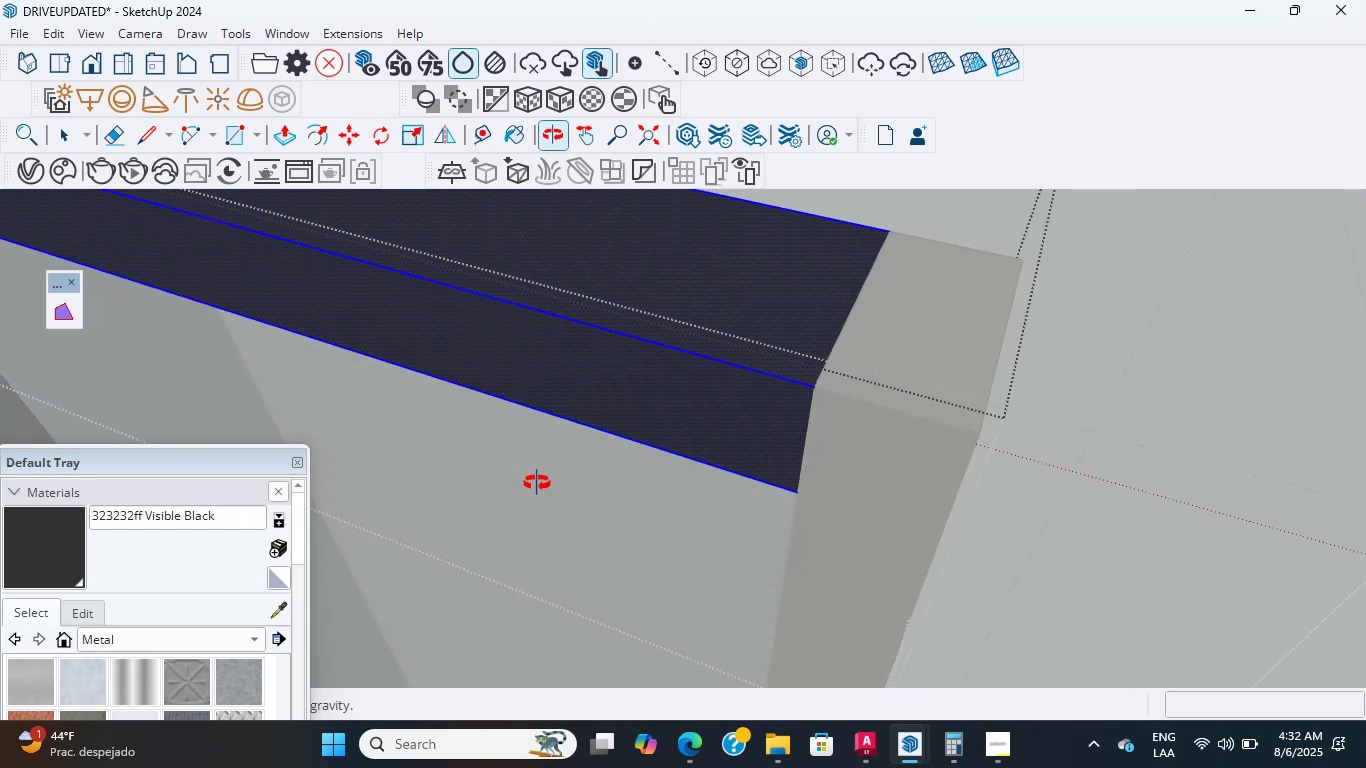 
wait(8.06)
 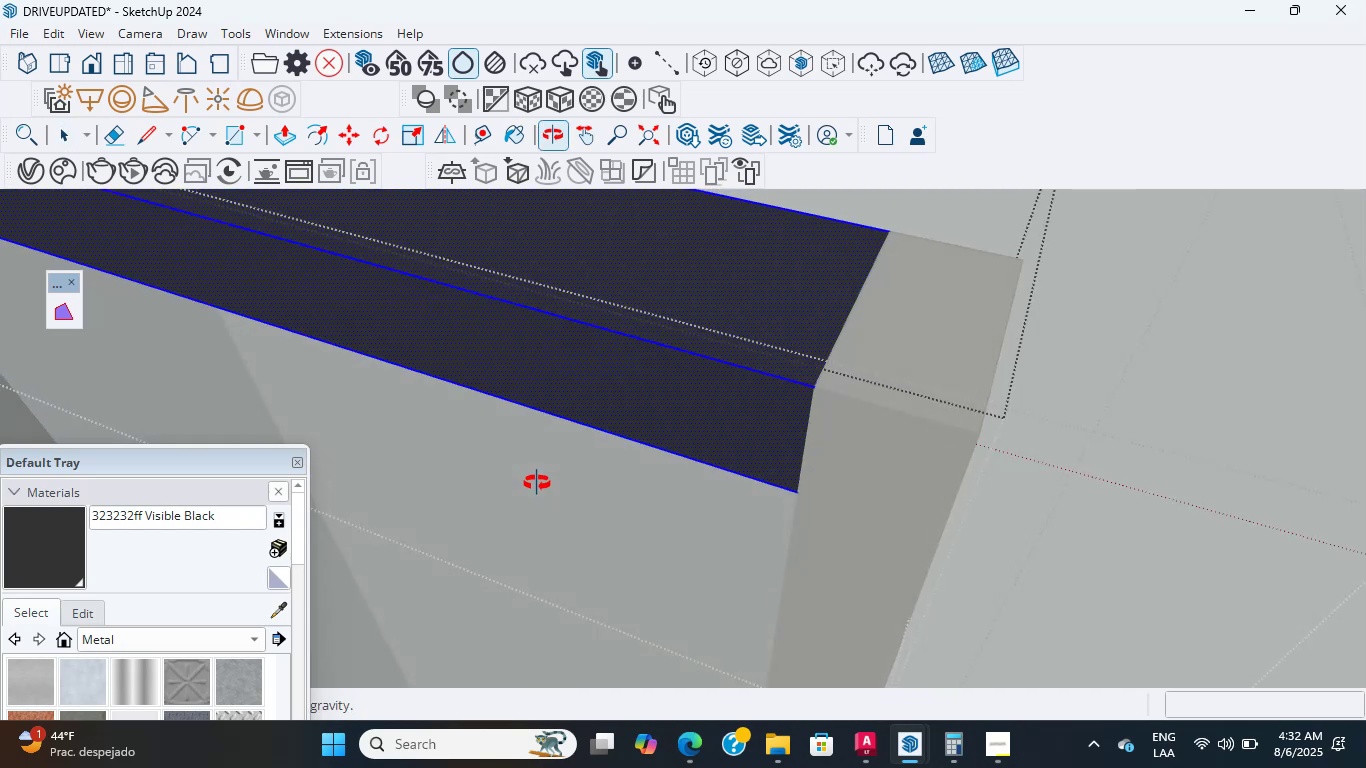 
middle_click([537, 483])
 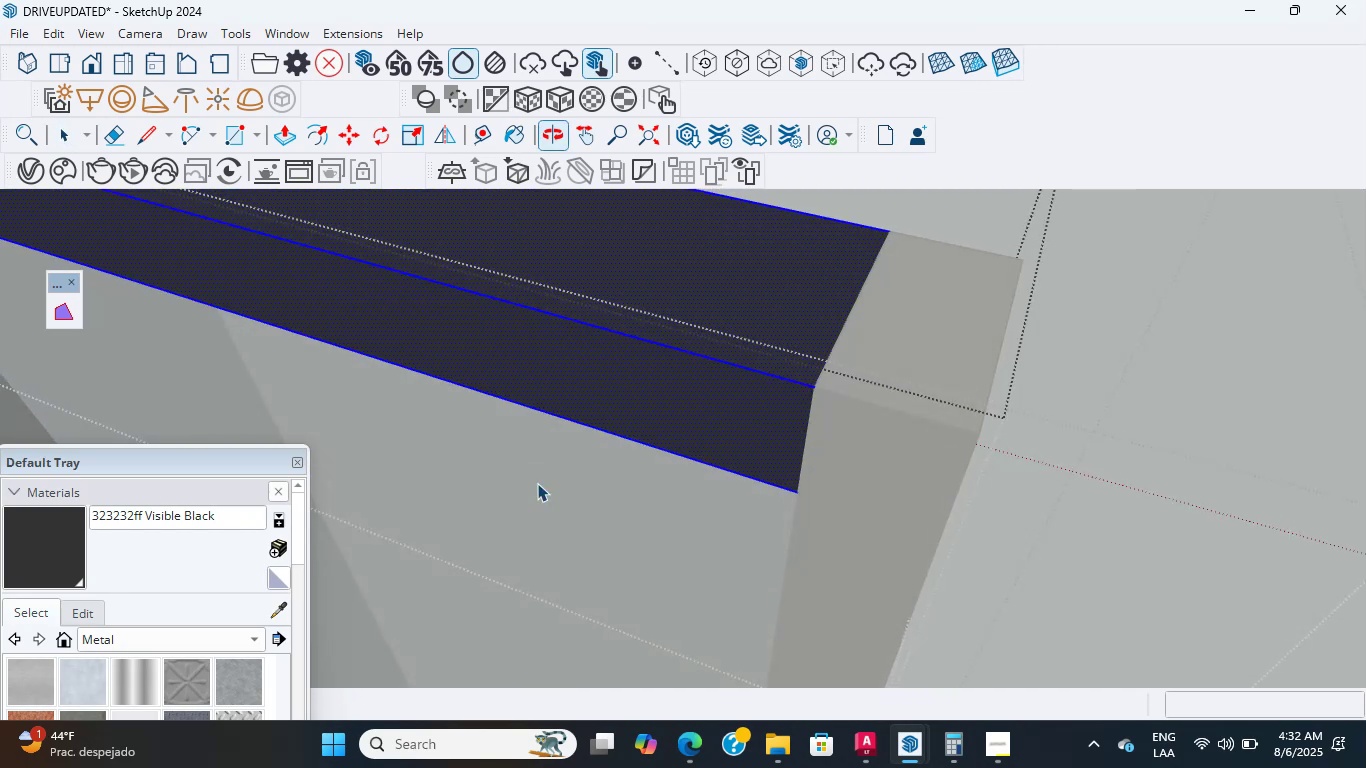 
scroll: coordinate [609, 474], scroll_direction: up, amount: 4.0
 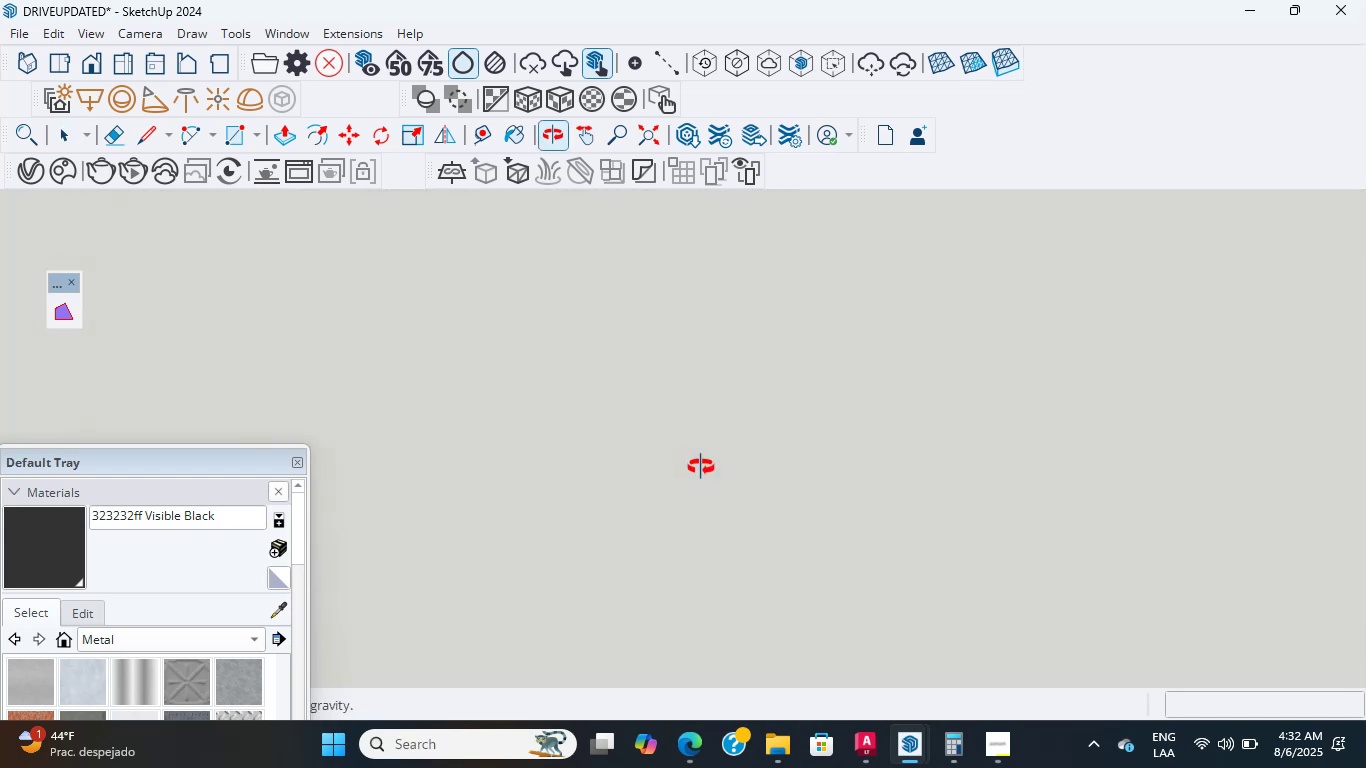 
middle_click([537, 483])
 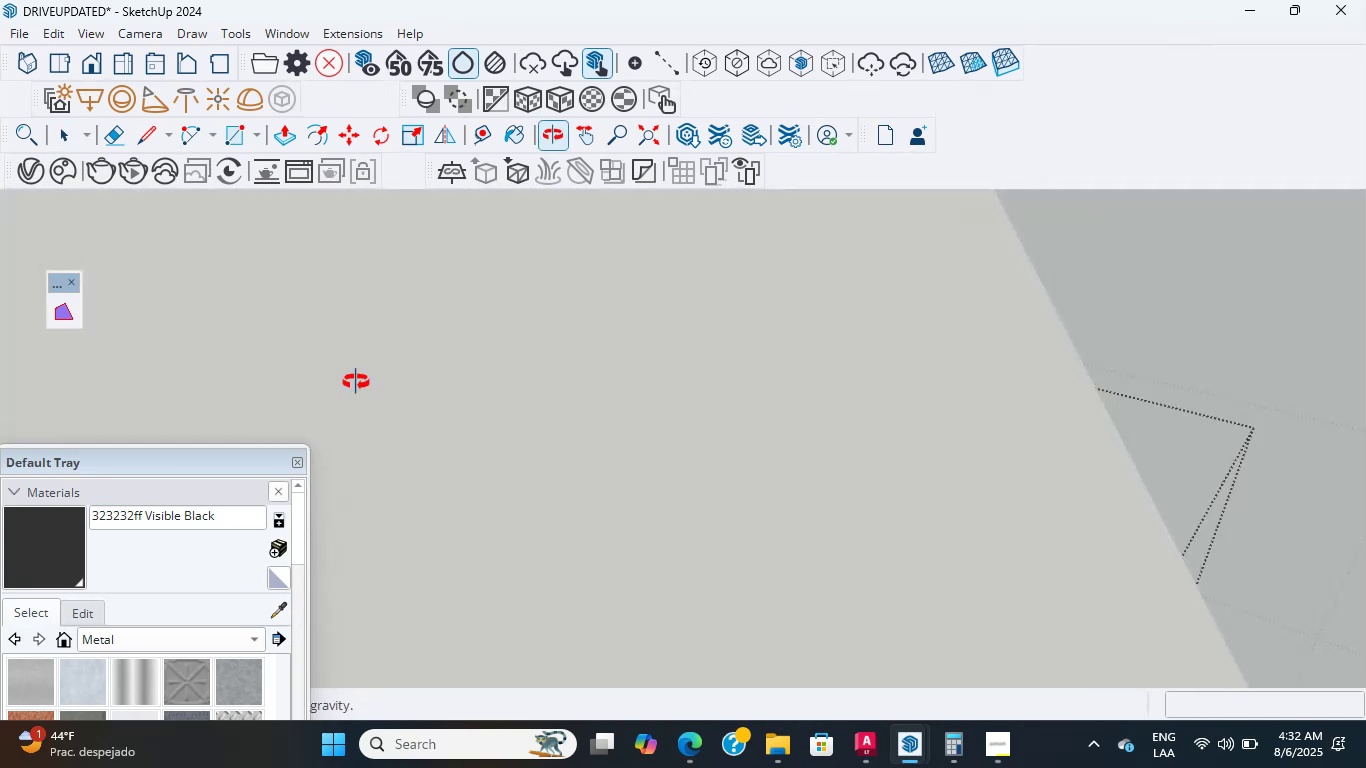 
scroll: coordinate [1194, 704], scroll_direction: up, amount: 9.0
 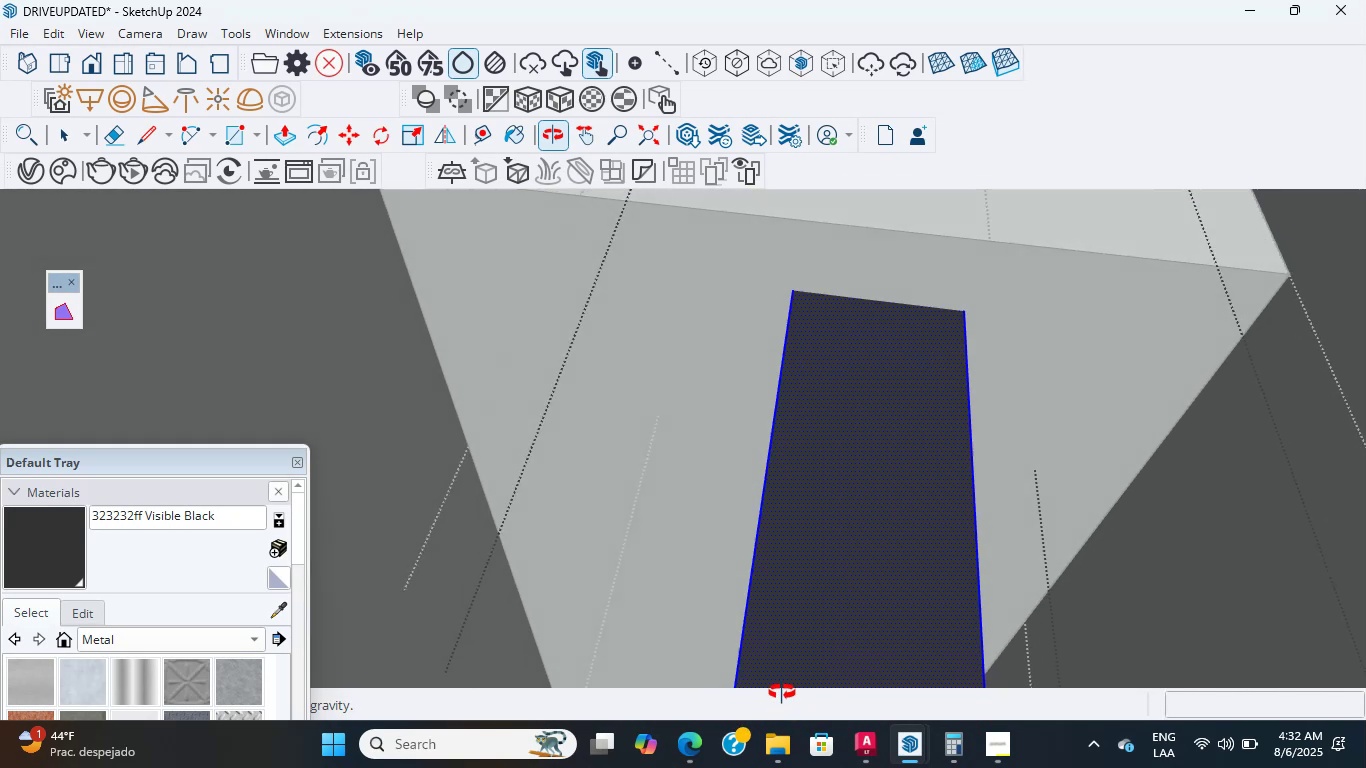 
scroll: coordinate [807, 474], scroll_direction: down, amount: 1.0
 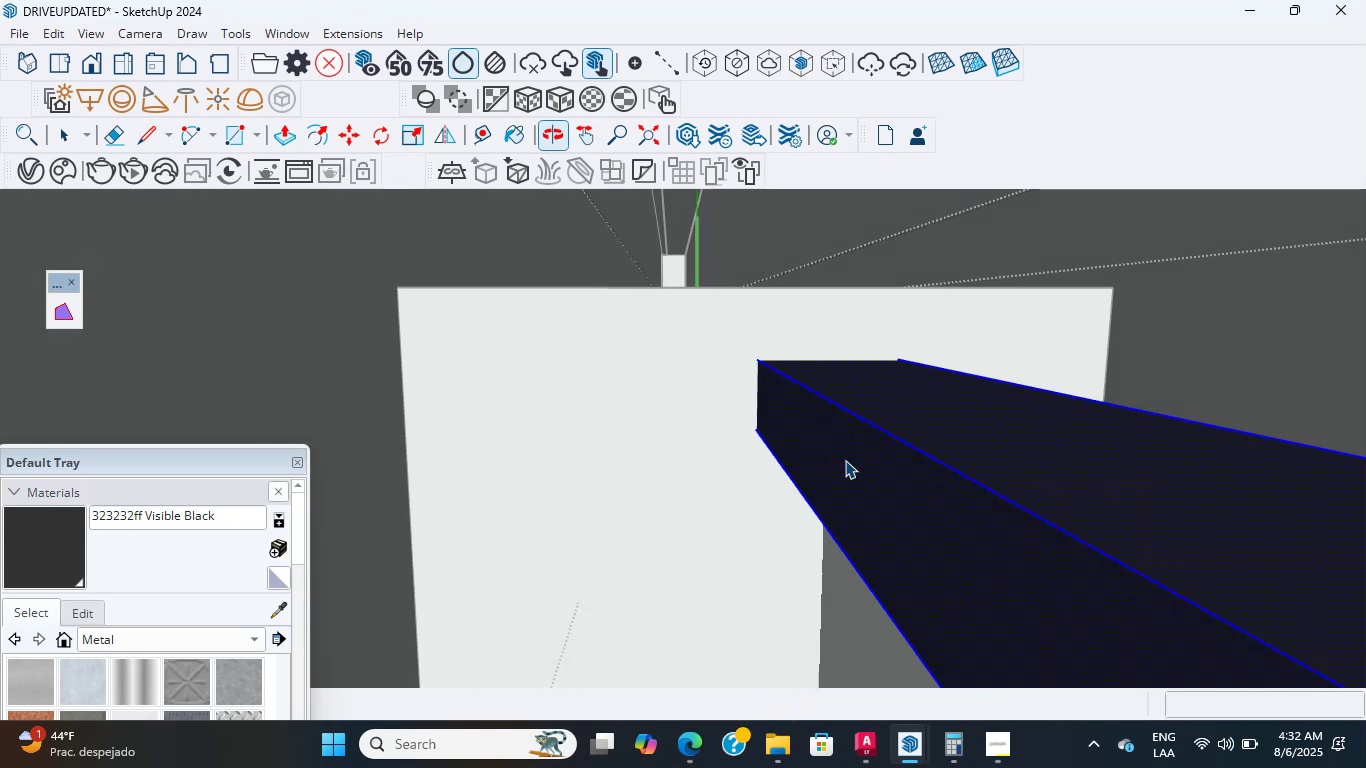 
middle_click([845, 460])
 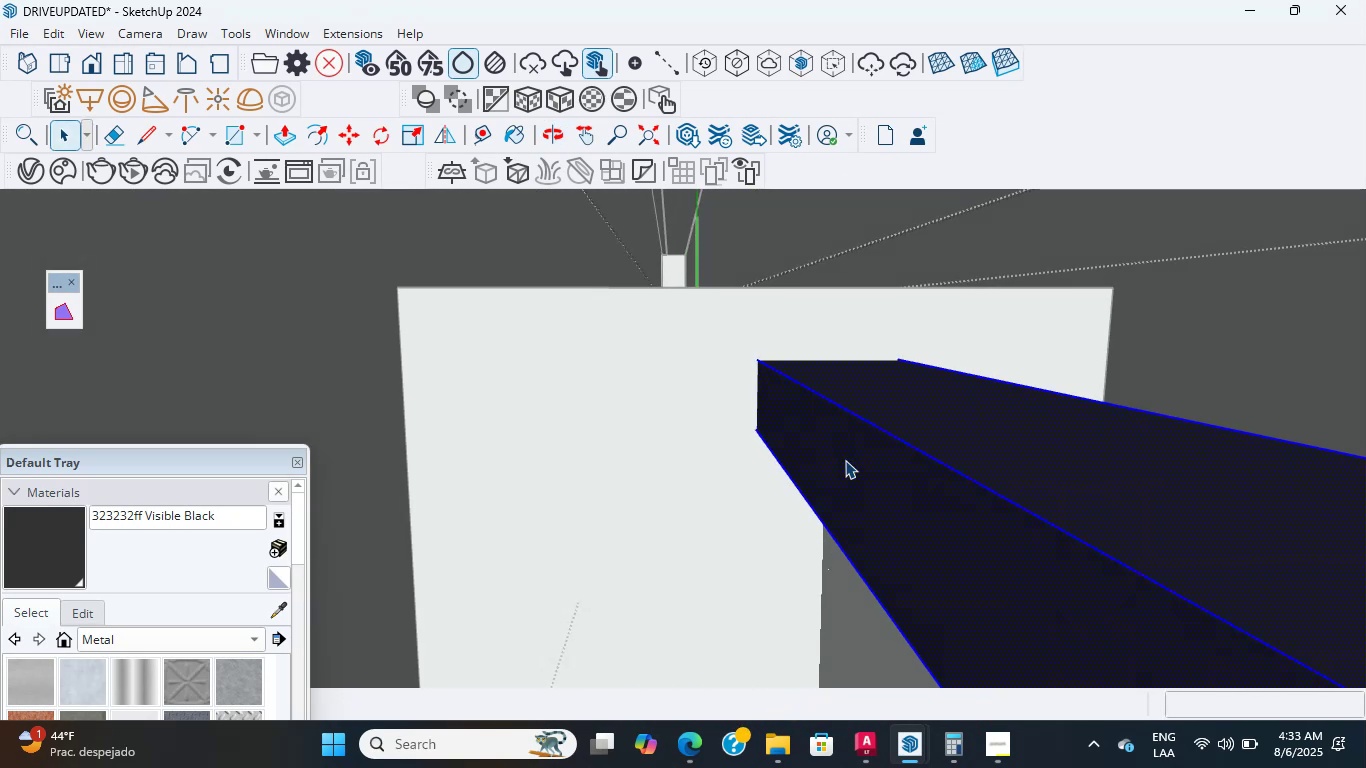 
scroll: coordinate [652, 511], scroll_direction: up, amount: 4.0
 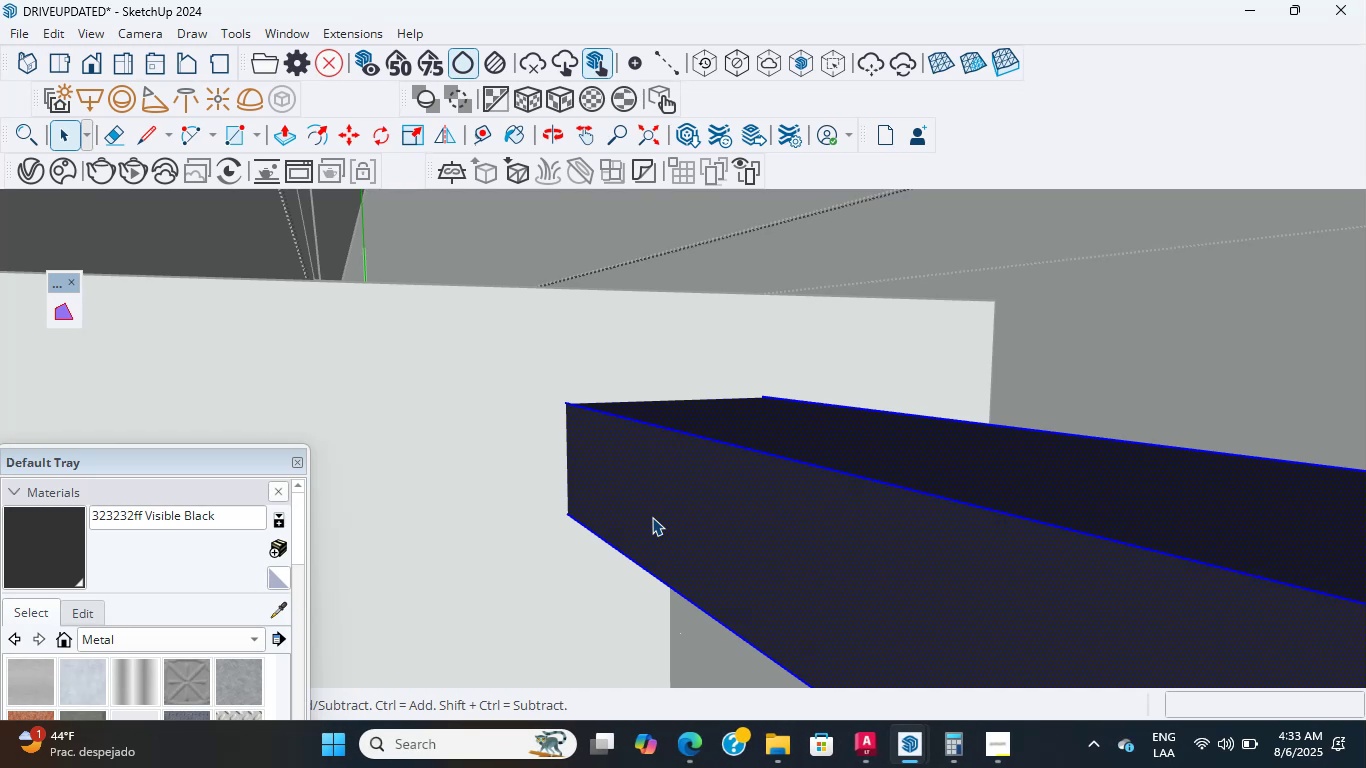 
wait(18.0)
 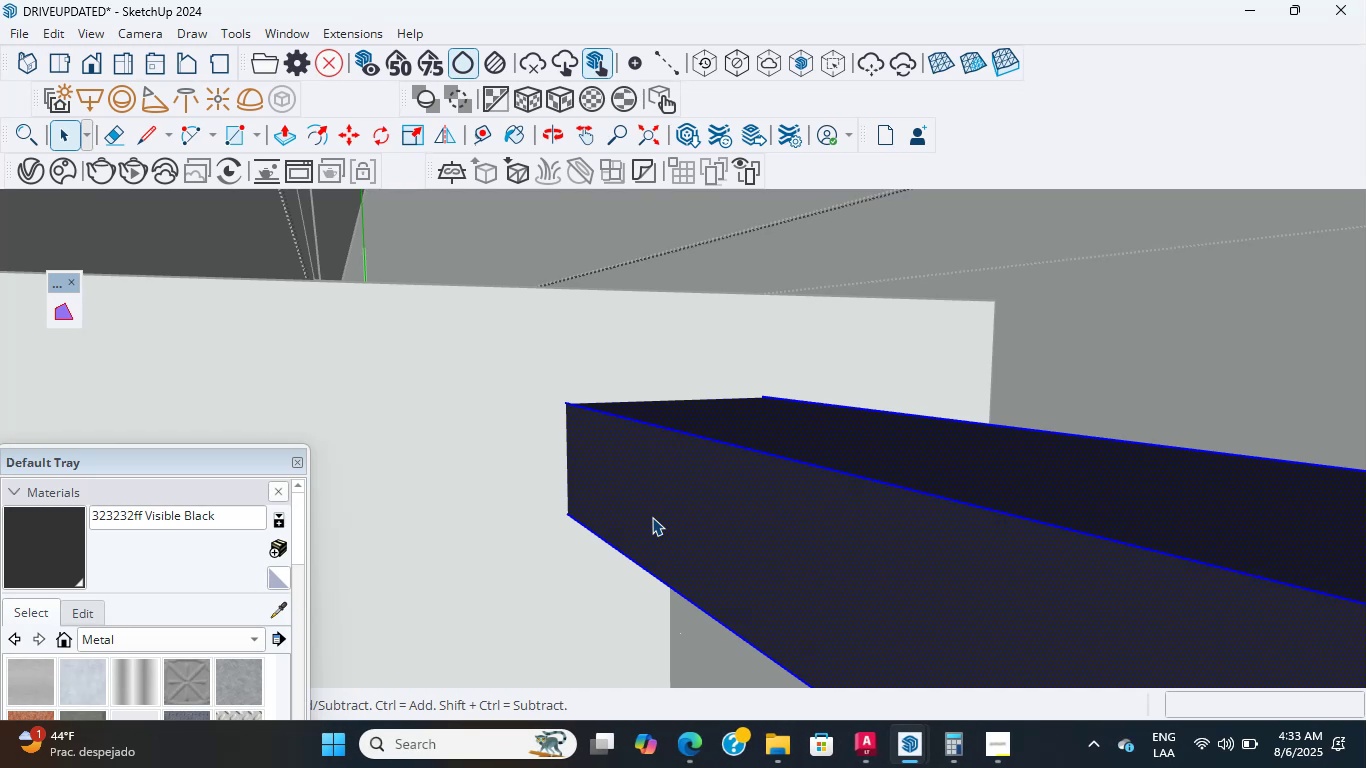 
scroll: coordinate [669, 544], scroll_direction: up, amount: 1.0
 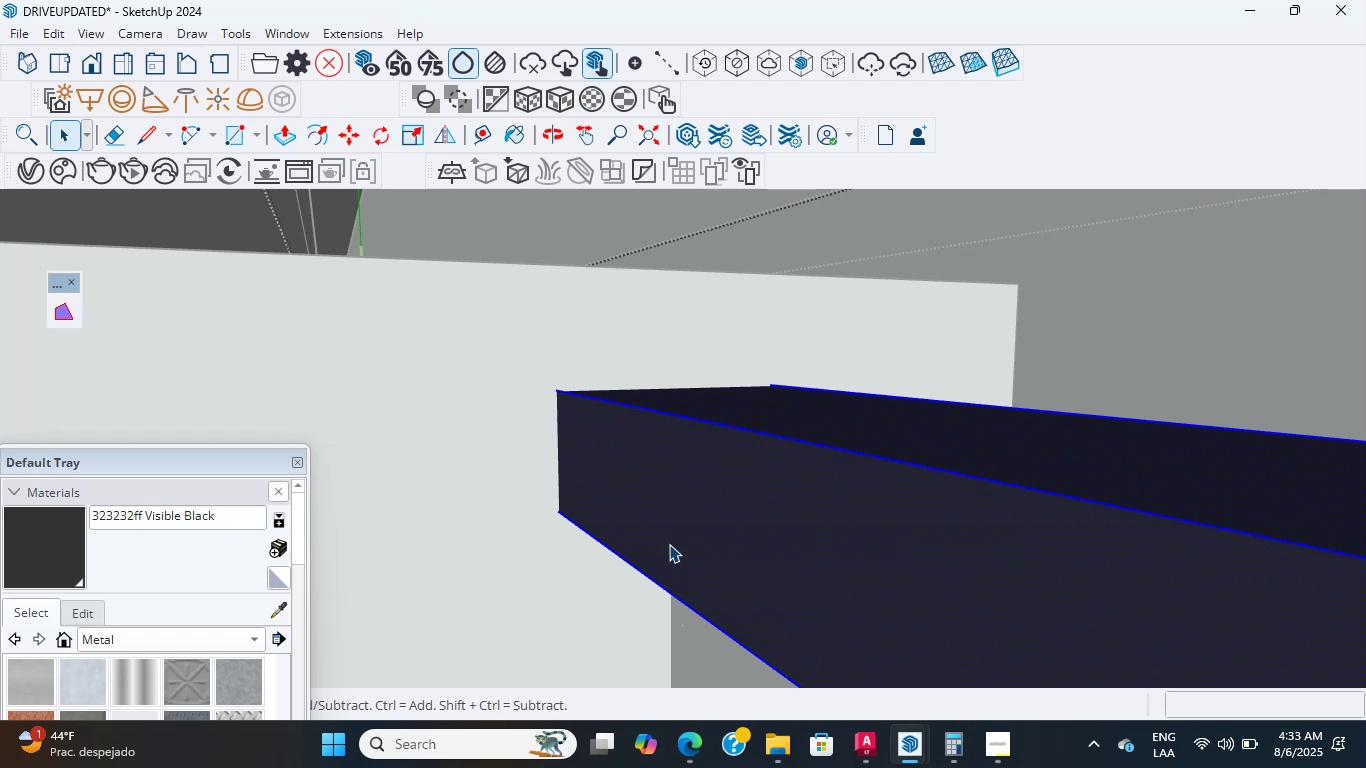 
wait(6.61)
 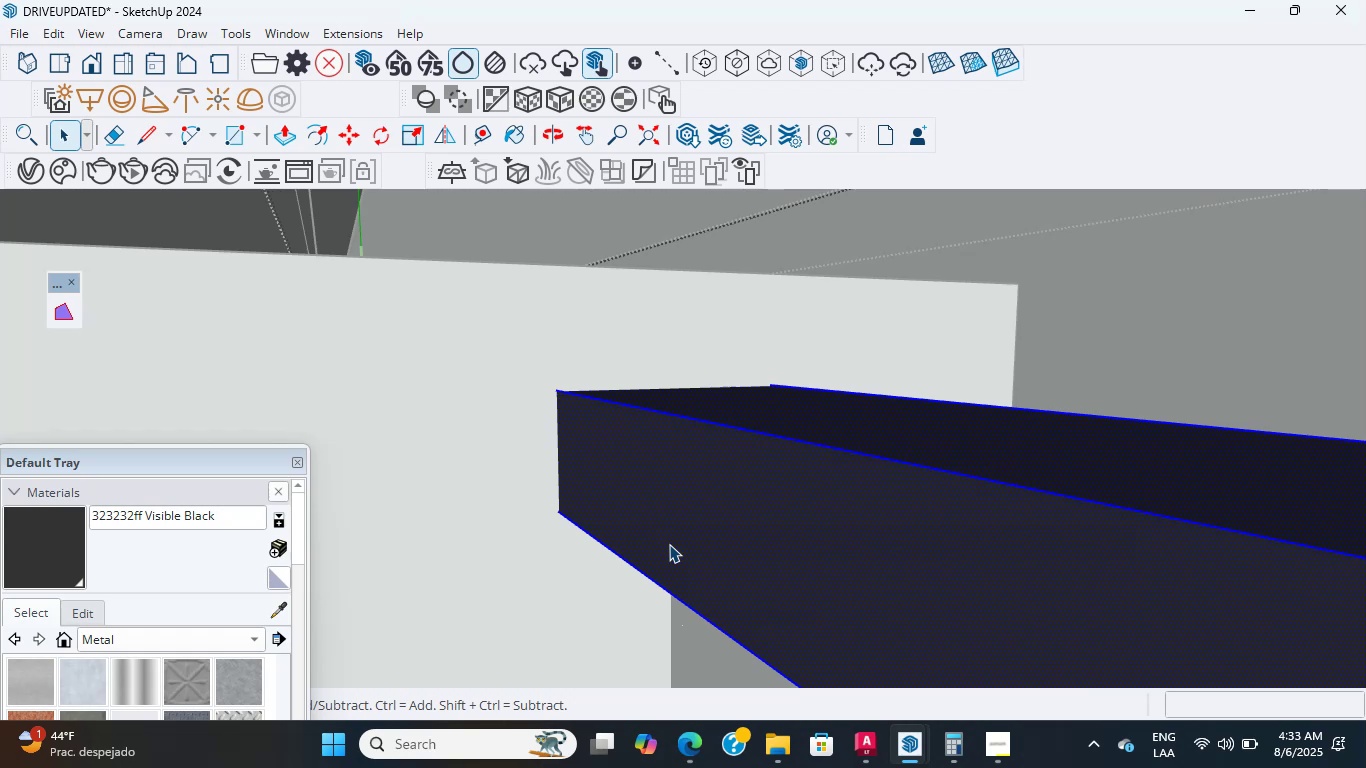 
scroll: coordinate [596, 580], scroll_direction: up, amount: 3.0
 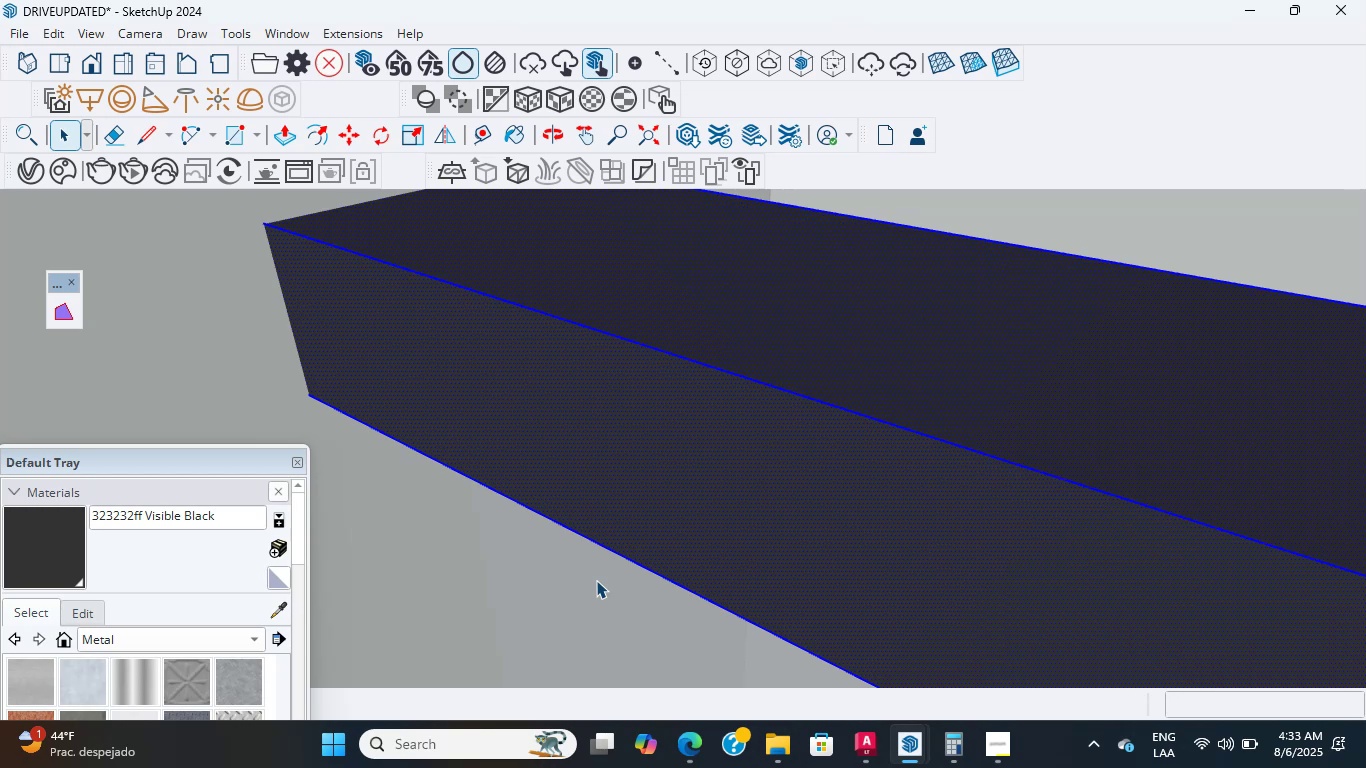 
middle_click([596, 580])
 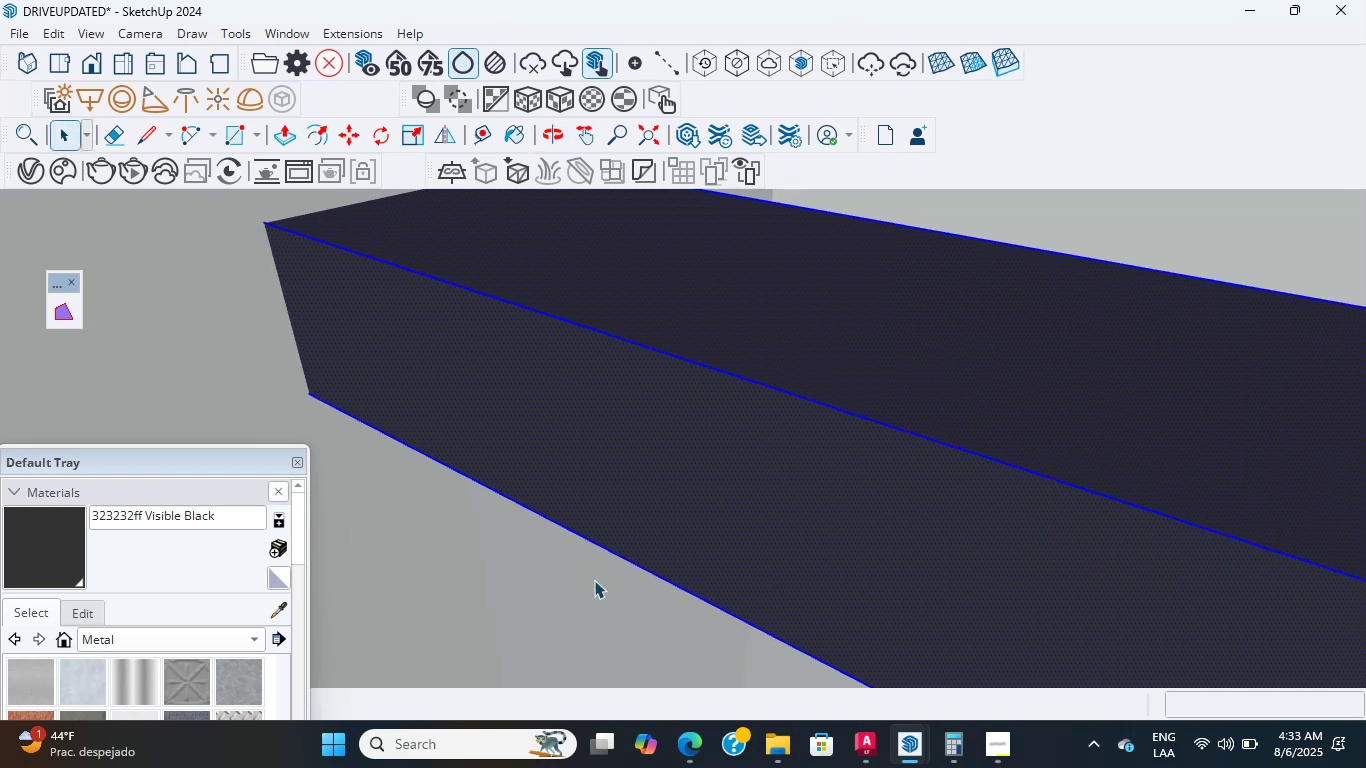 
scroll: coordinate [631, 524], scroll_direction: up, amount: 2.0
 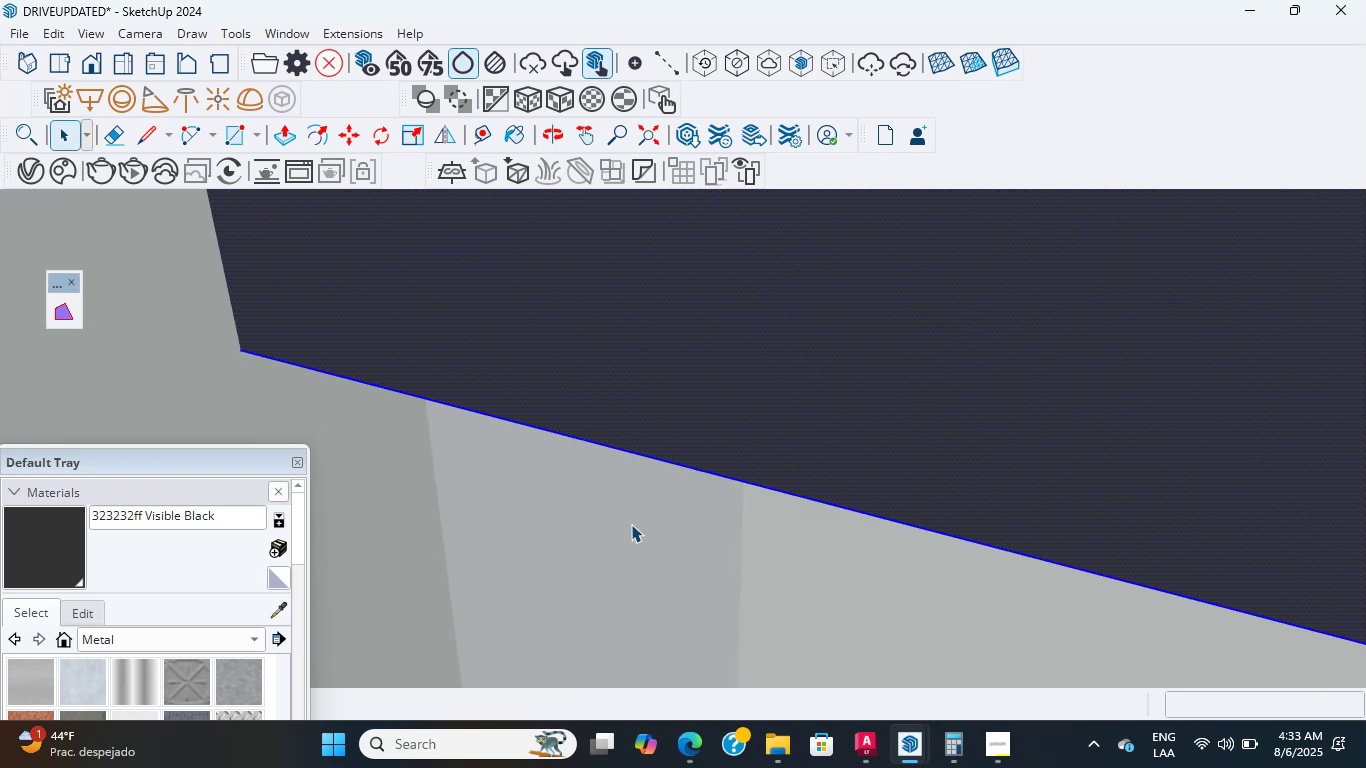 
middle_click([631, 524])
 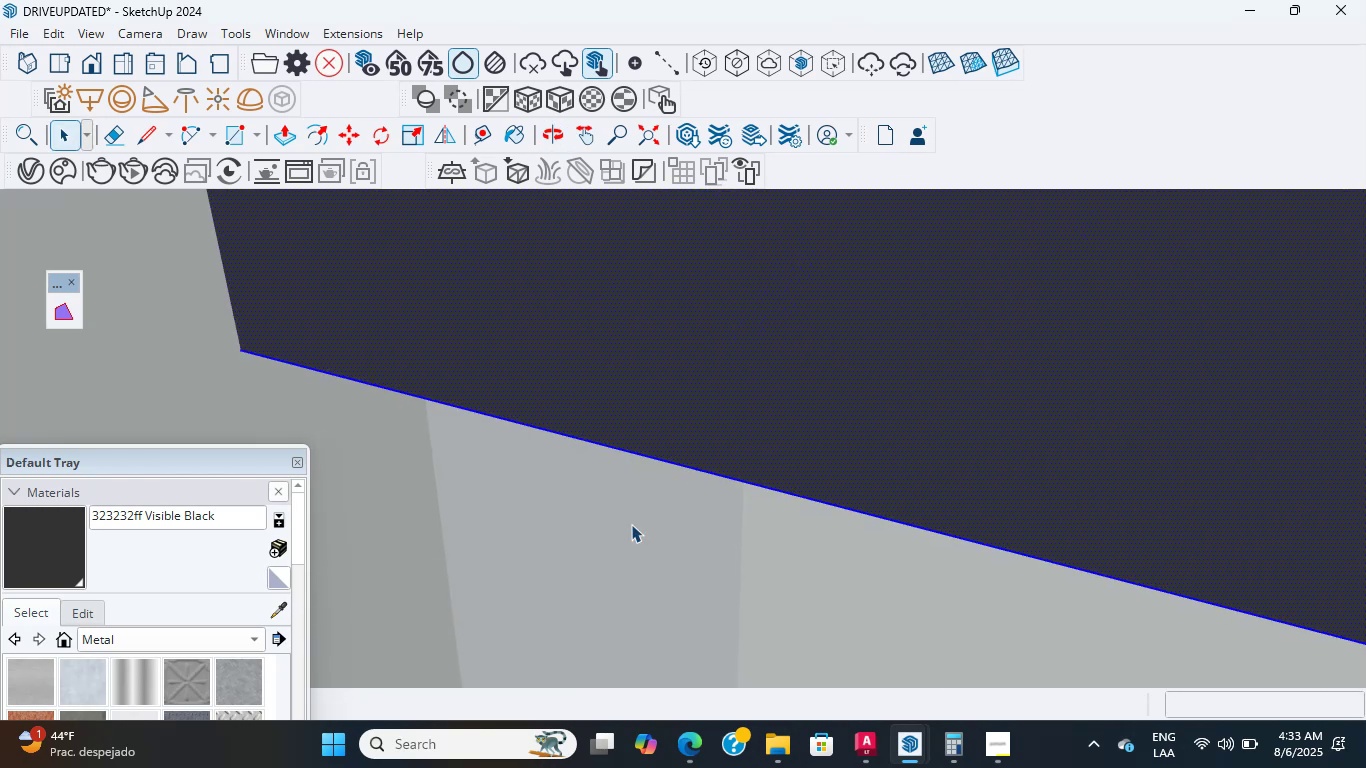 
middle_click([631, 524])
 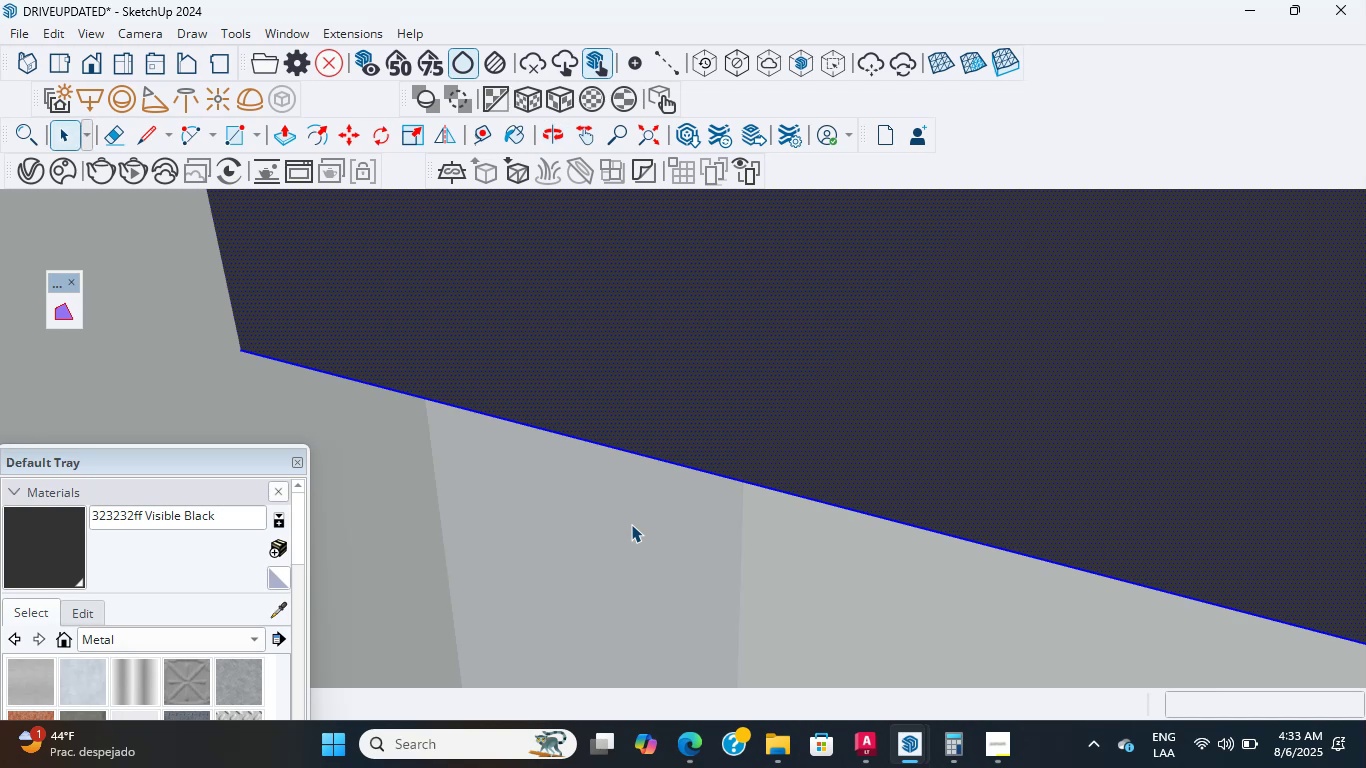 
scroll: coordinate [631, 524], scroll_direction: up, amount: 1.0
 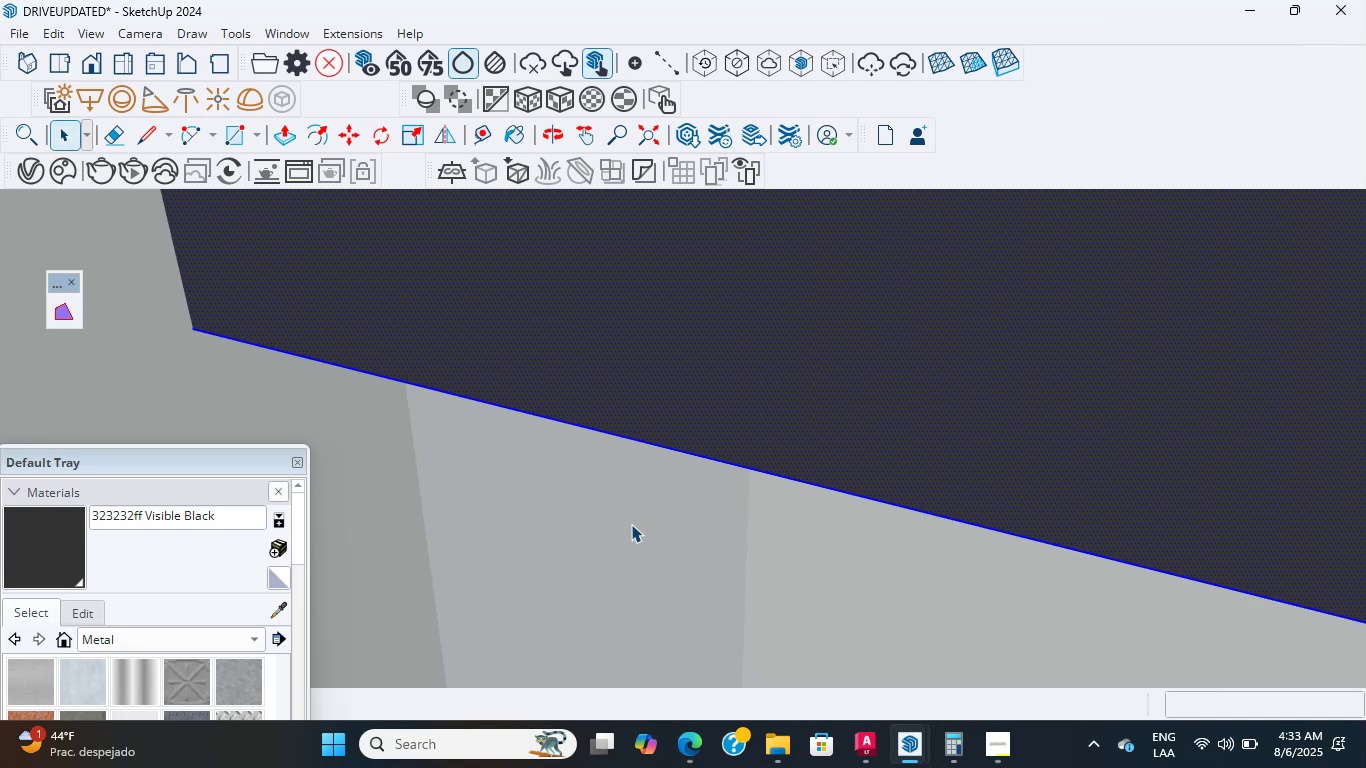 
wait(12.27)
 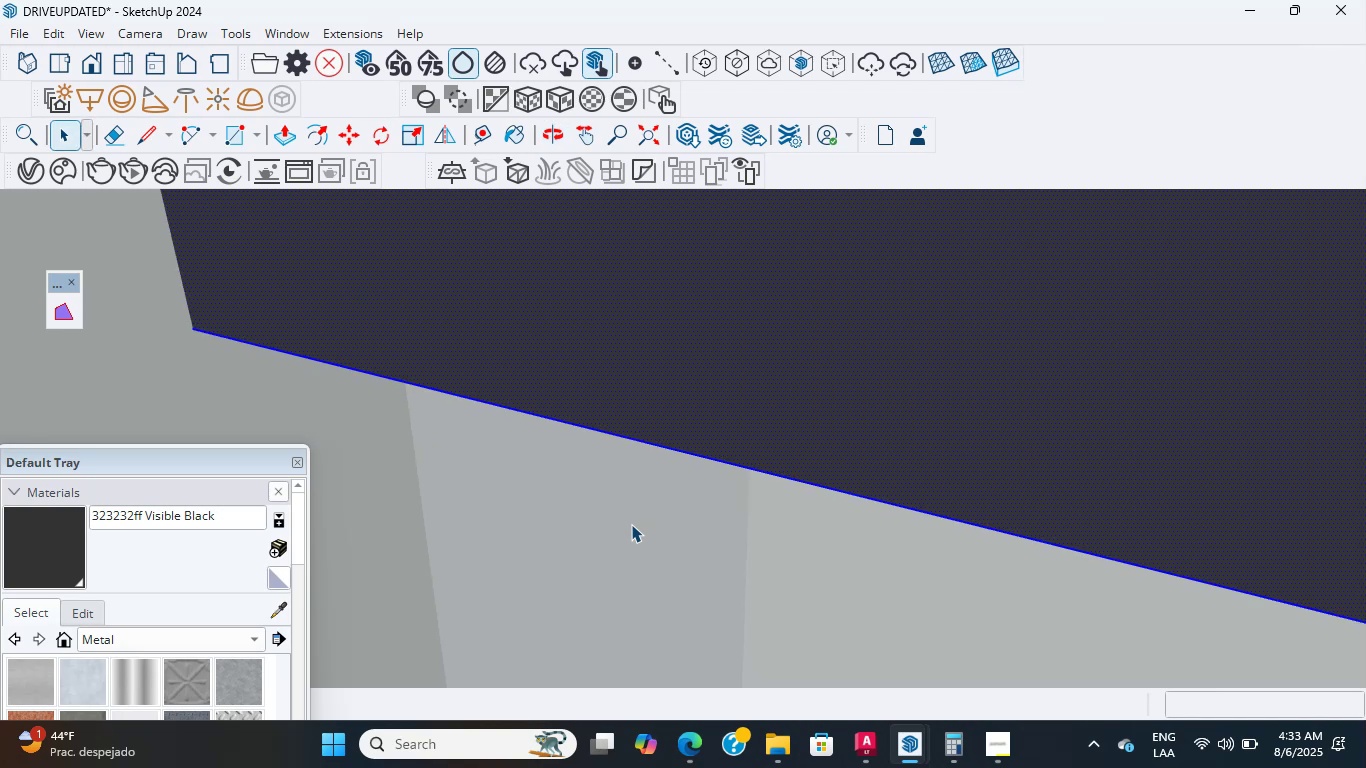 
scroll: coordinate [660, 422], scroll_direction: up, amount: 1.0
 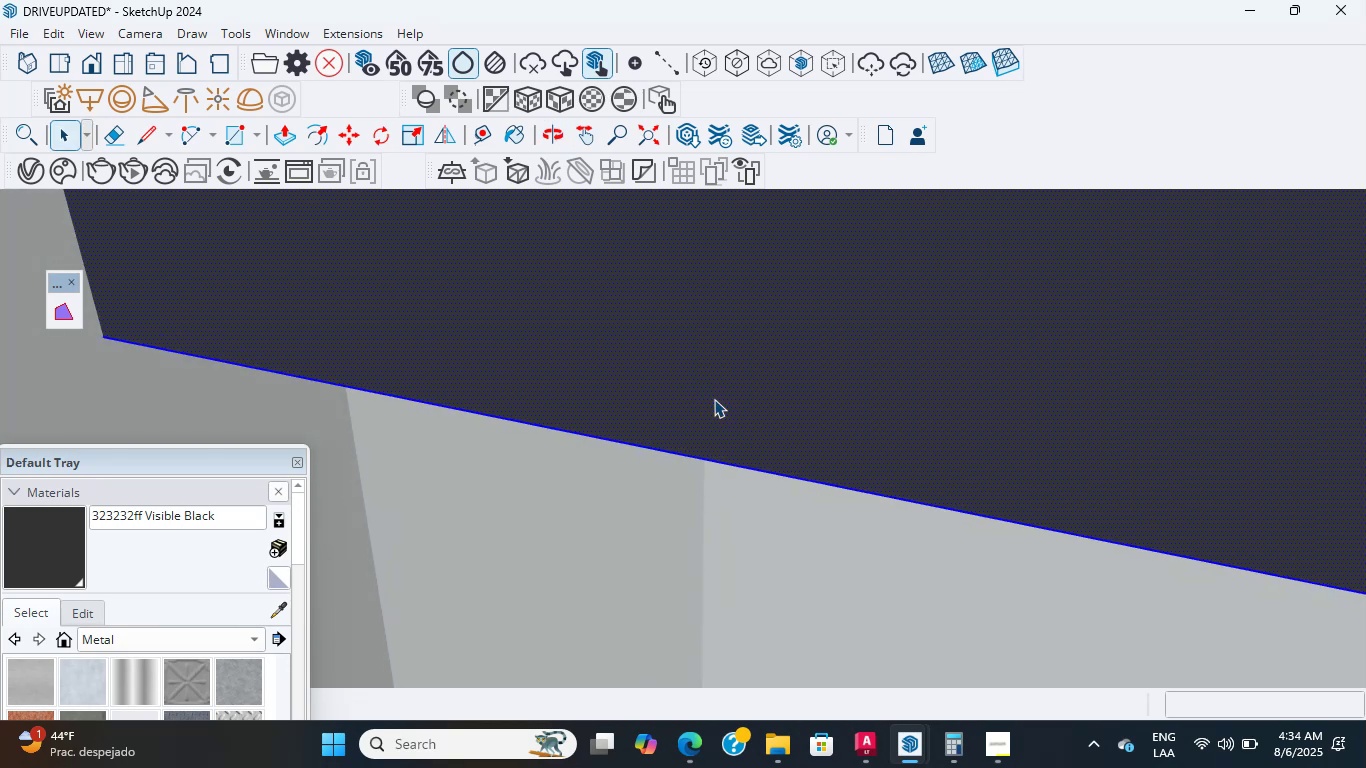 
wait(6.75)
 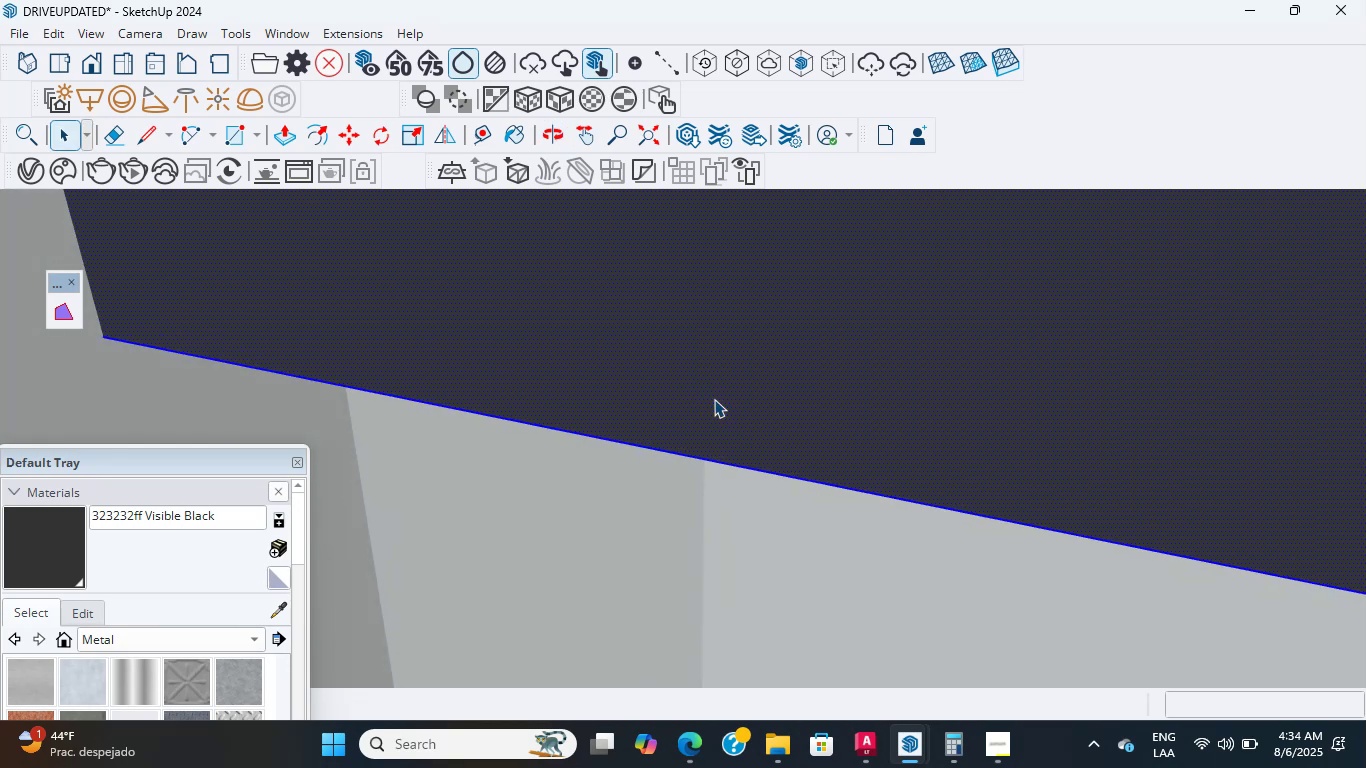 
scroll: coordinate [714, 399], scroll_direction: up, amount: 1.0
 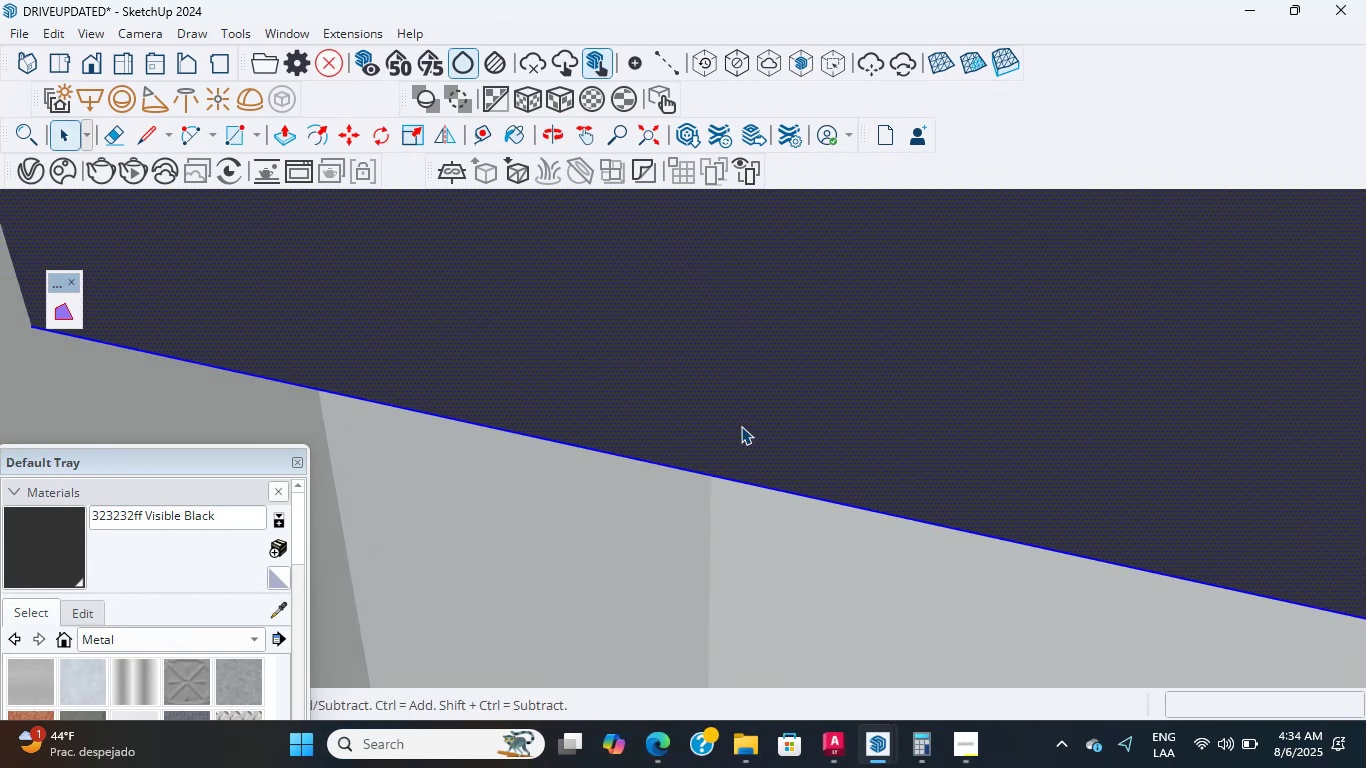 
wait(10.62)
 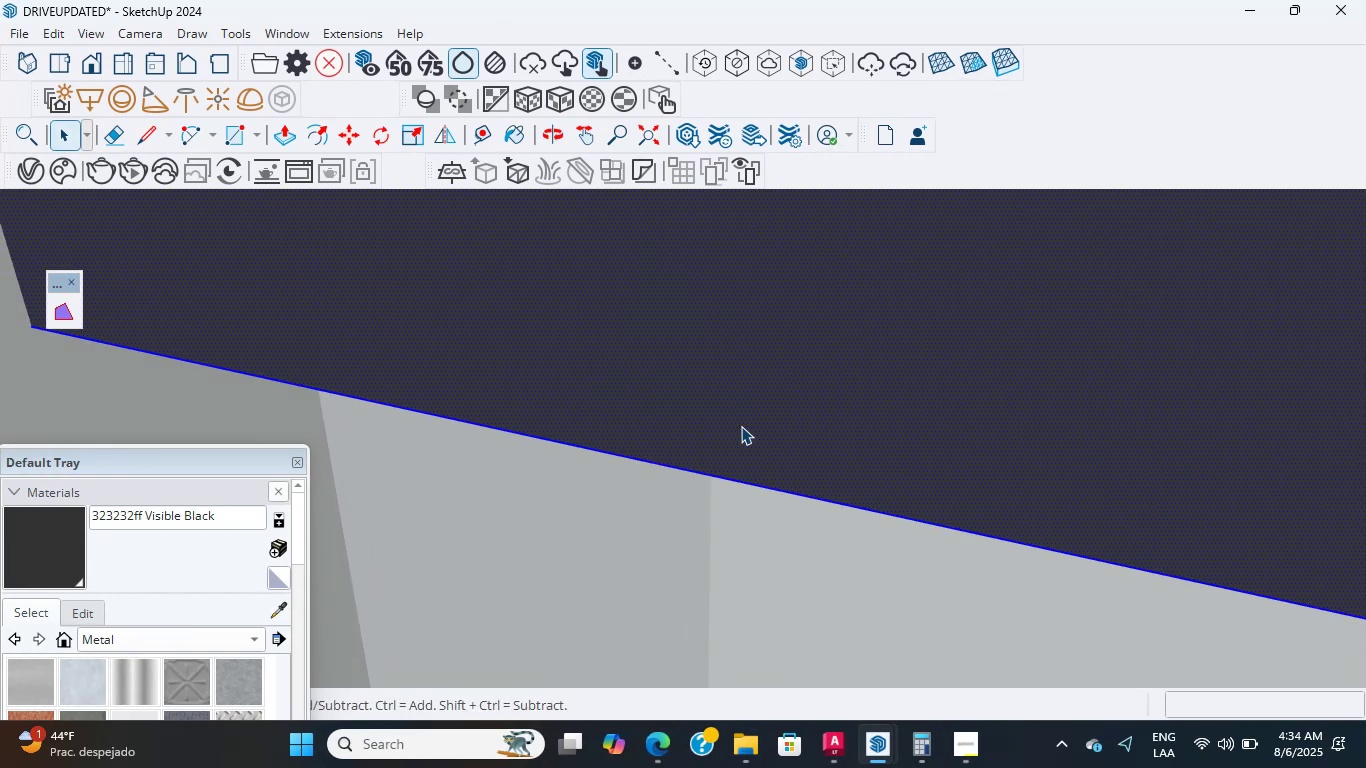 
scroll: coordinate [741, 426], scroll_direction: up, amount: 1.0
 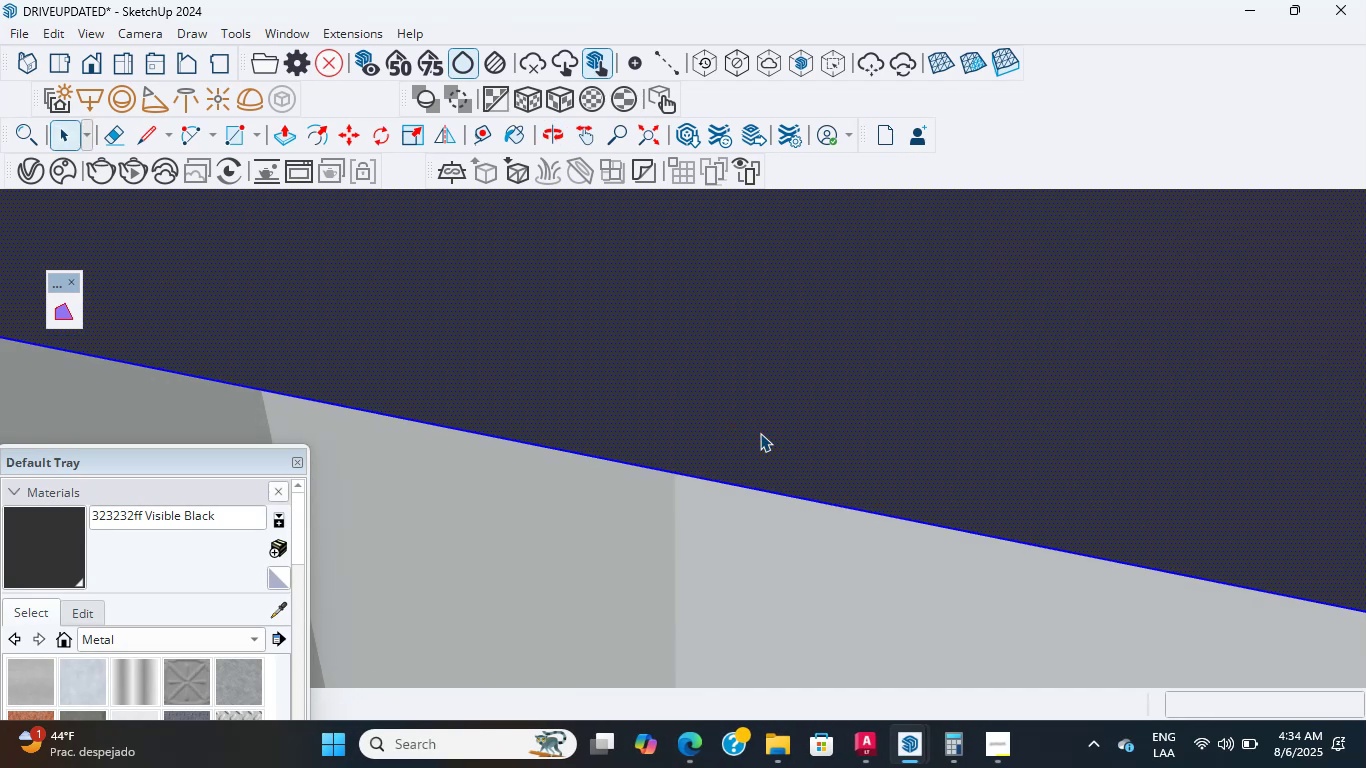 
wait(5.81)
 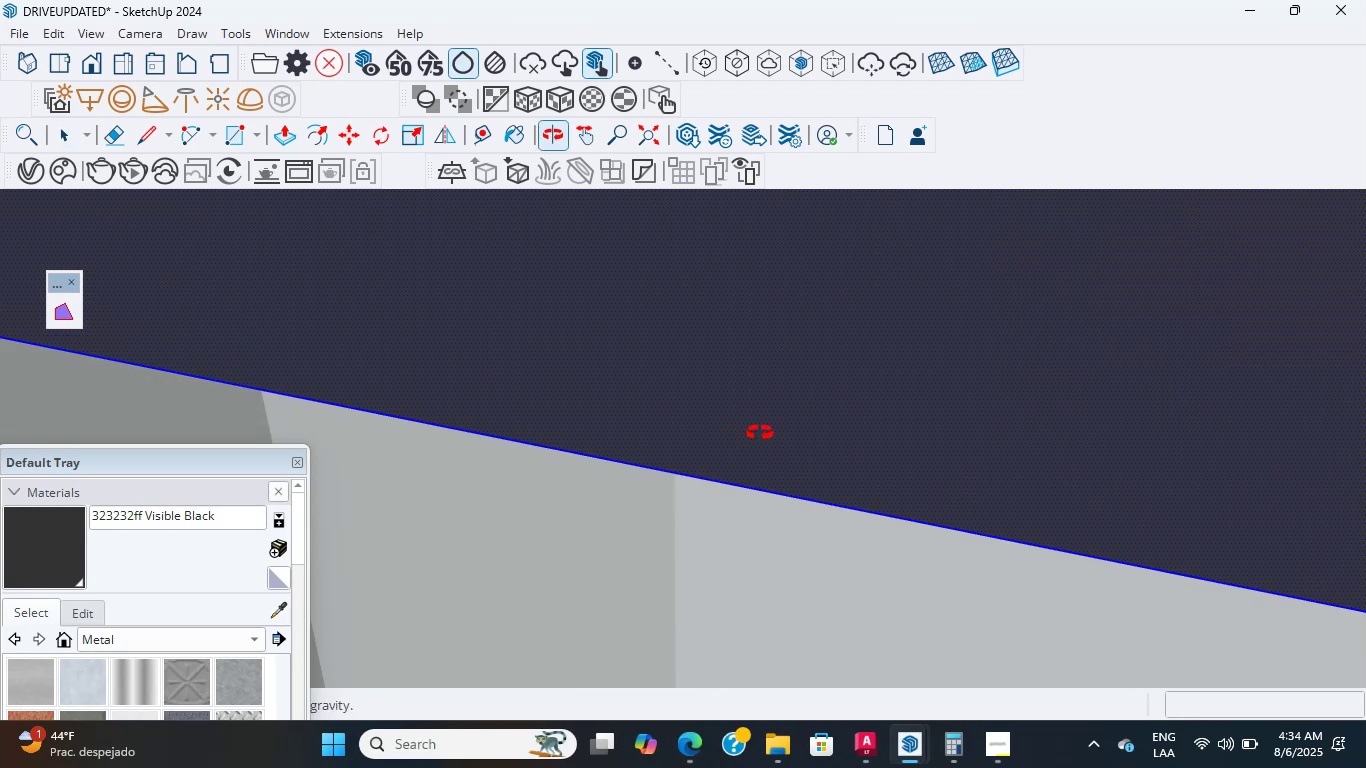 
scroll: coordinate [741, 436], scroll_direction: up, amount: 3.0
 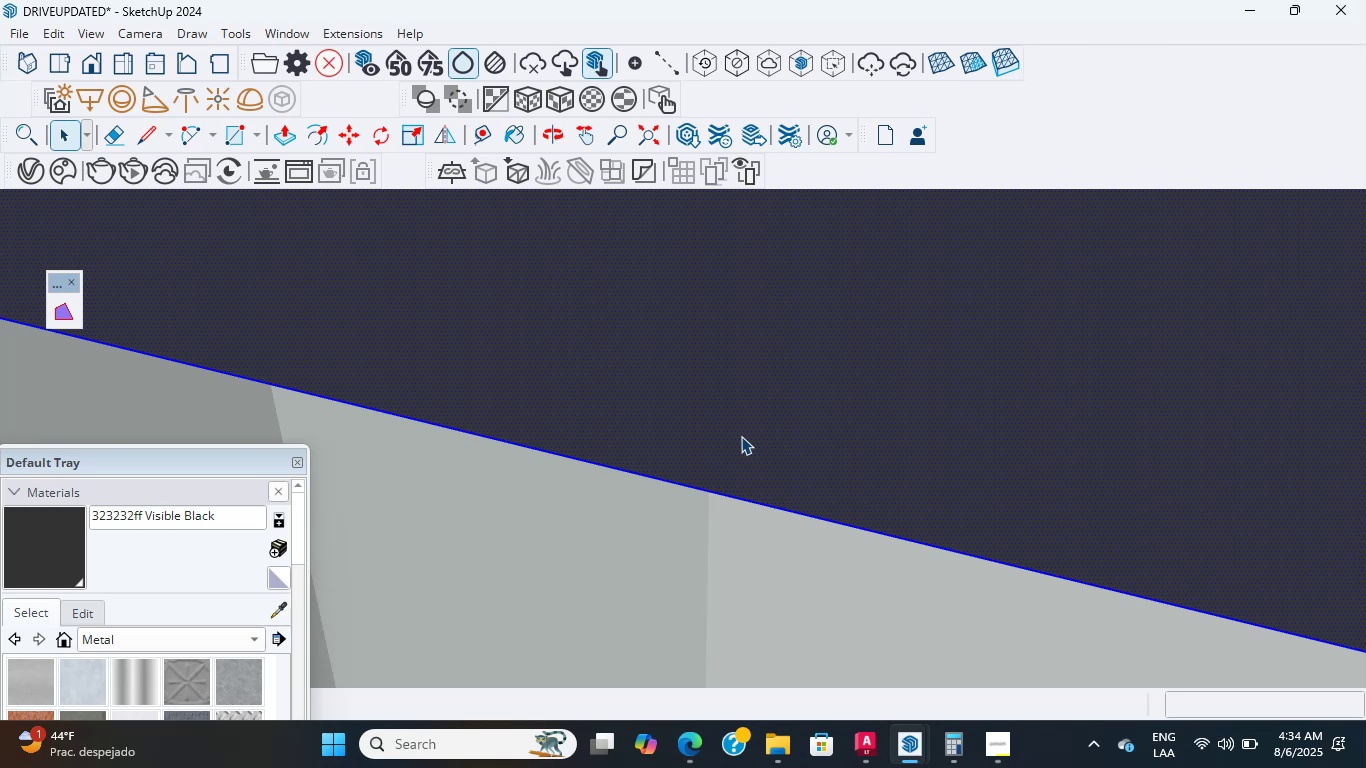 
wait(7.58)
 